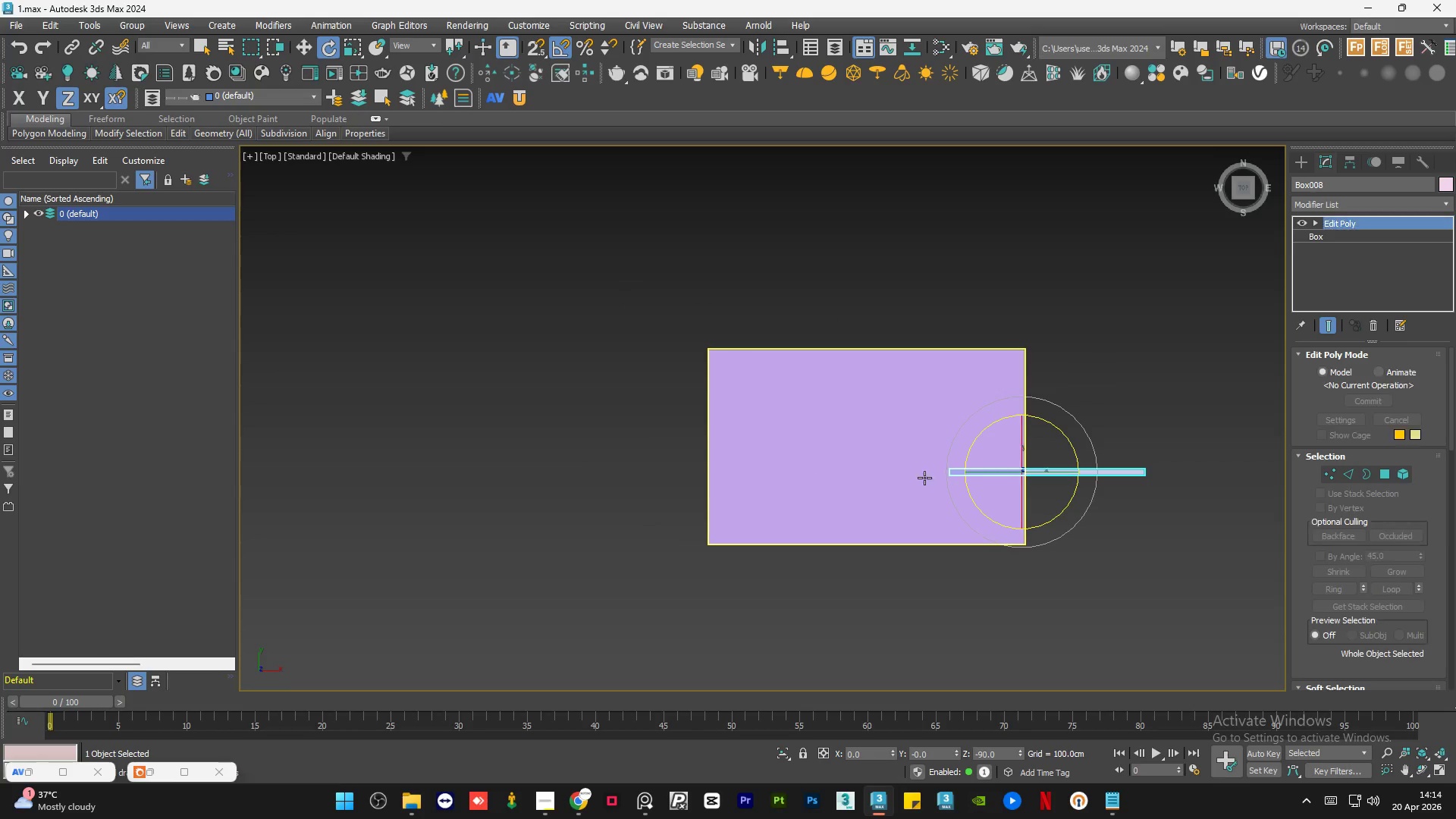 
key(Q)
 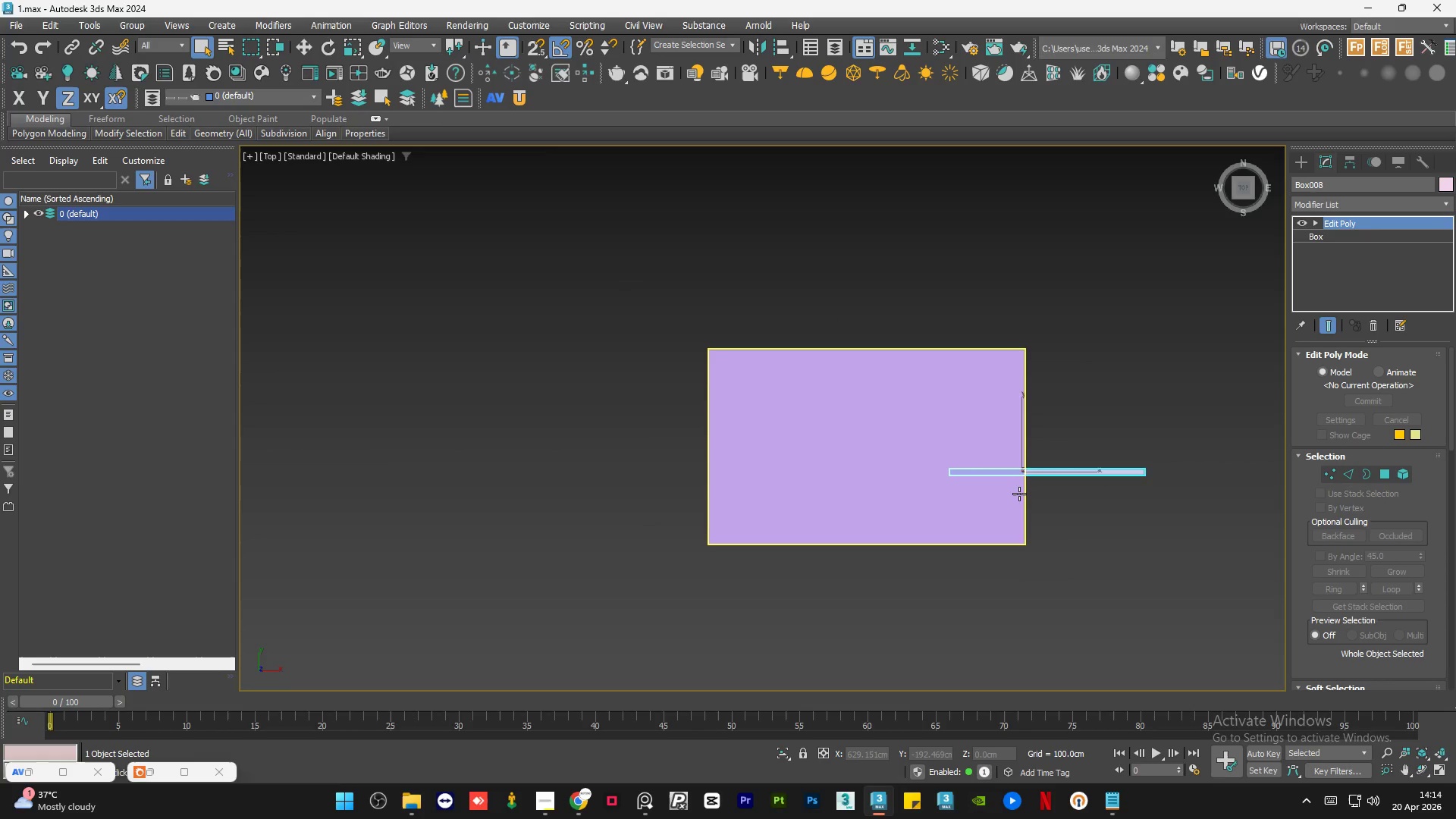 
left_click([1081, 519])
 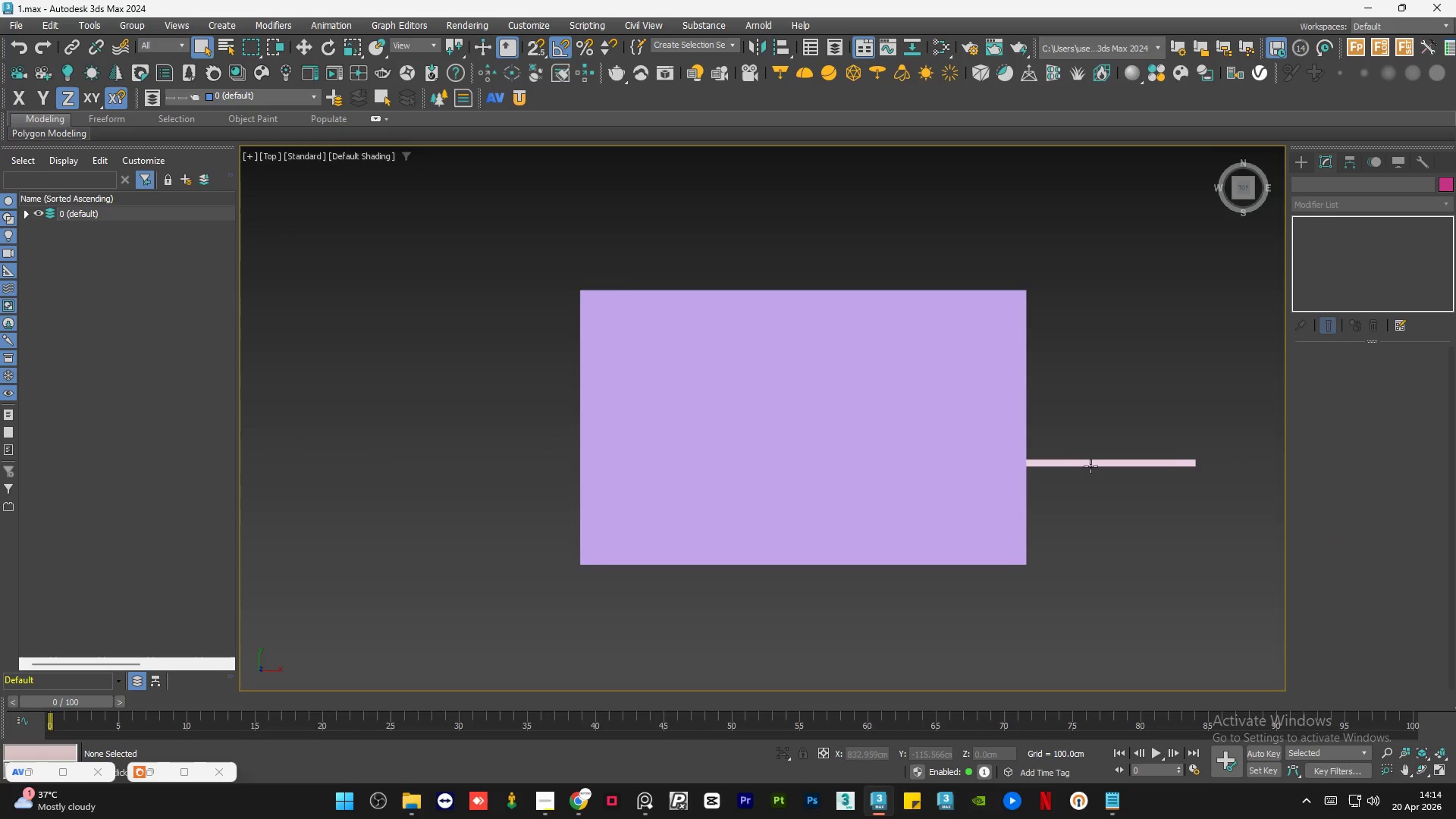 
scroll: coordinate [1019, 494], scroll_direction: up, amount: 1.0
 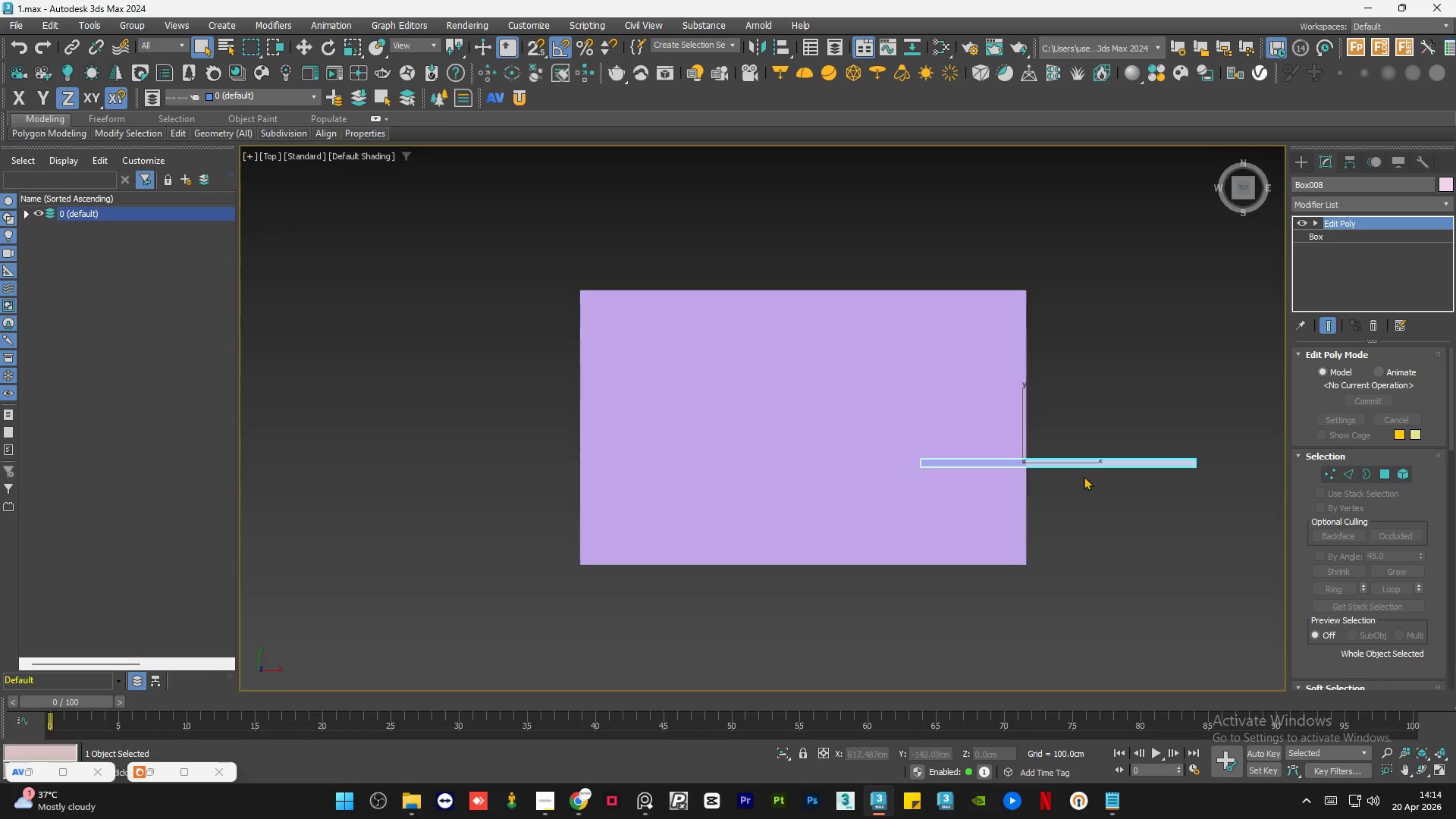 
left_click([1091, 465])
 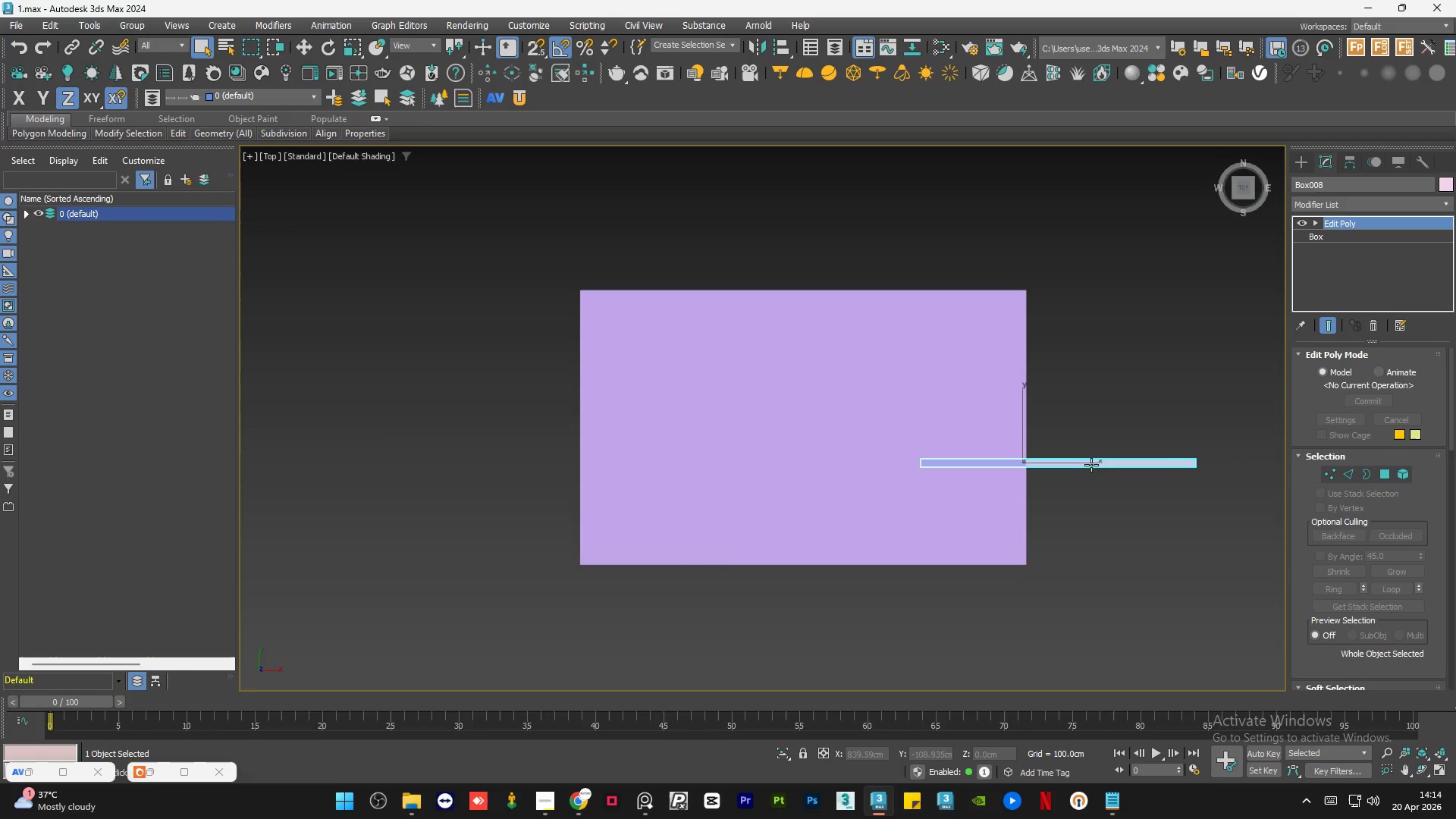 
key(W)
 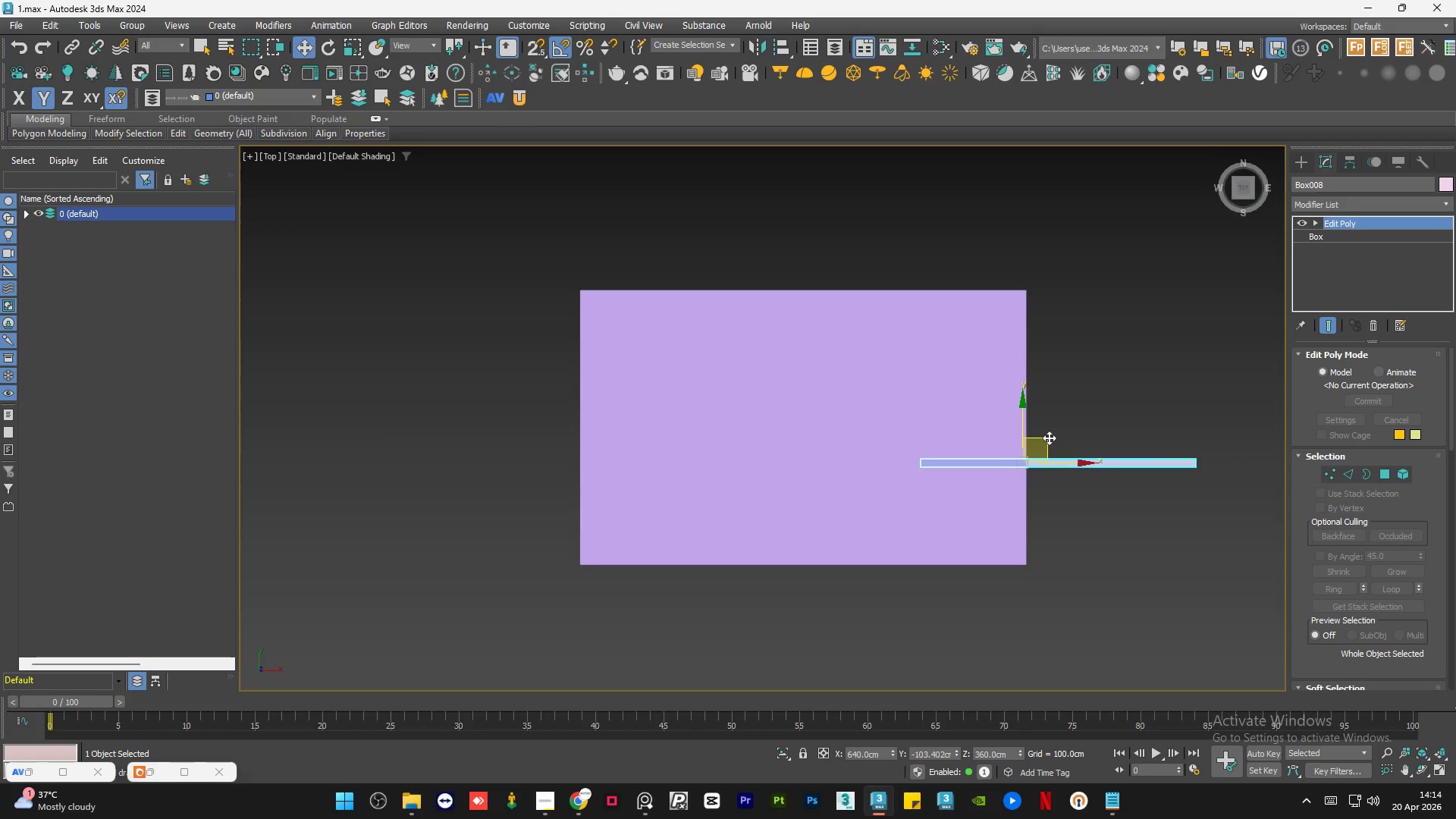 
left_click_drag(start_coordinate=[1048, 436], to_coordinate=[937, 494])
 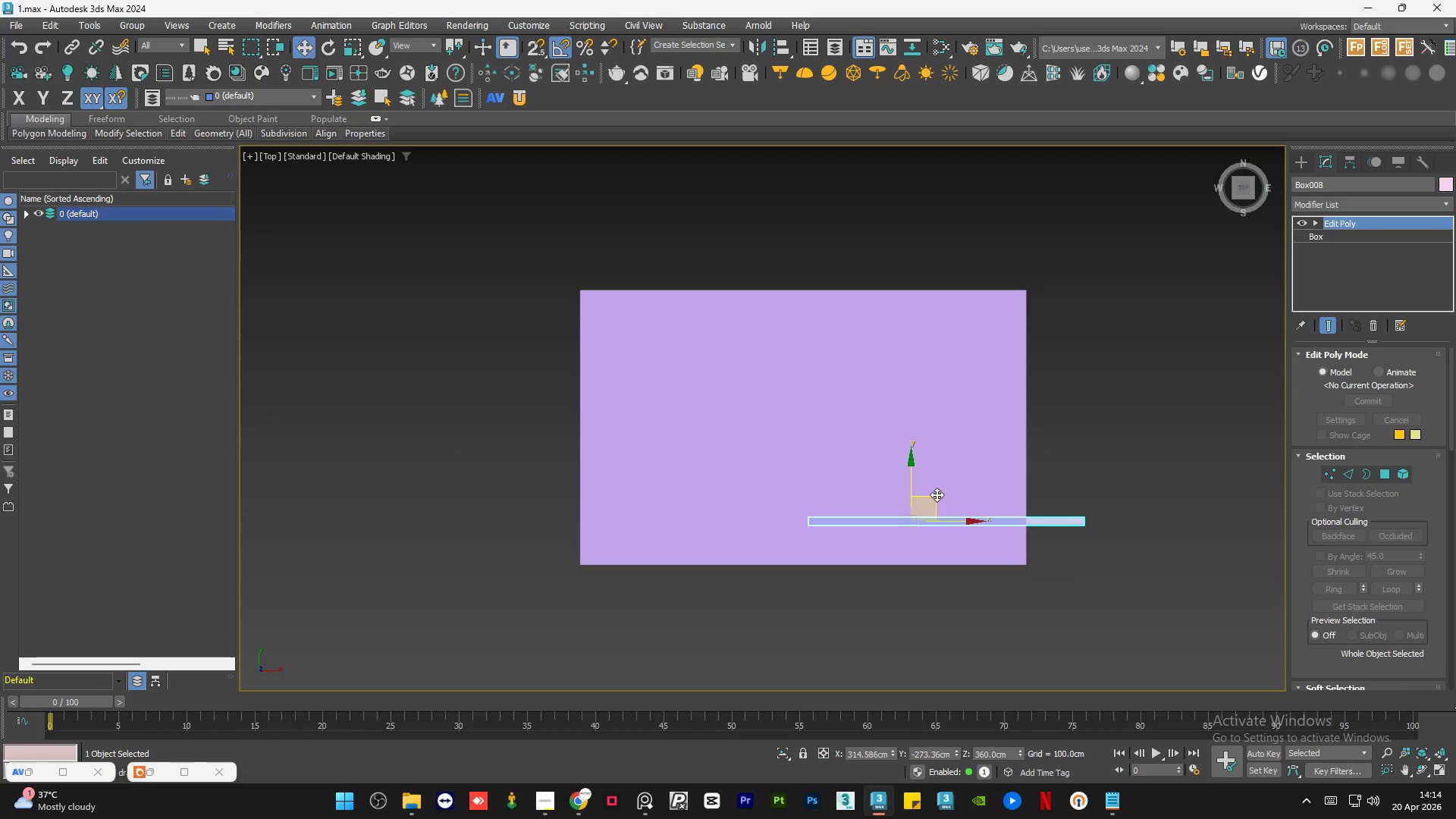 
key(F3)
 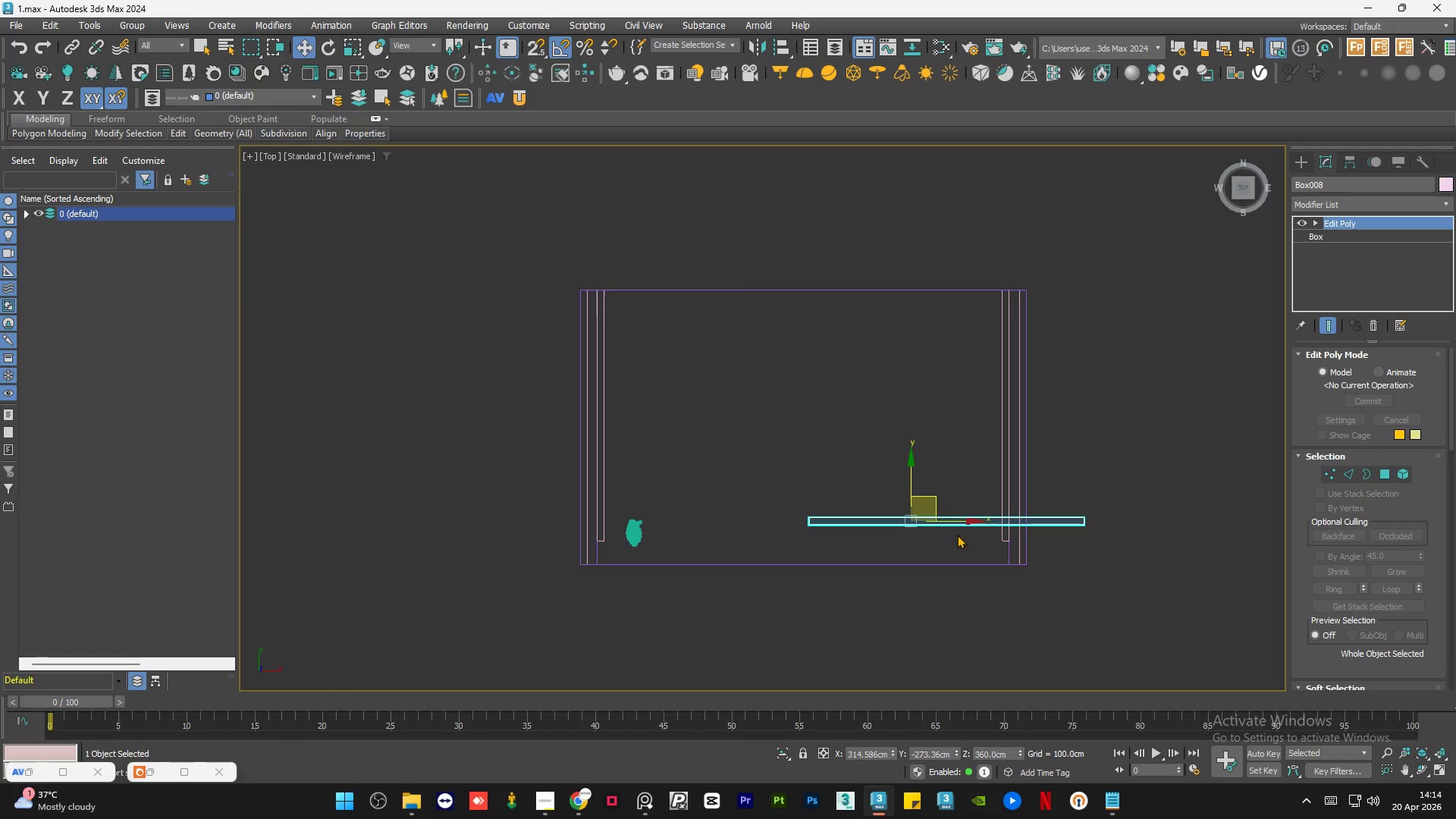 
scroll: coordinate [971, 546], scroll_direction: up, amount: 2.0
 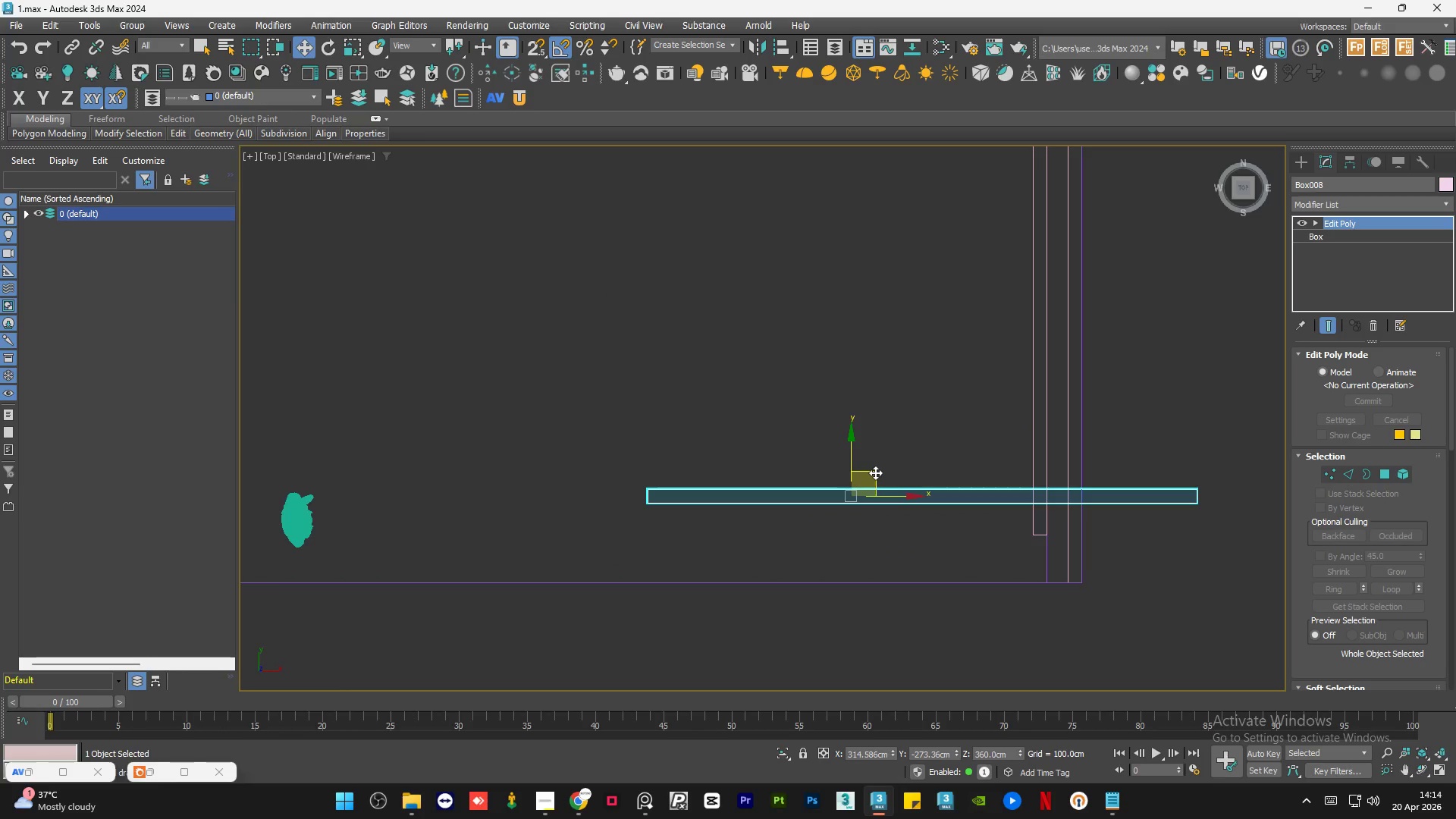 
left_click_drag(start_coordinate=[875, 472], to_coordinate=[725, 584])
 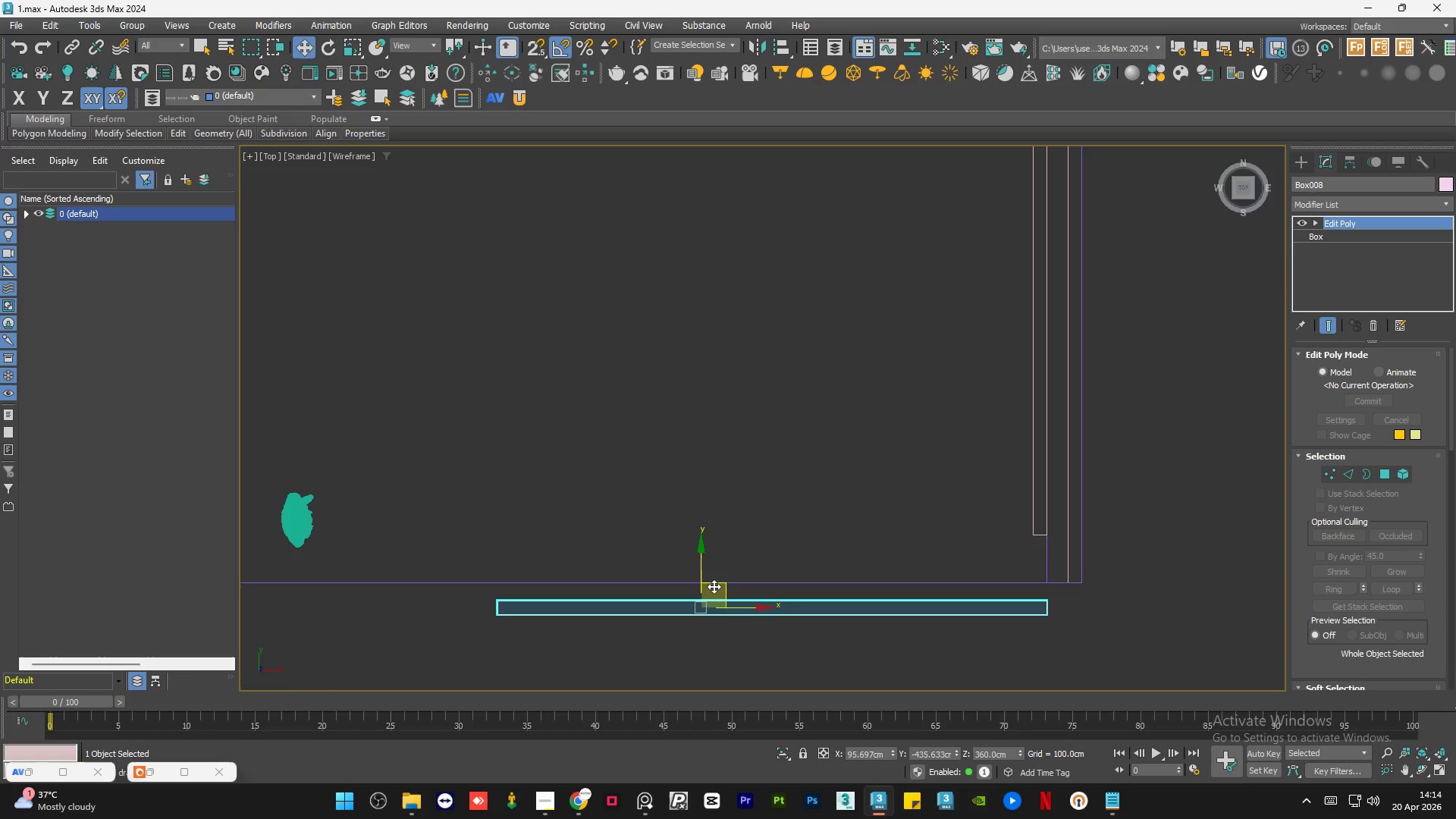 
left_click([723, 586])
 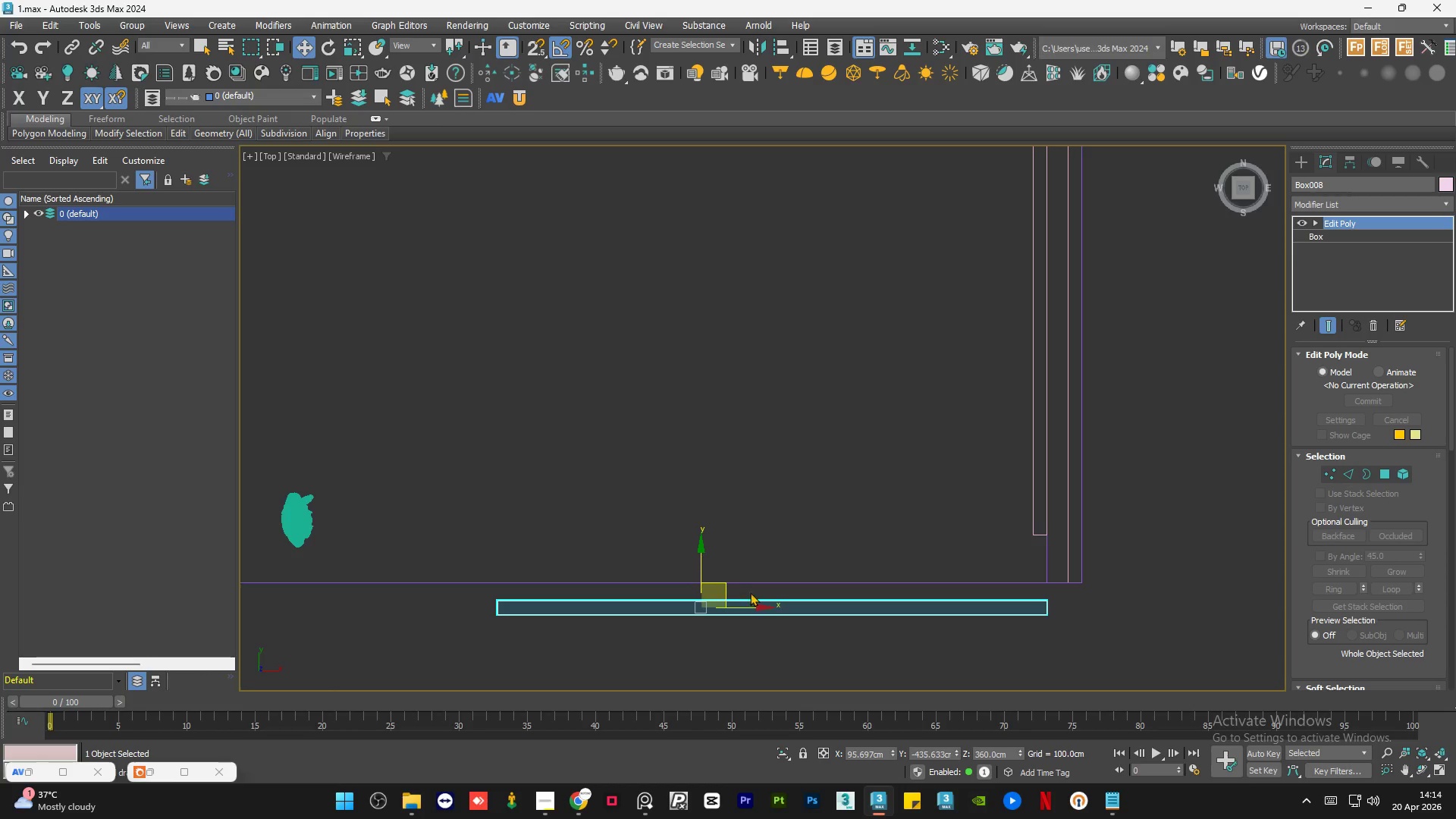 
key(S)
 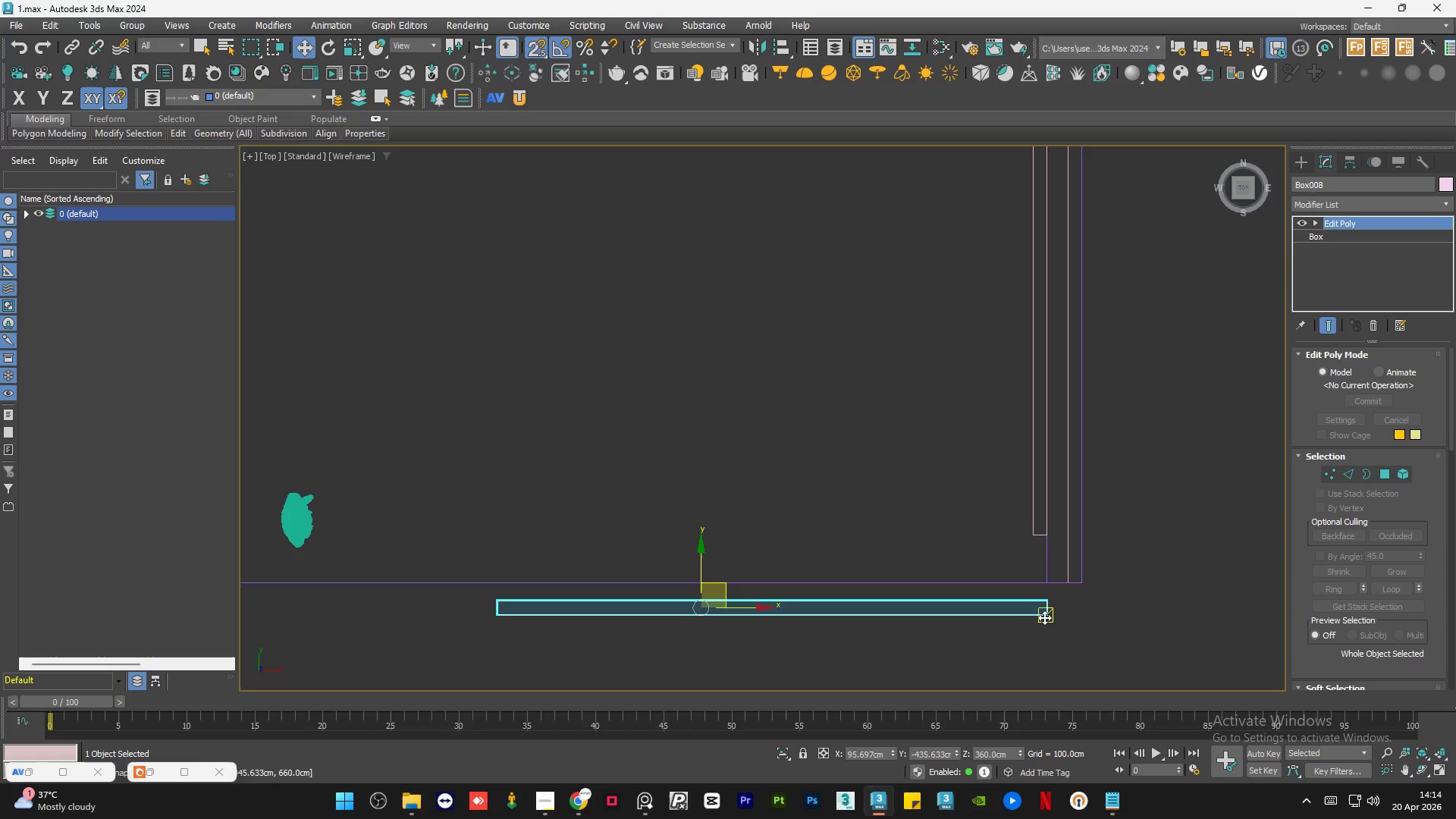 
left_click_drag(start_coordinate=[1044, 617], to_coordinate=[1059, 585])
 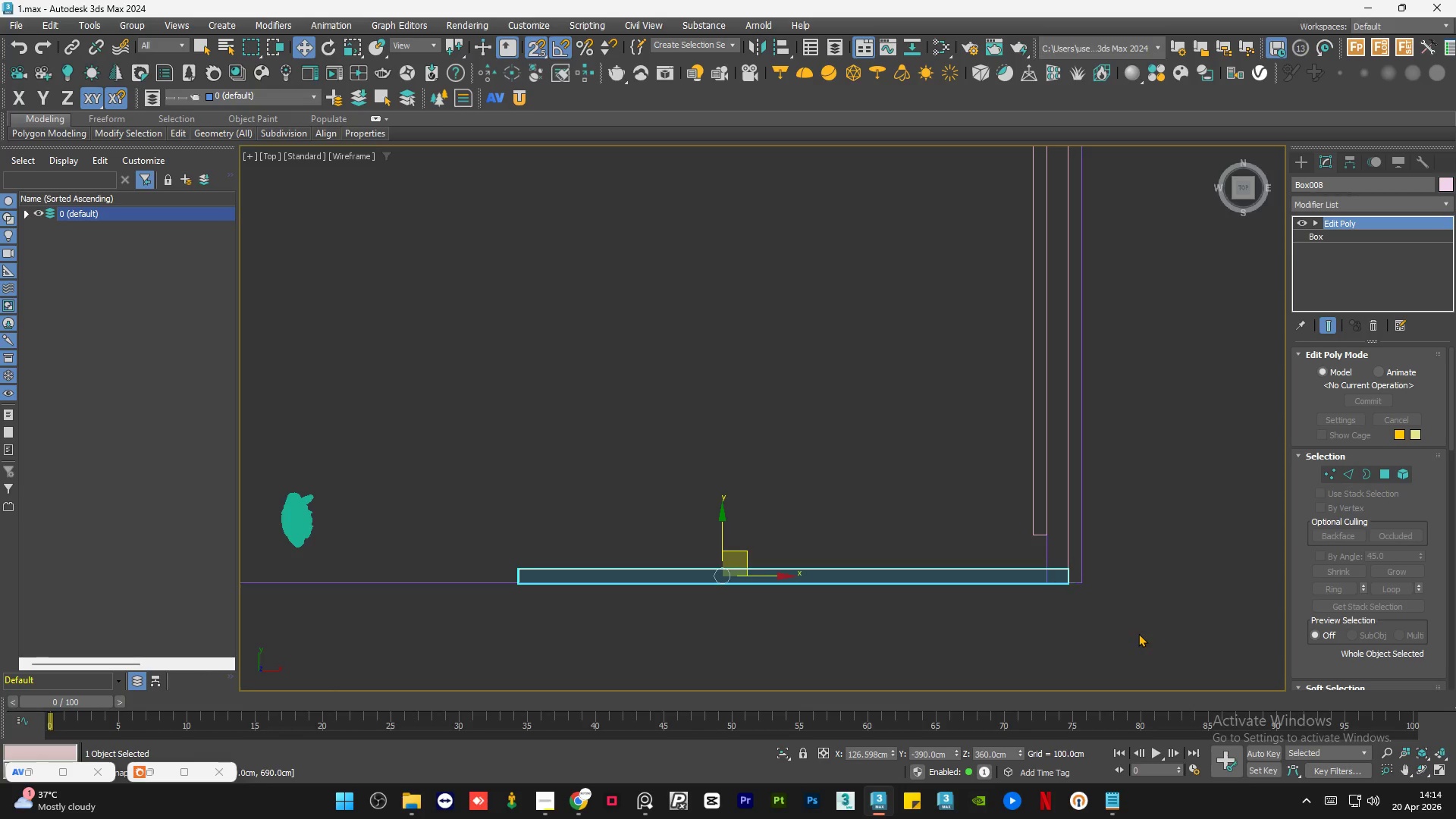 
left_click([1138, 633])
 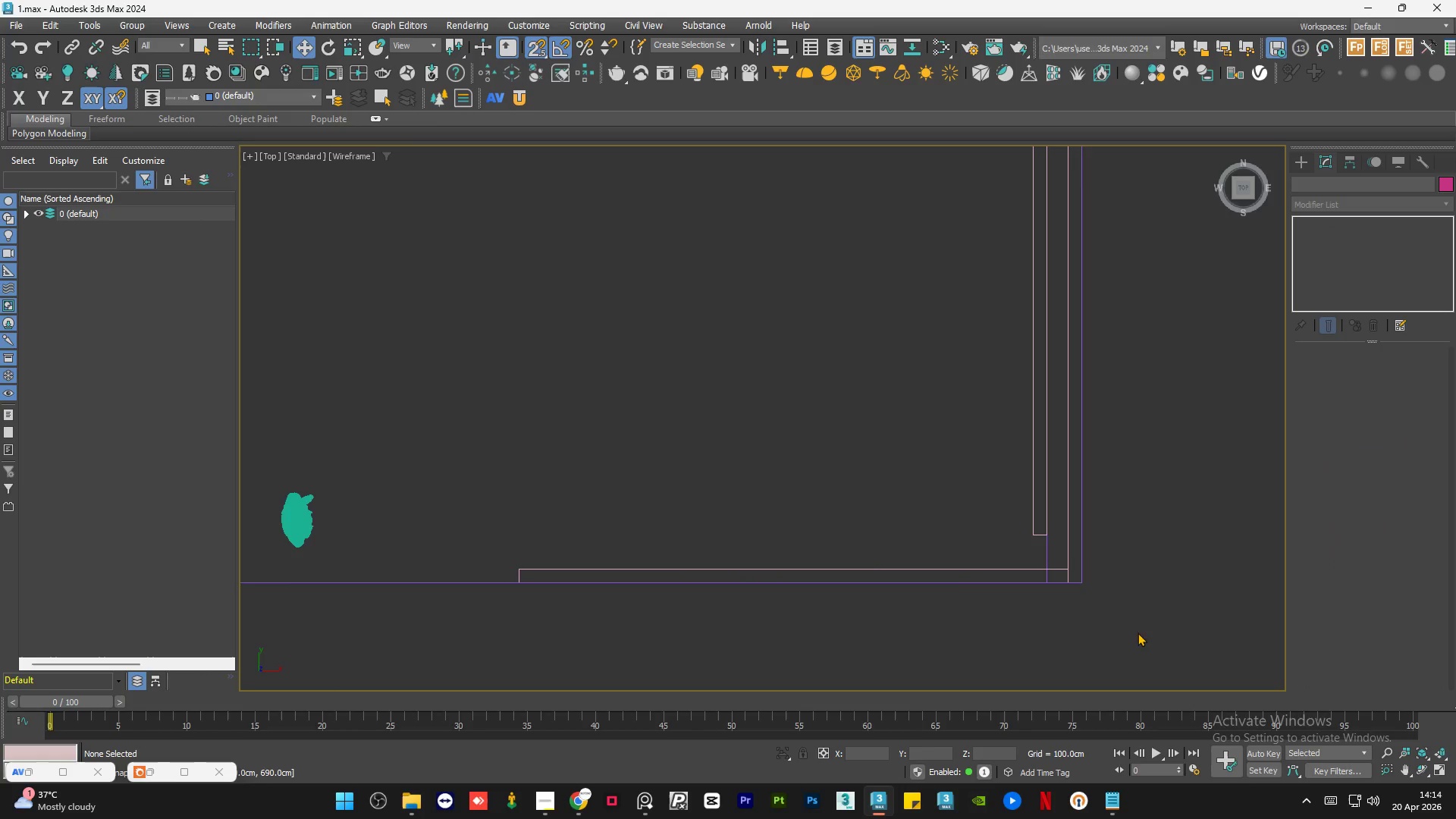 
key(S)
 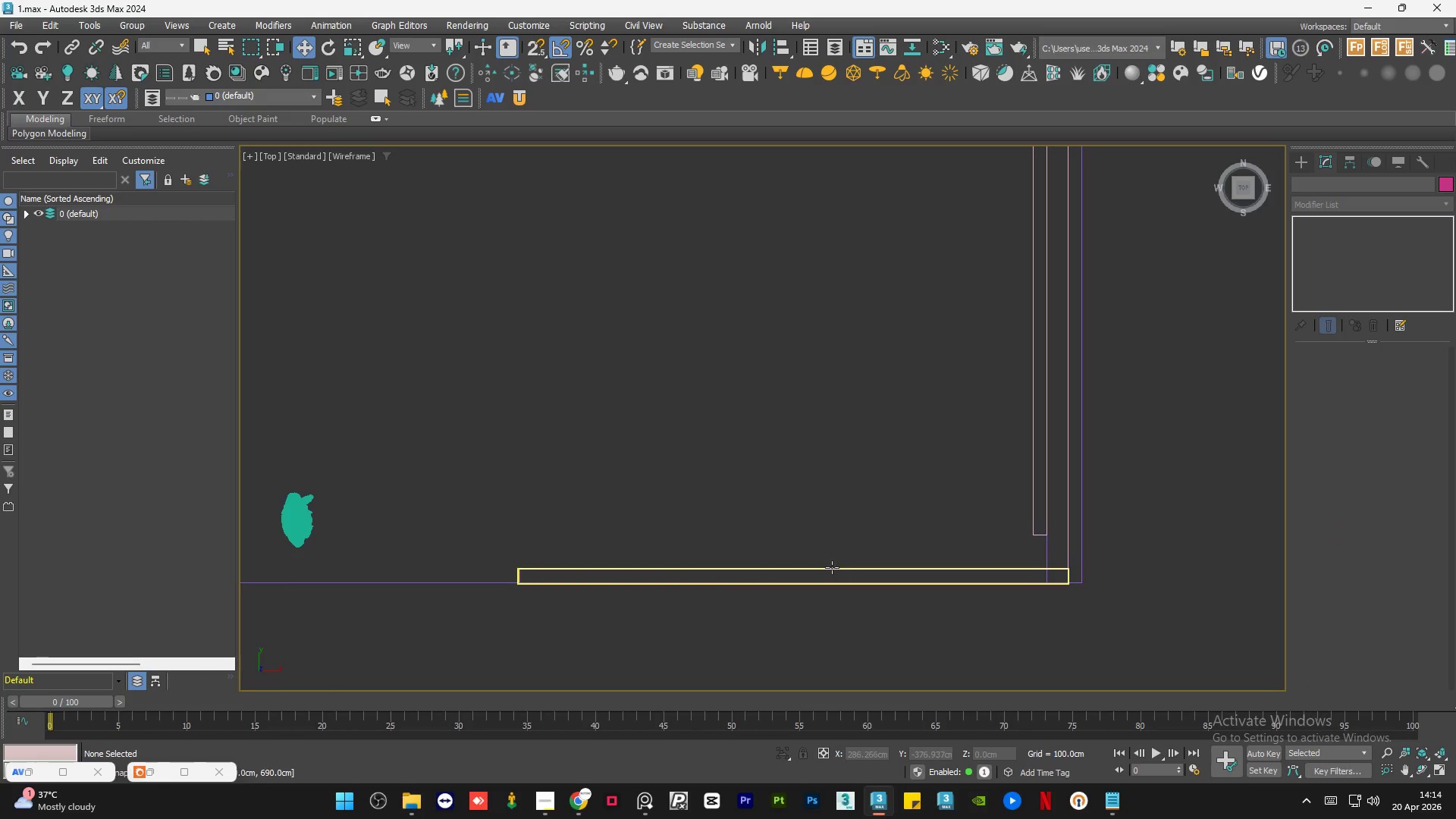 
left_click([832, 567])
 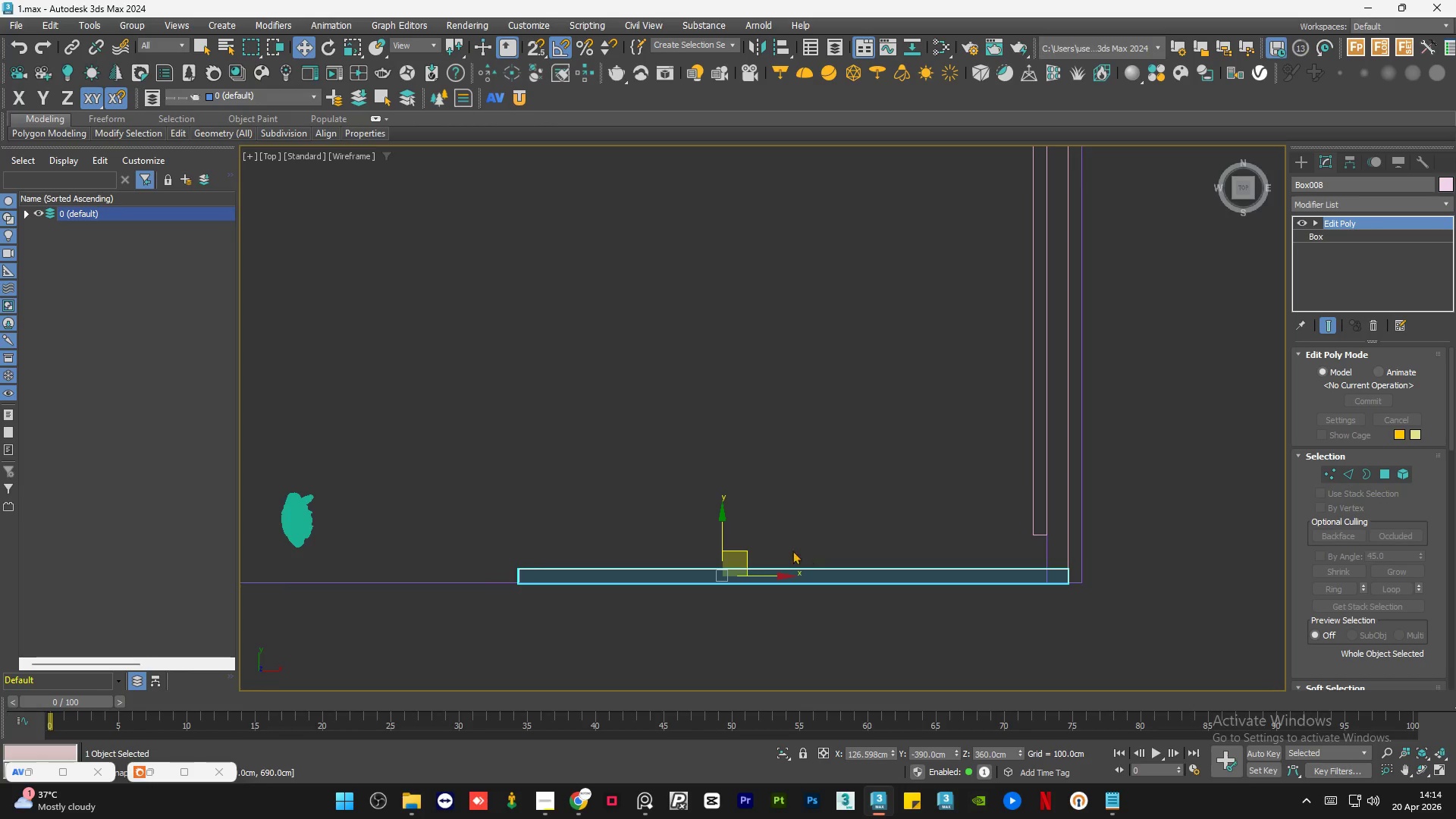 
type(ss)
 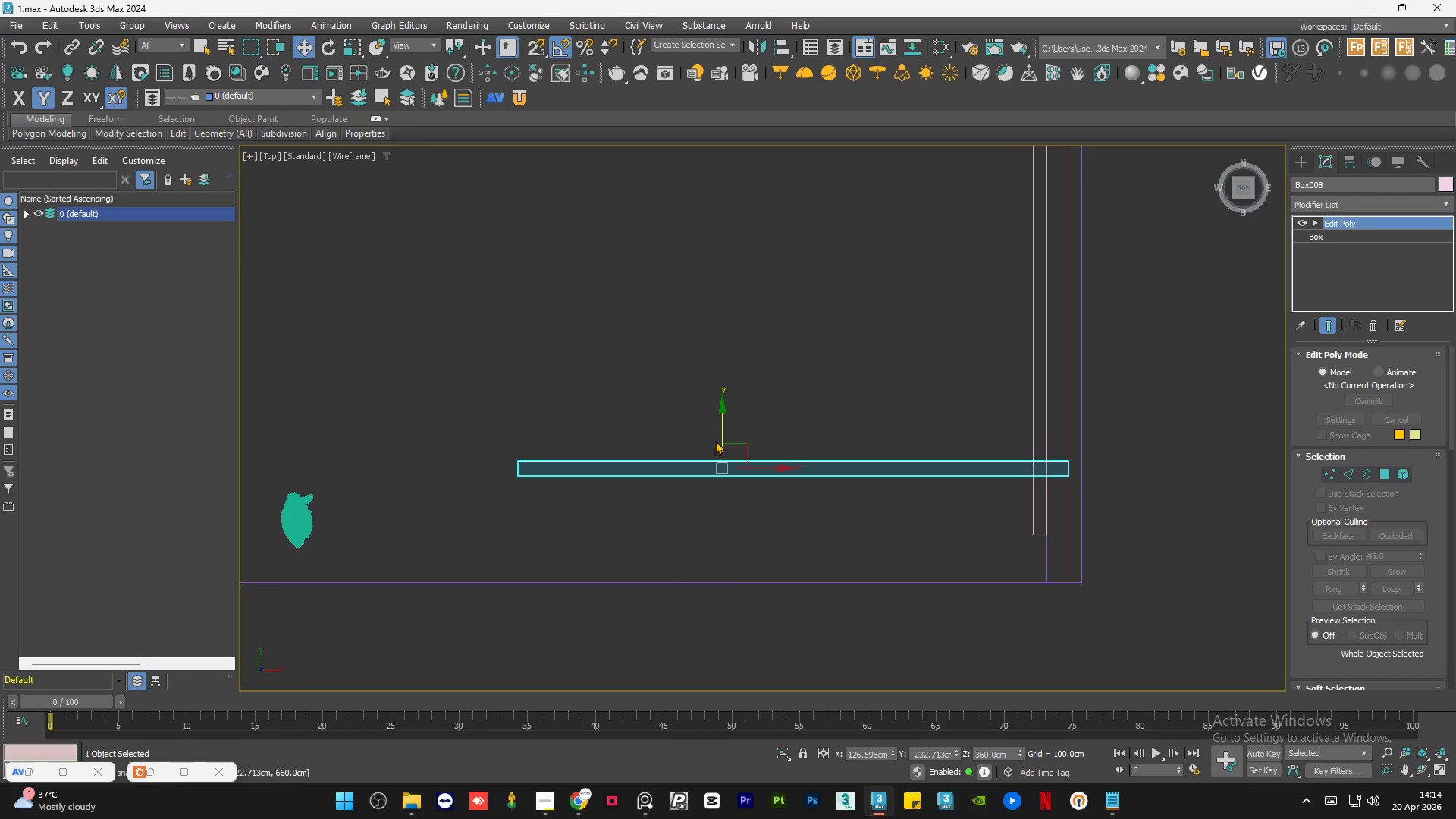 
left_click_drag(start_coordinate=[719, 534], to_coordinate=[723, 468])
 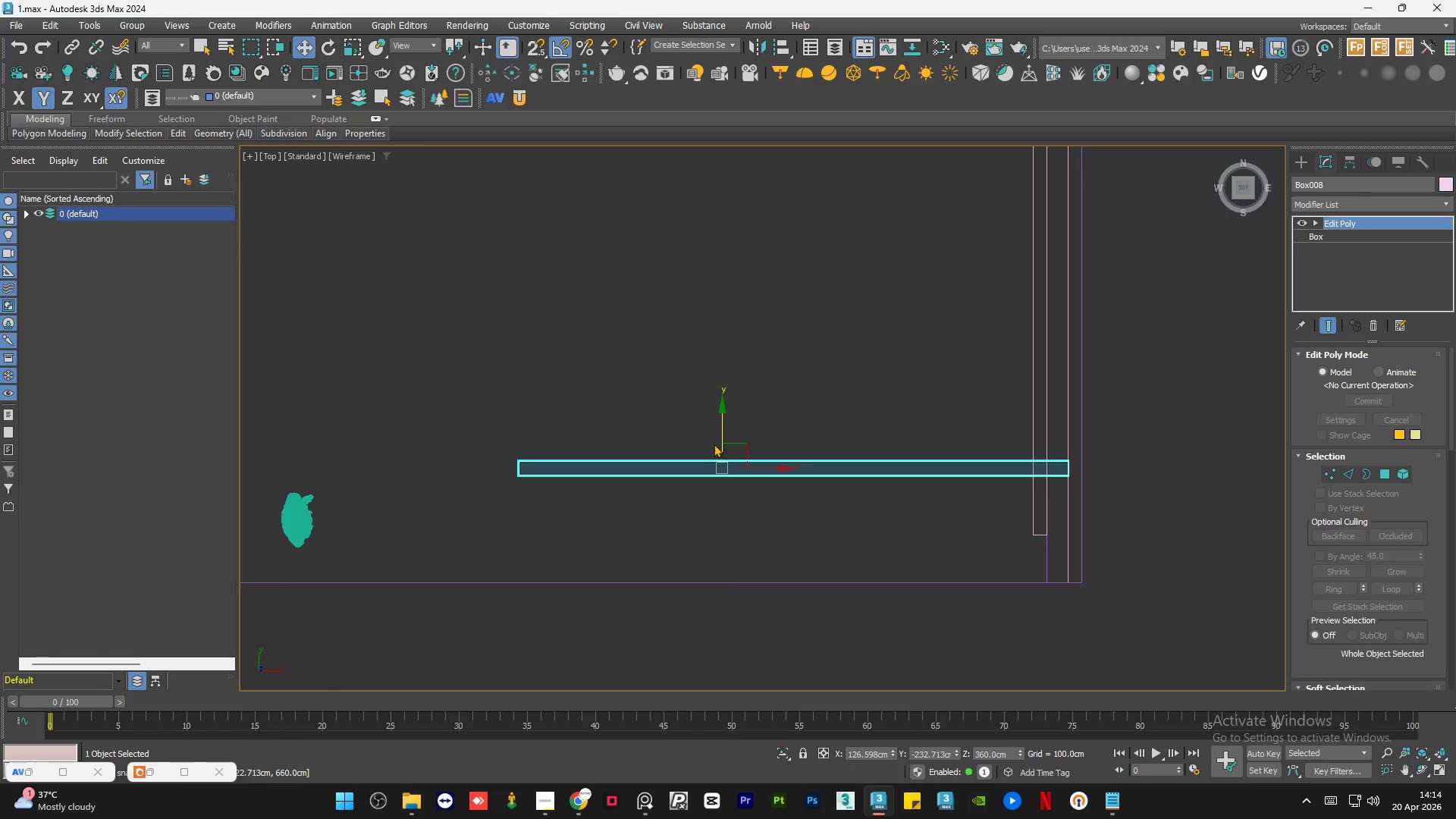 
left_click_drag(start_coordinate=[723, 427], to_coordinate=[740, 372])
 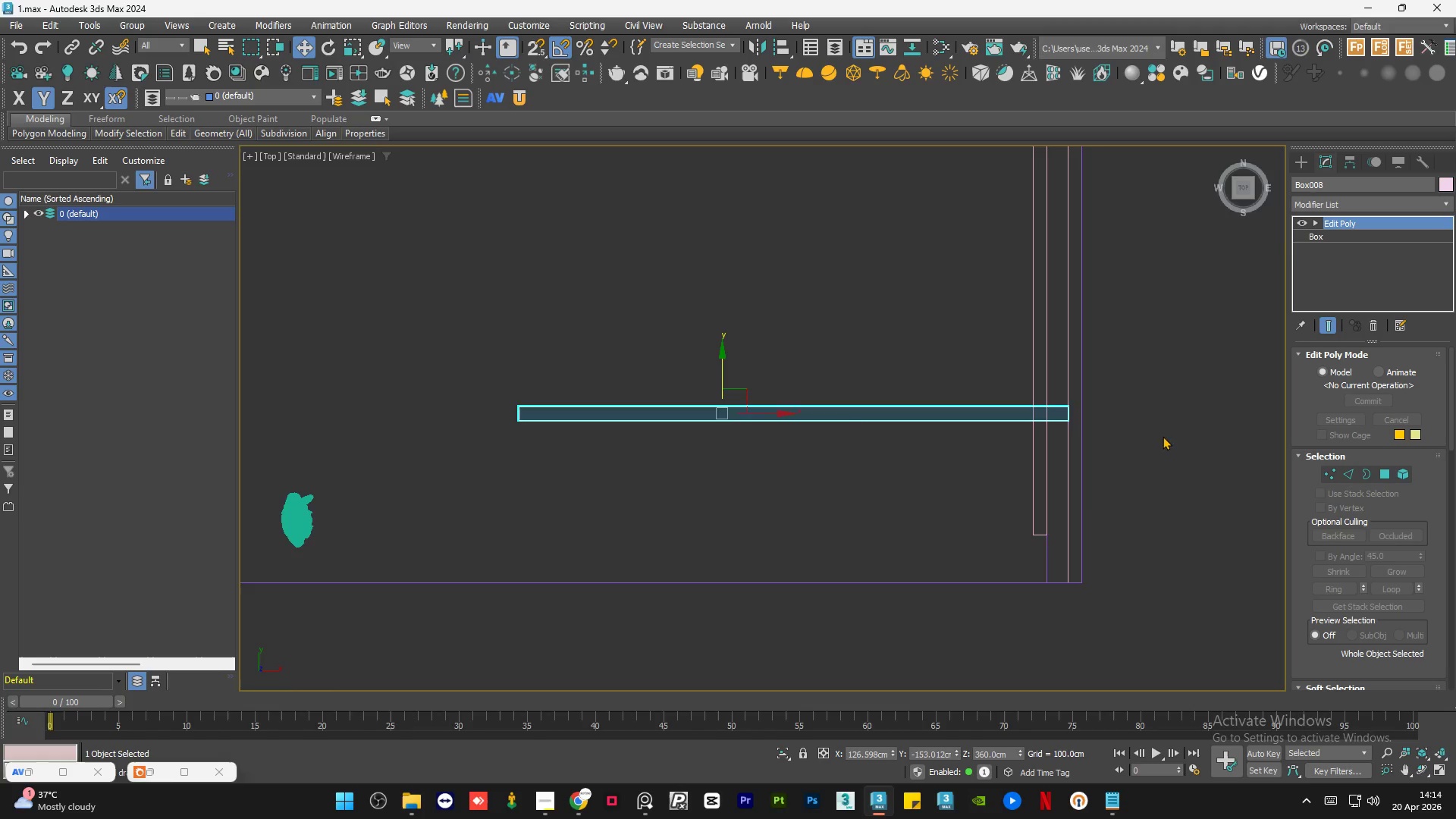 
hold_key(key=AltLeft, duration=0.86)
 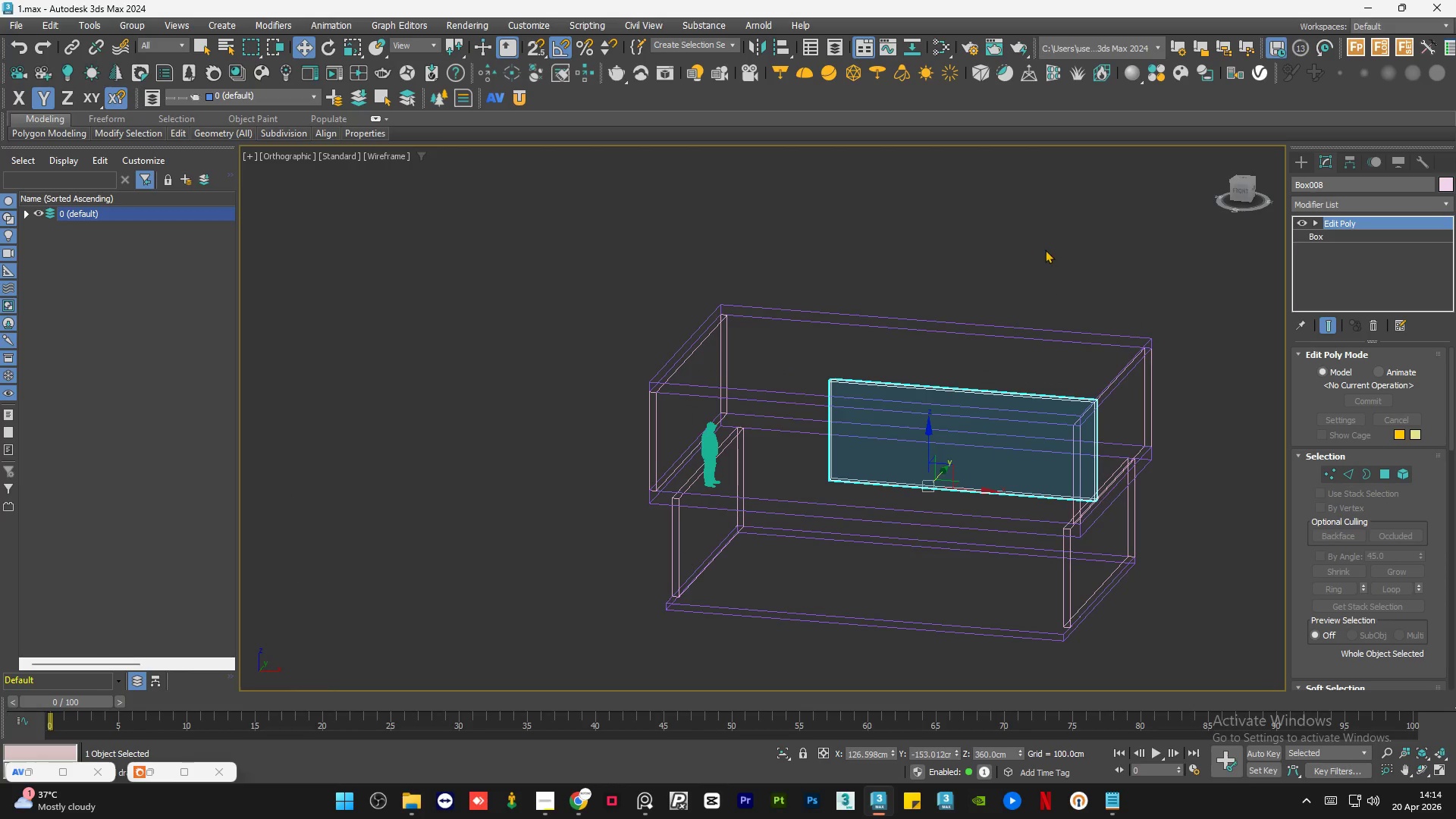 
scroll: coordinate [1103, 482], scroll_direction: down, amount: 2.0
 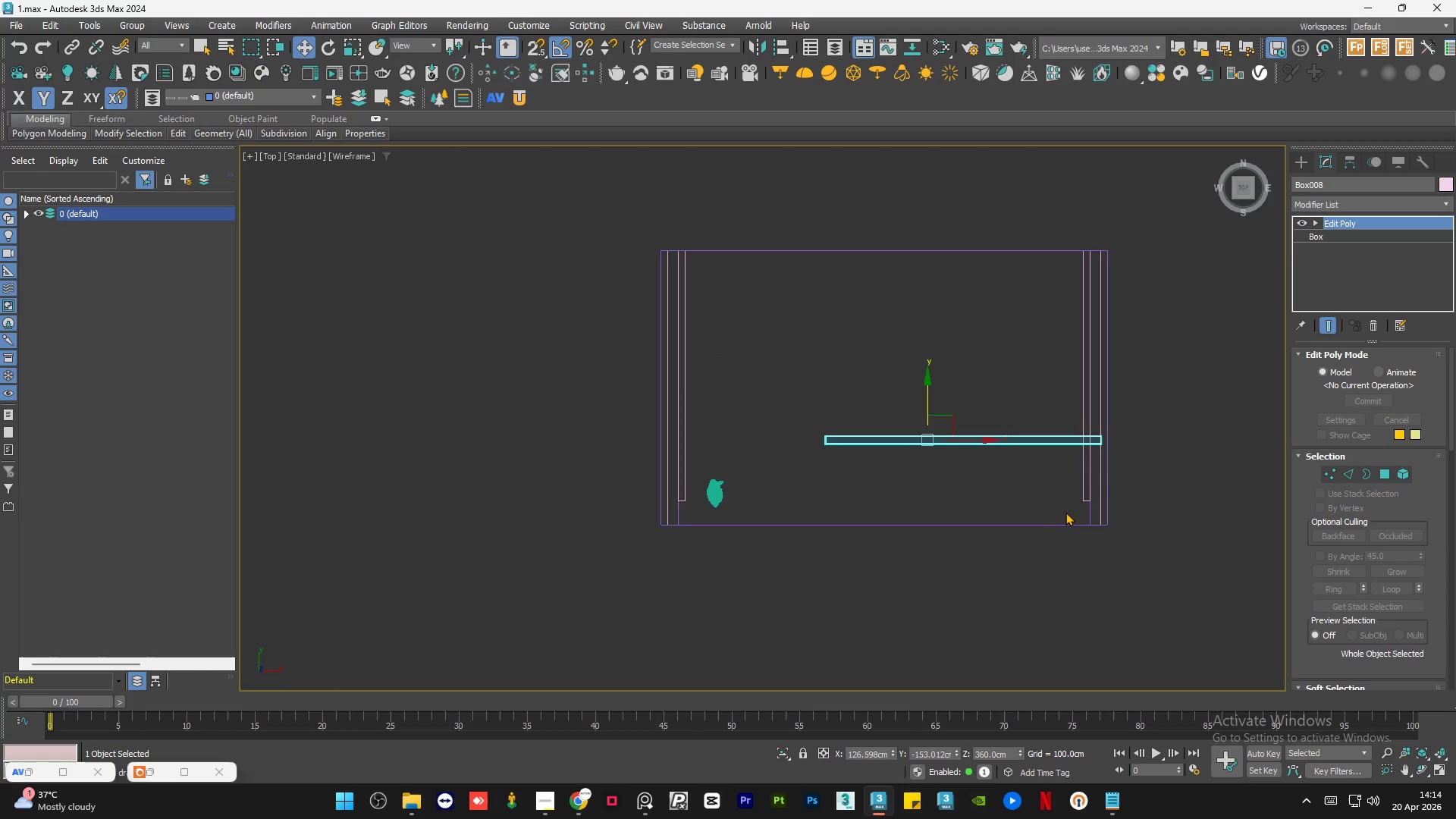 
left_click([1046, 249])
 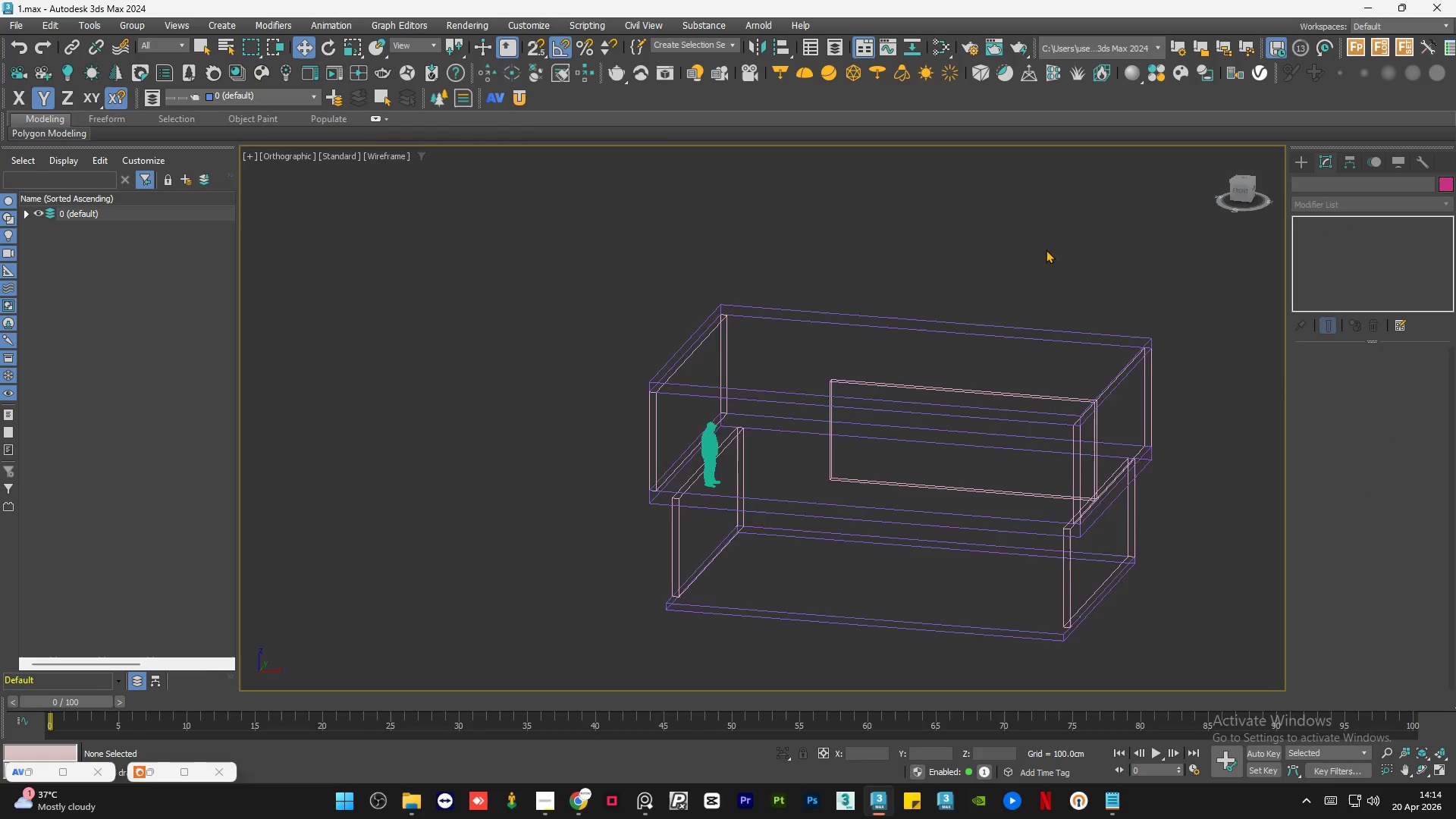 
key(F3)
 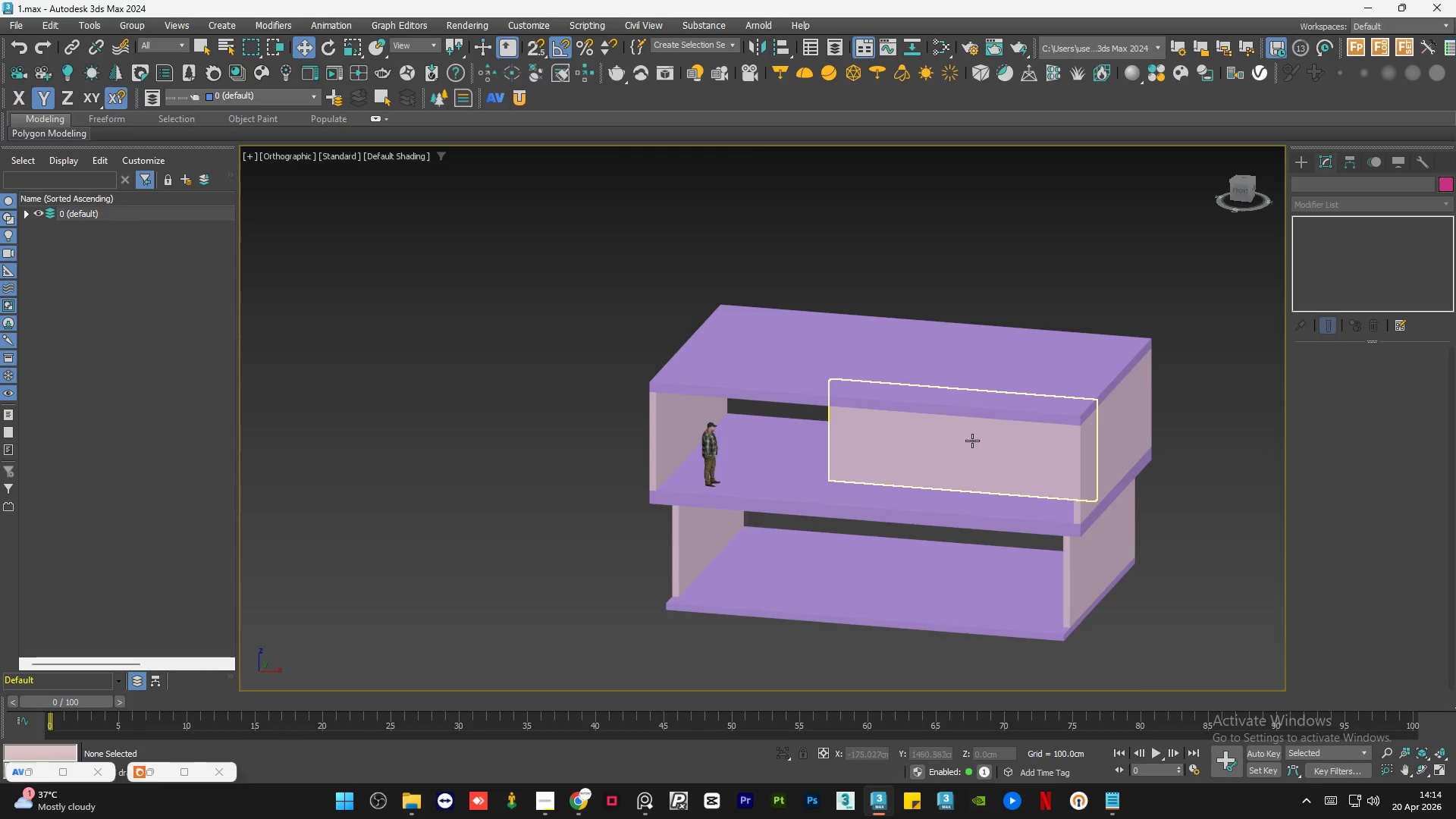 
scroll: coordinate [972, 441], scroll_direction: up, amount: 1.0
 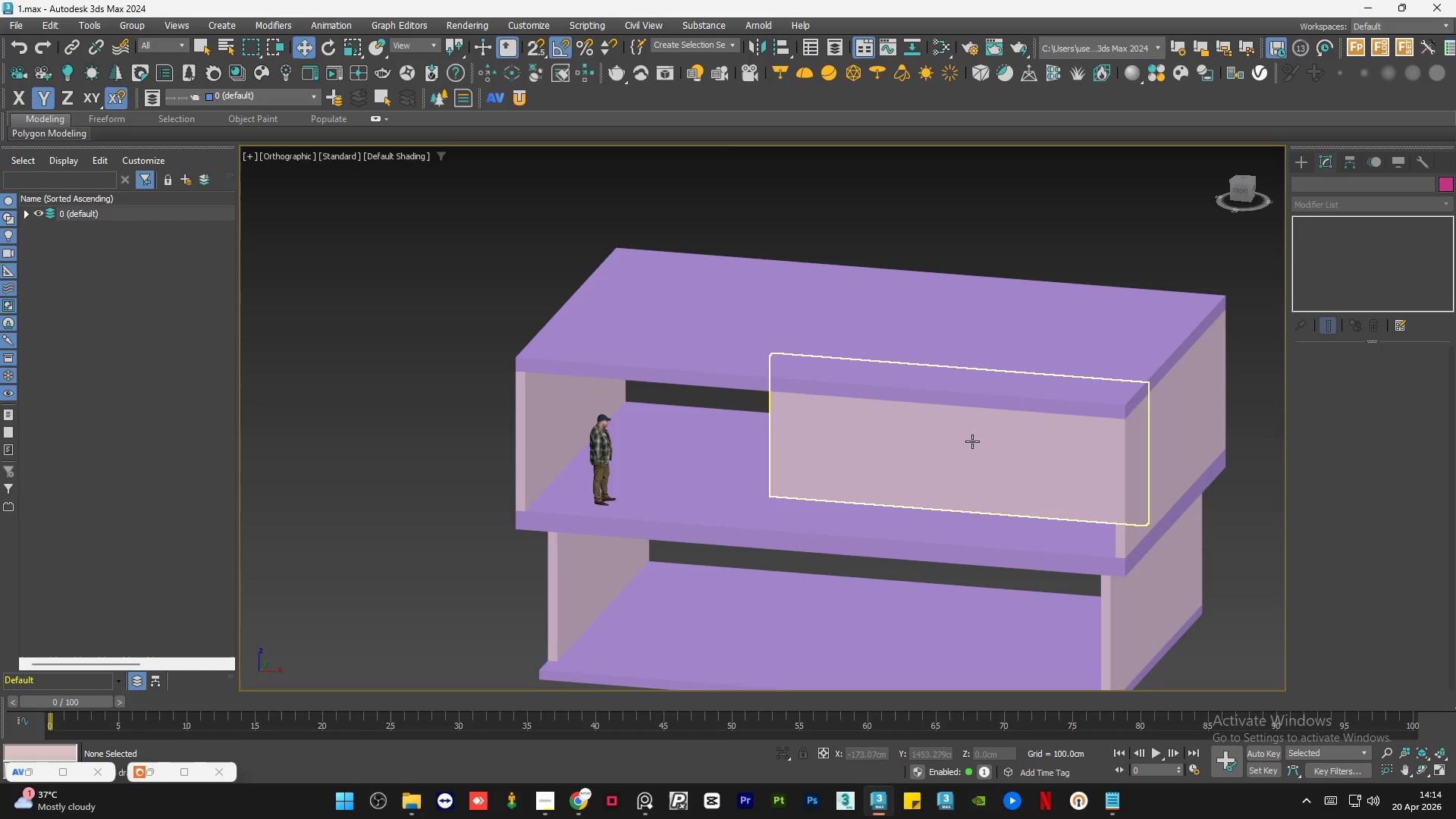 
left_click([972, 441])
 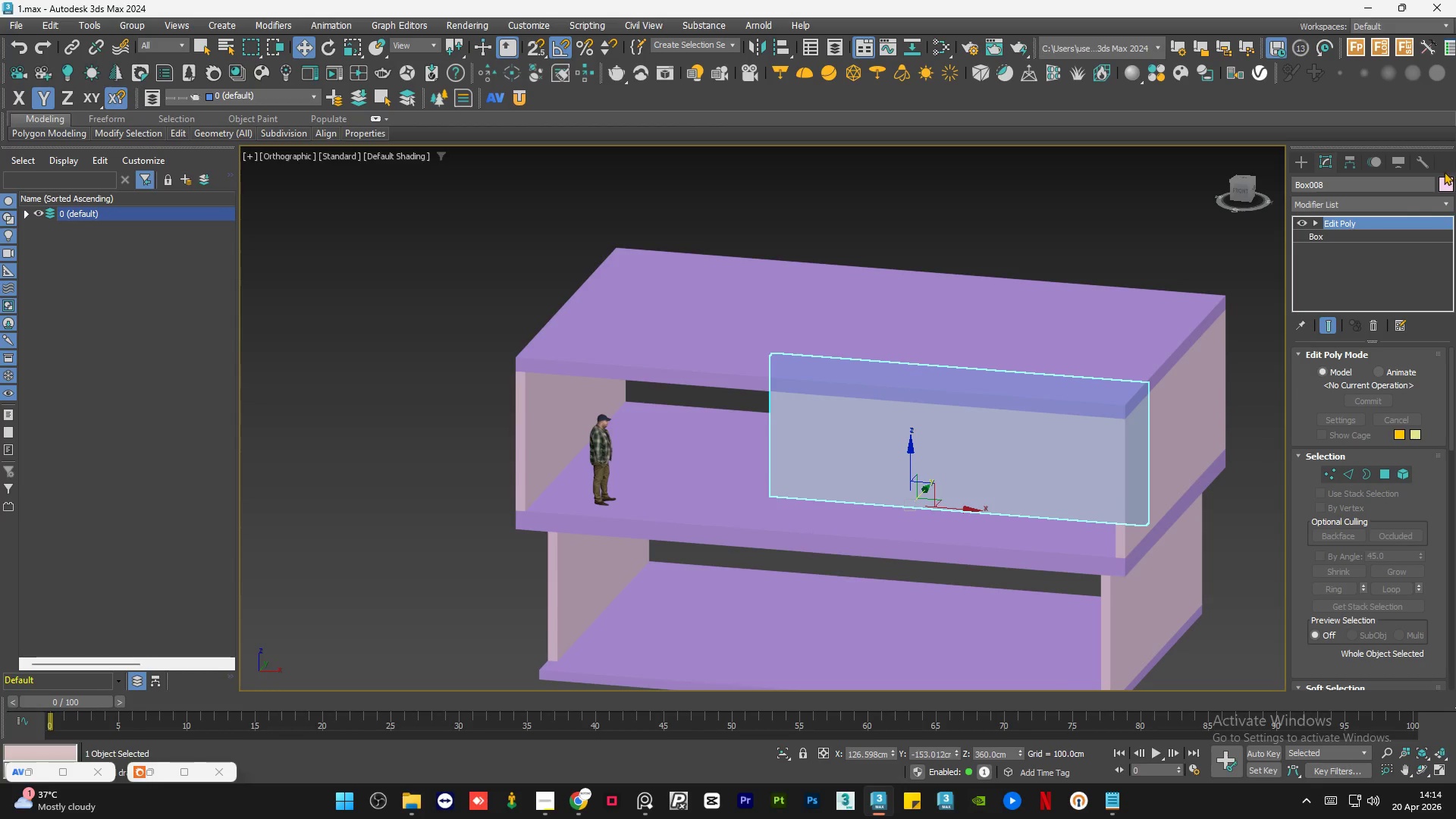 
left_click([1449, 182])
 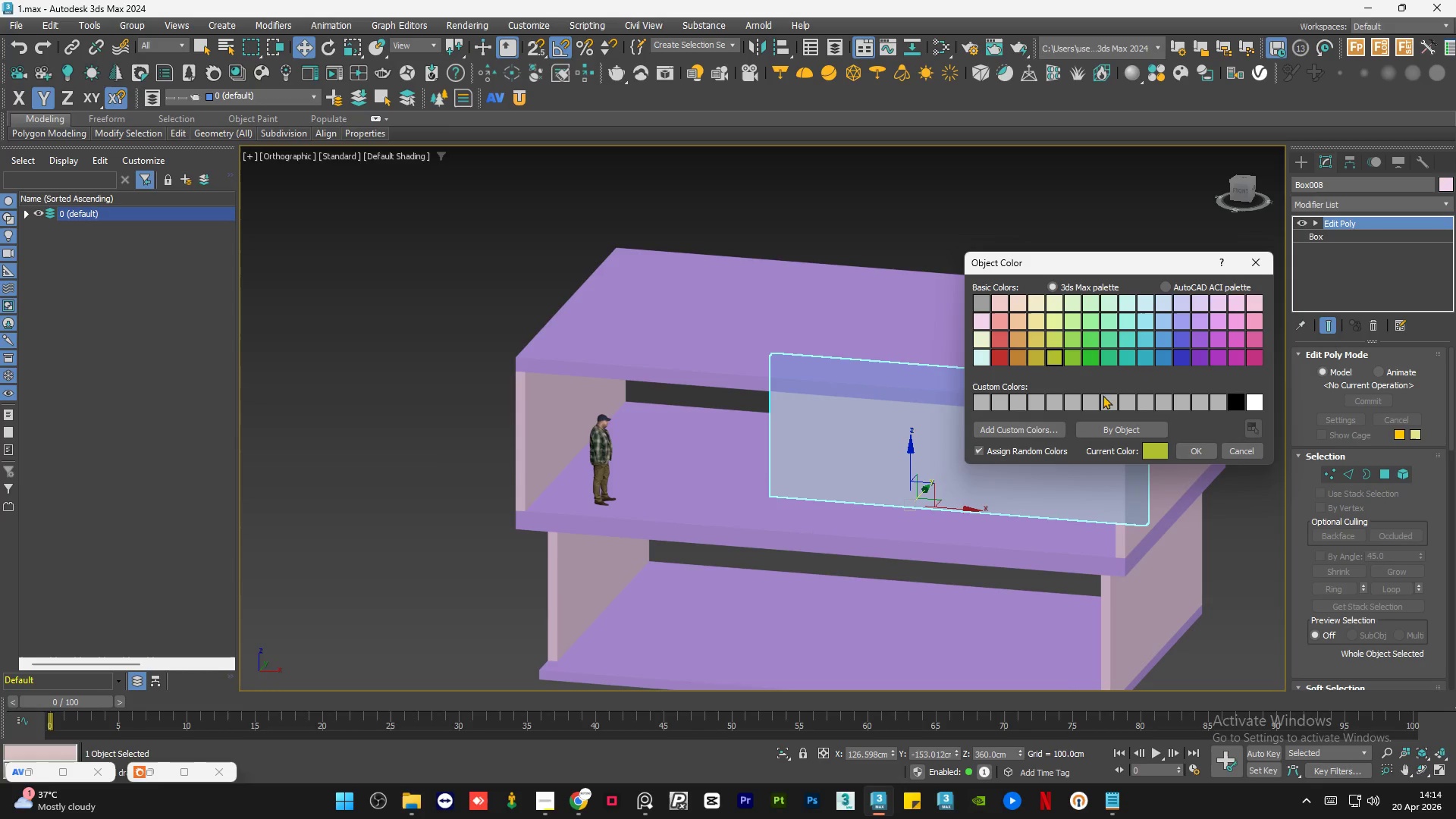 
left_click([1192, 453])
 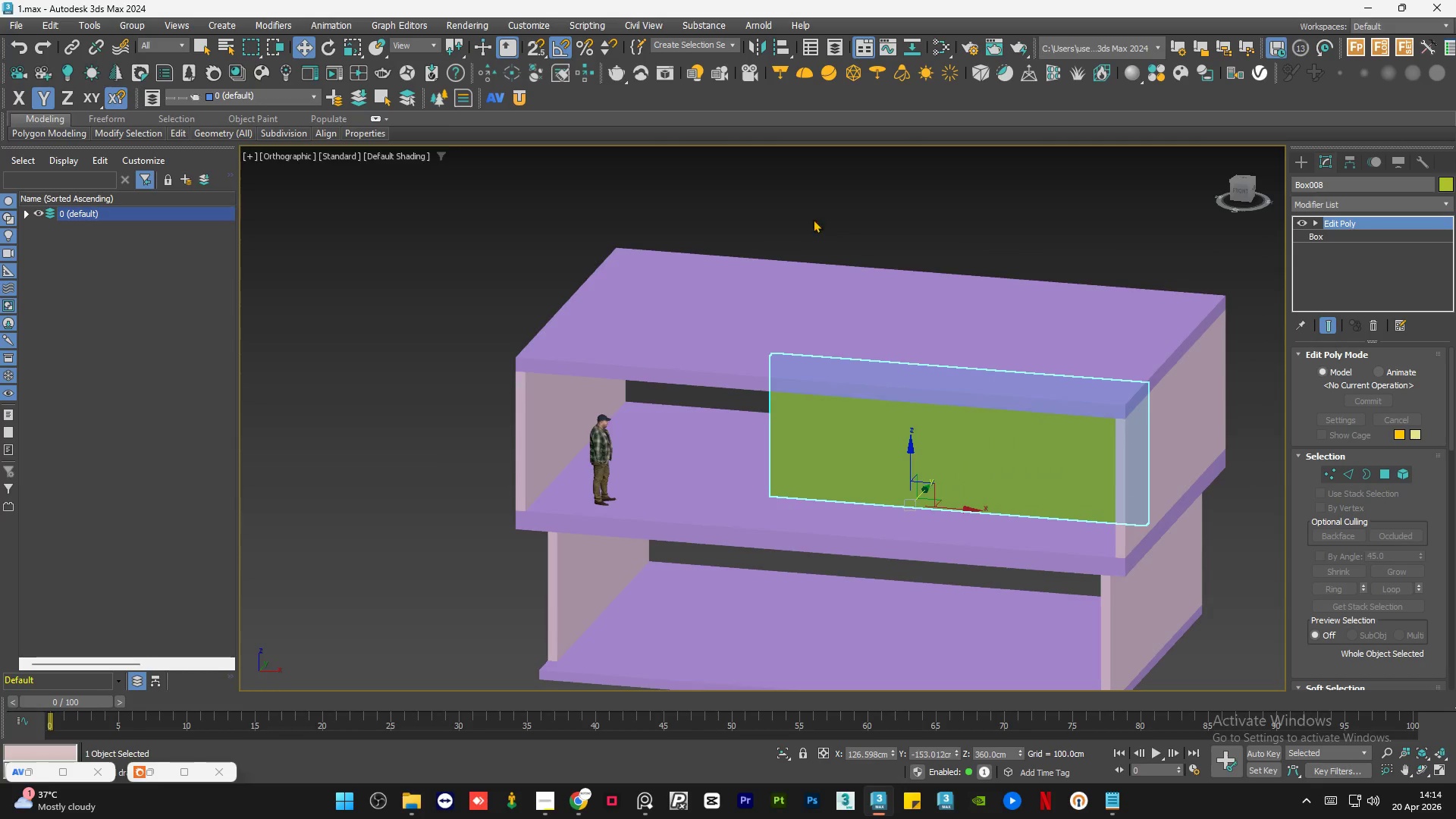 
left_click([811, 202])
 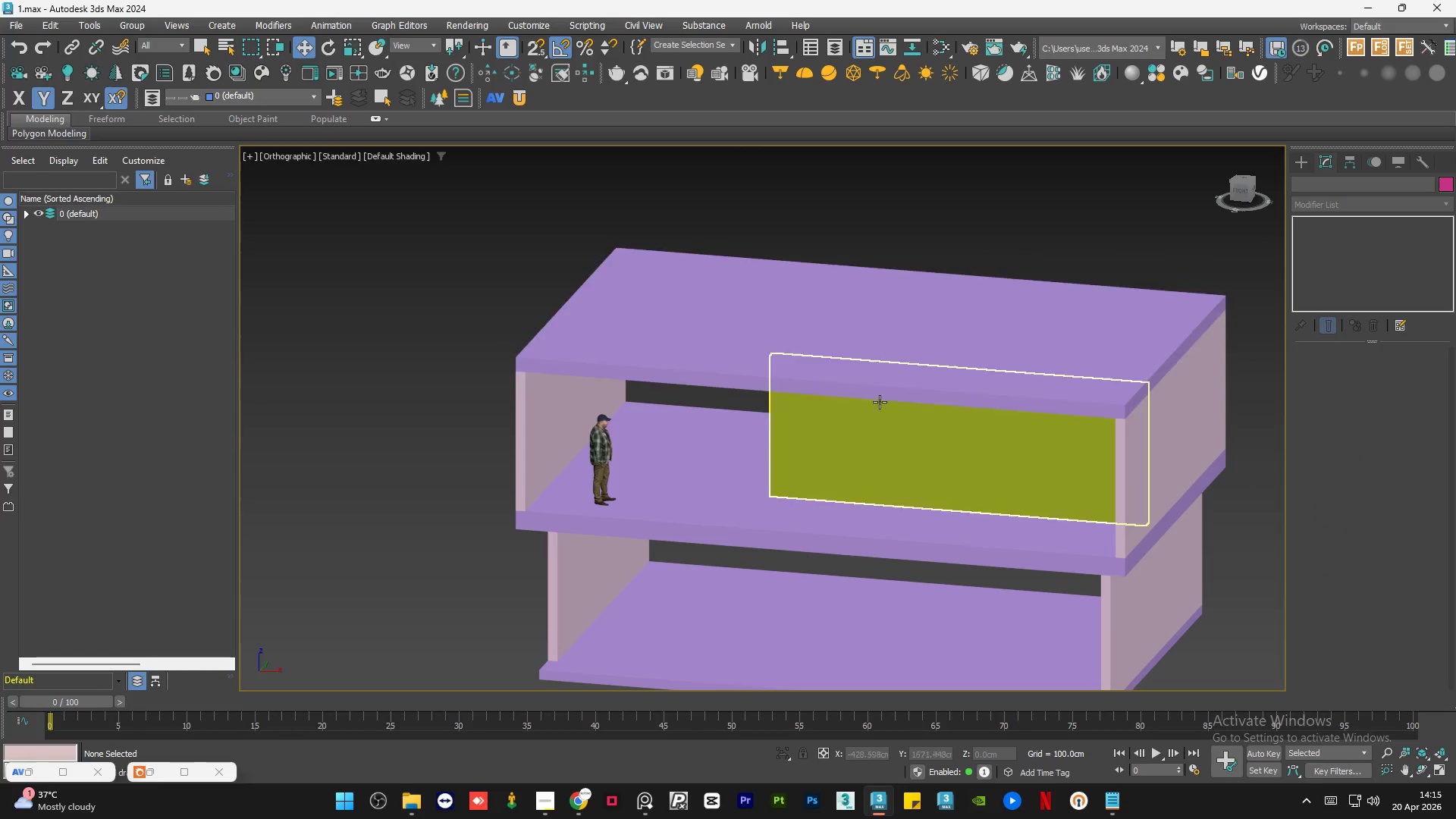 
left_click([876, 454])
 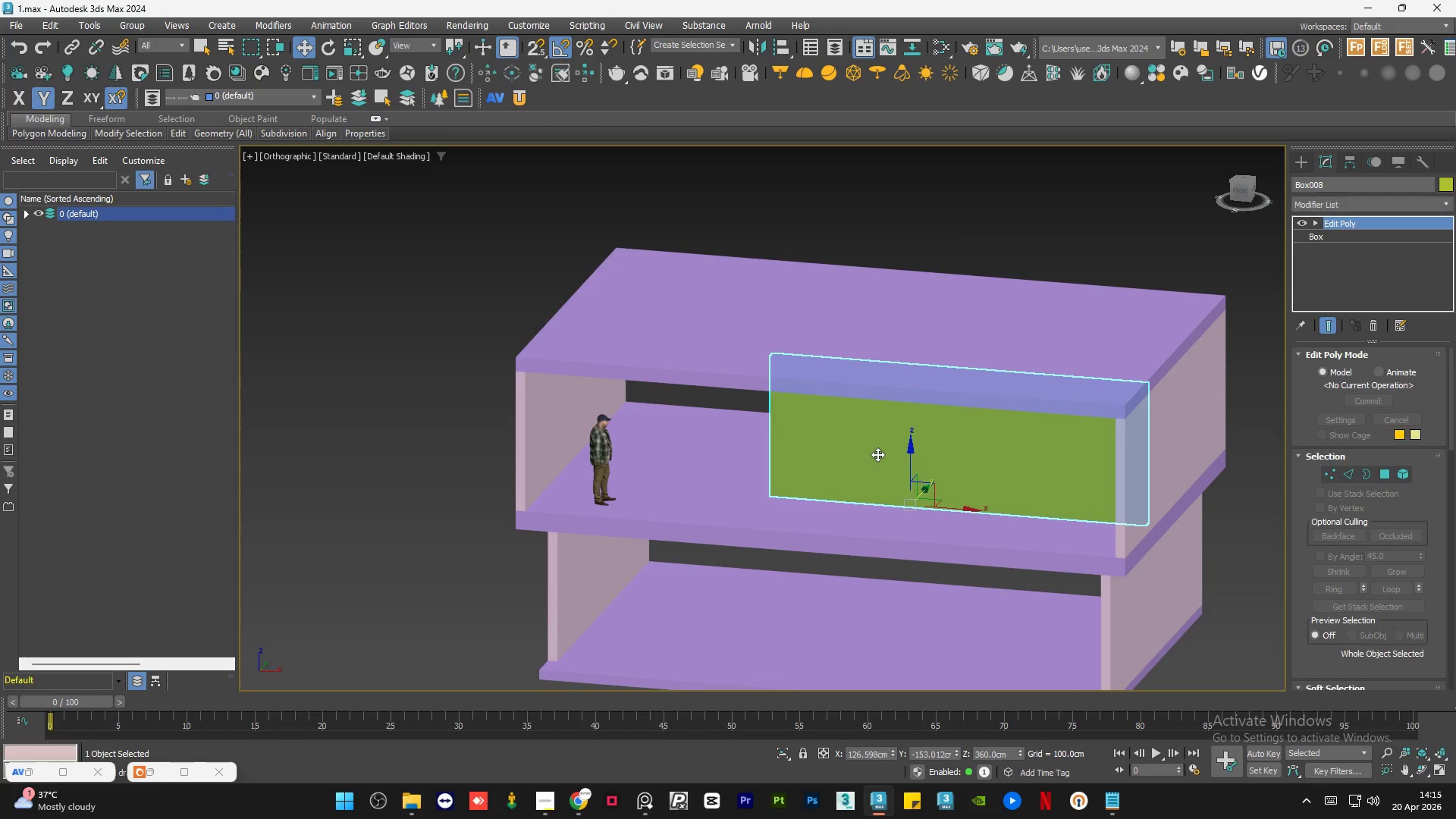 
hold_key(key=AltLeft, duration=1.94)
 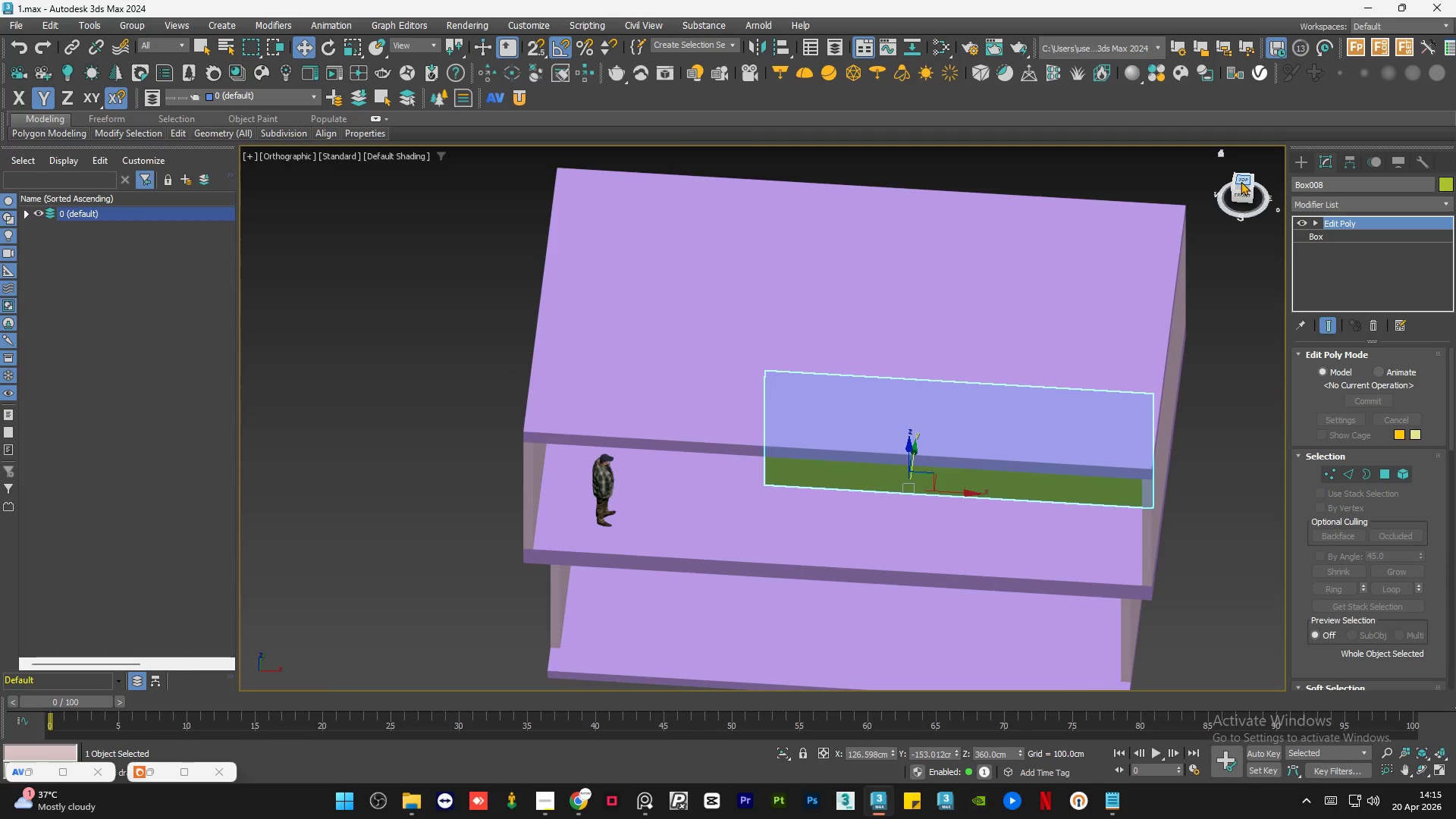 
left_click([1242, 175])
 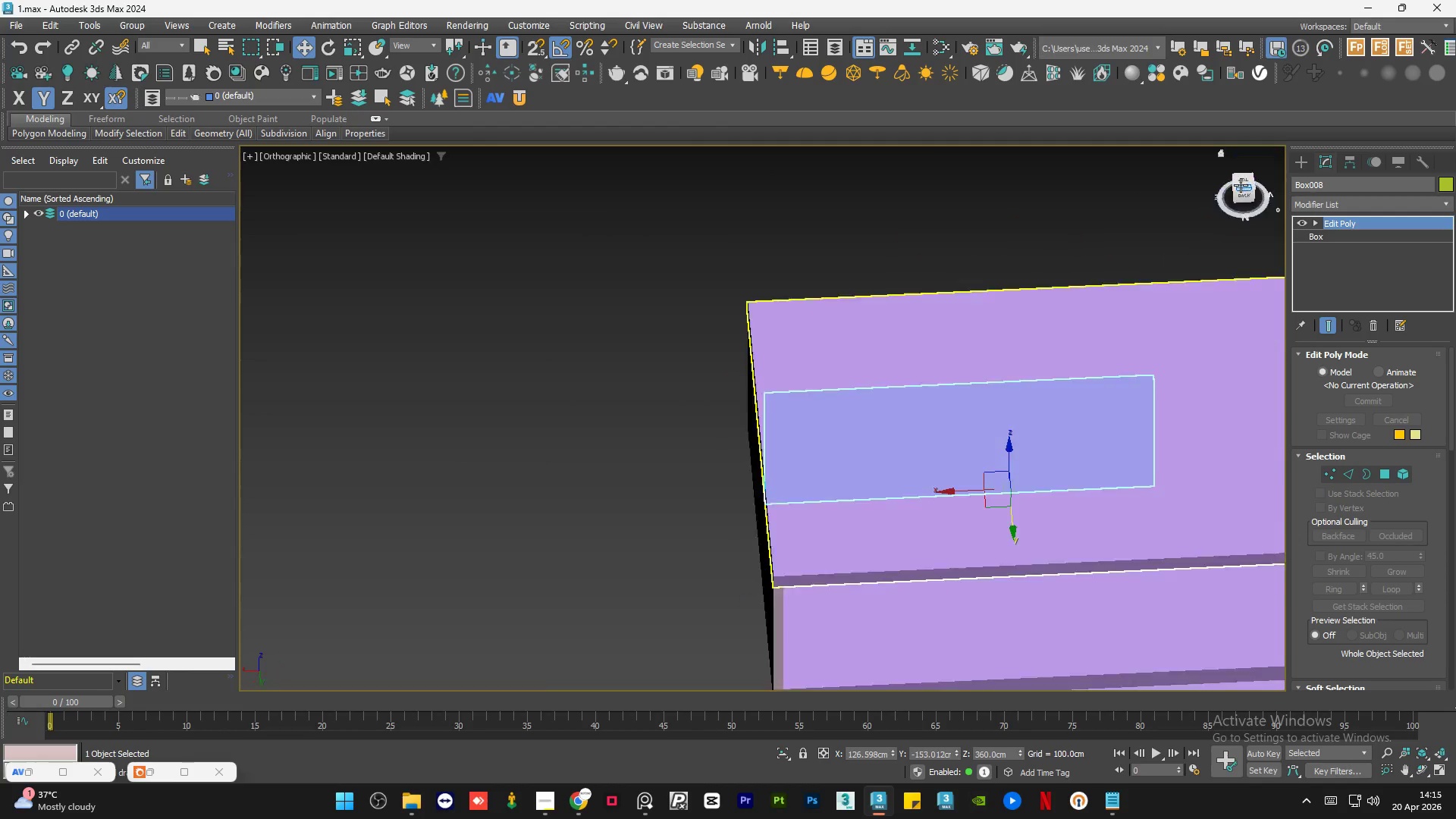 
hold_key(key=AltLeft, duration=0.58)
 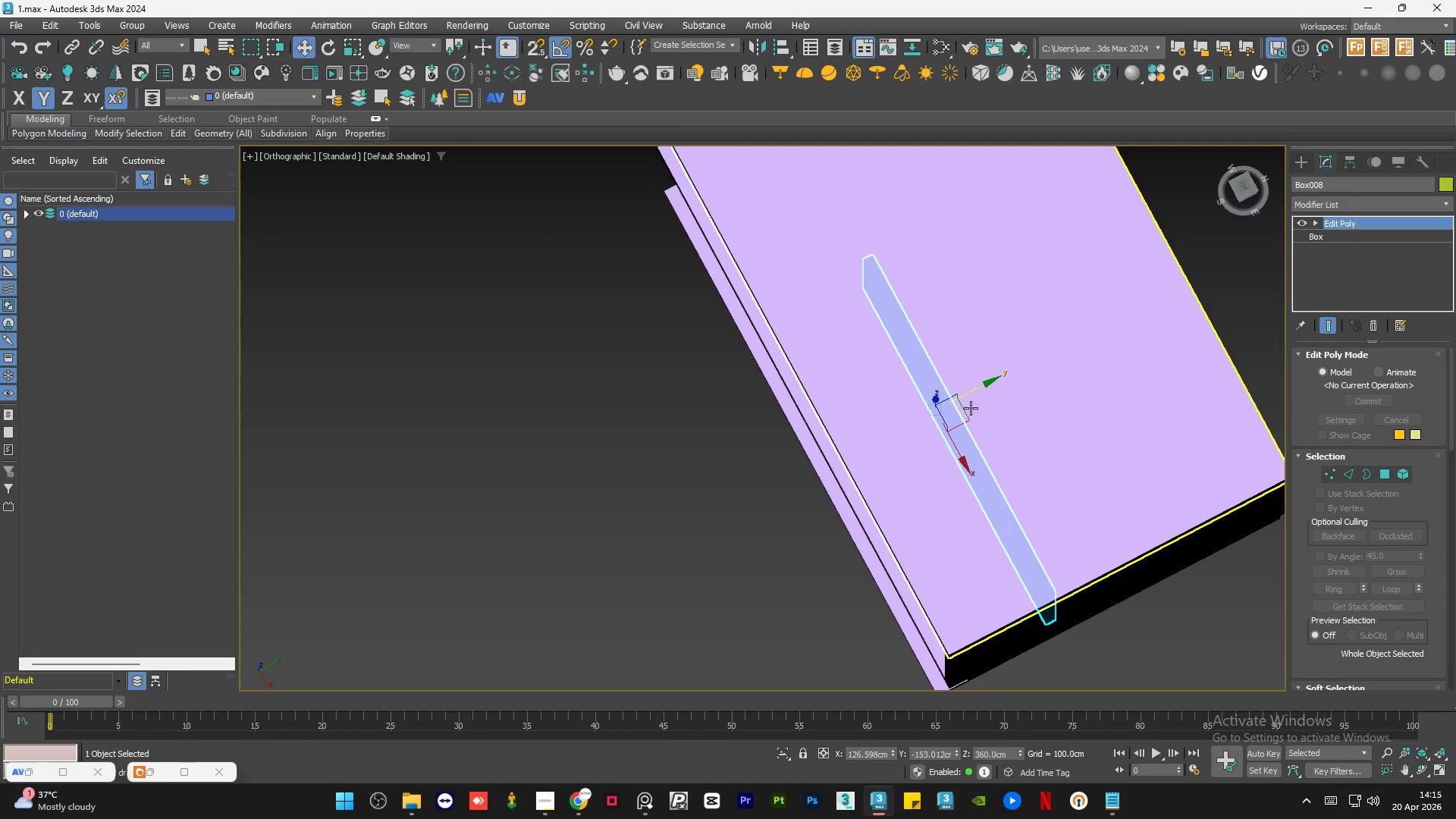 
hold_key(key=AltLeft, duration=0.91)
scroll: coordinate [1075, 436], scroll_direction: up, amount: 1.0
 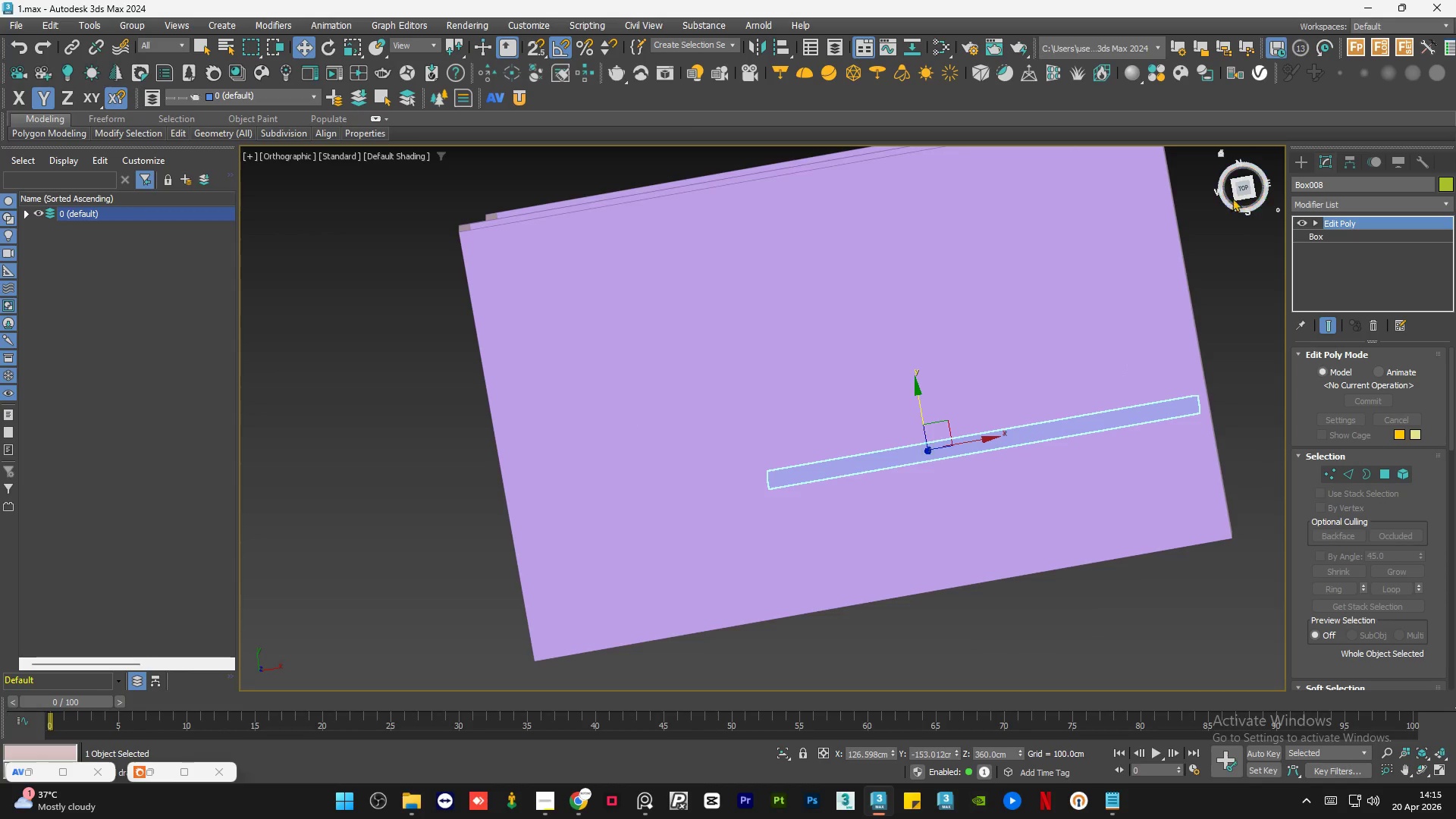 
left_click([1243, 186])
 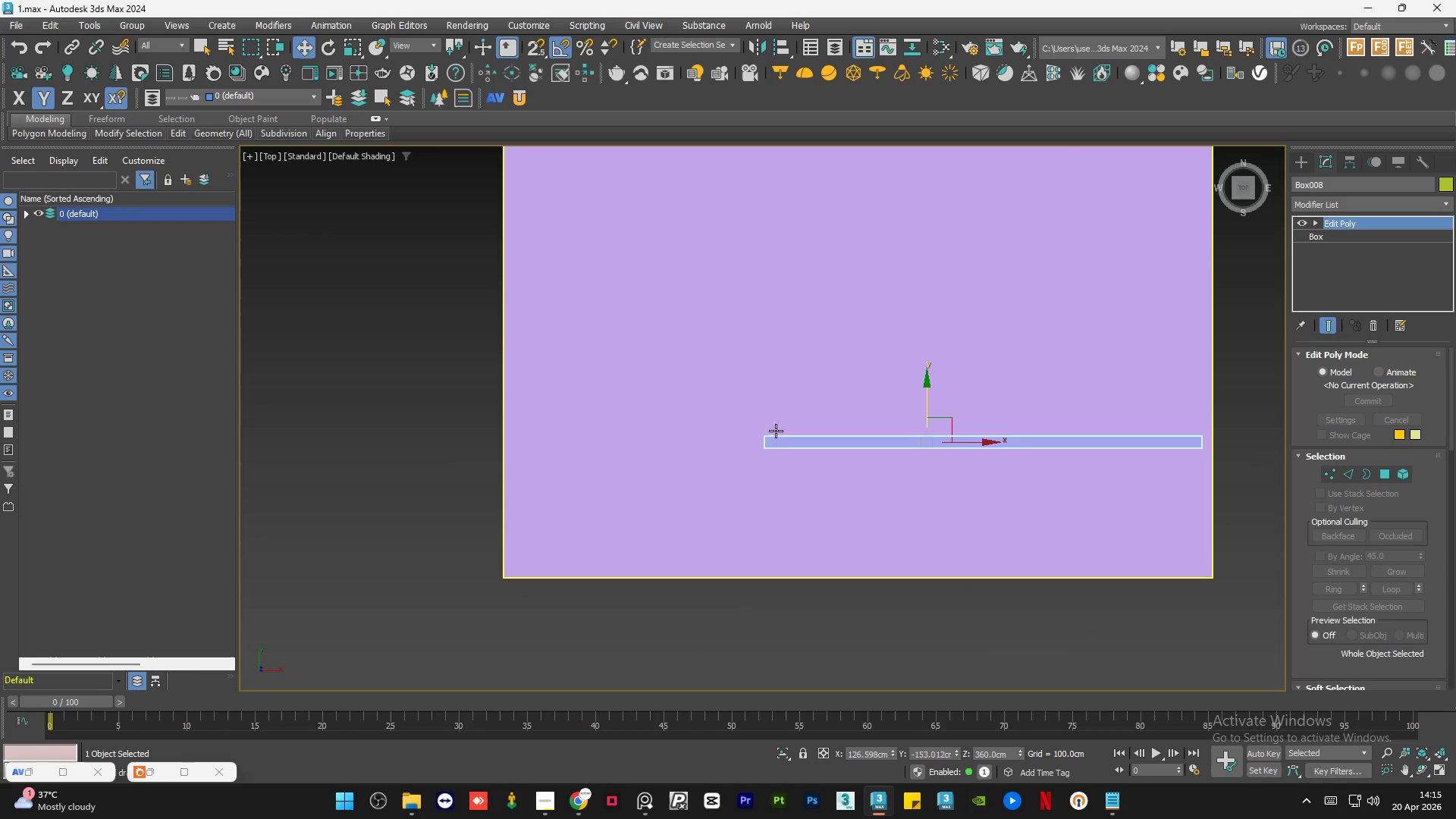 
key(F3)
 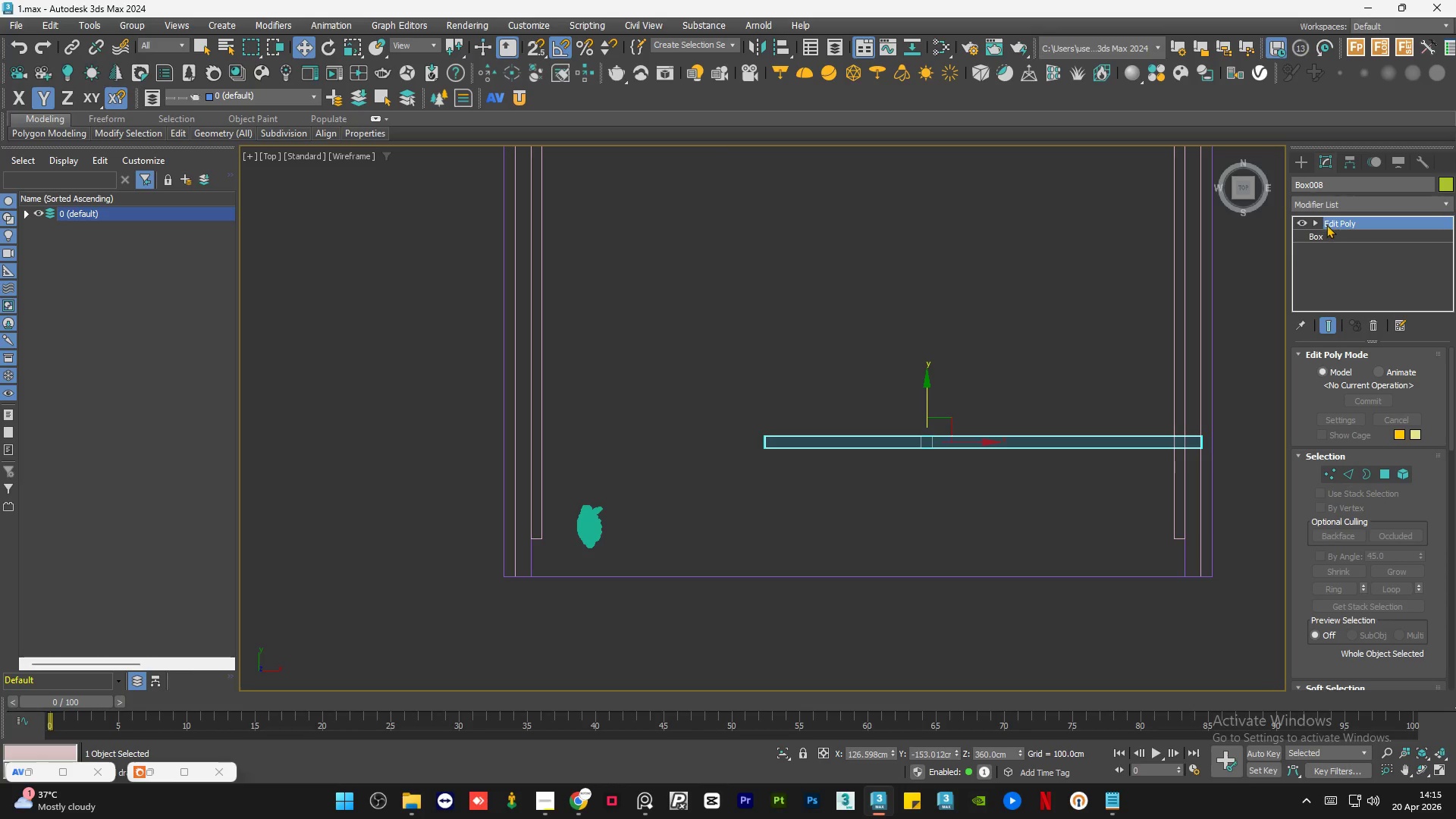 
left_click([1316, 225])
 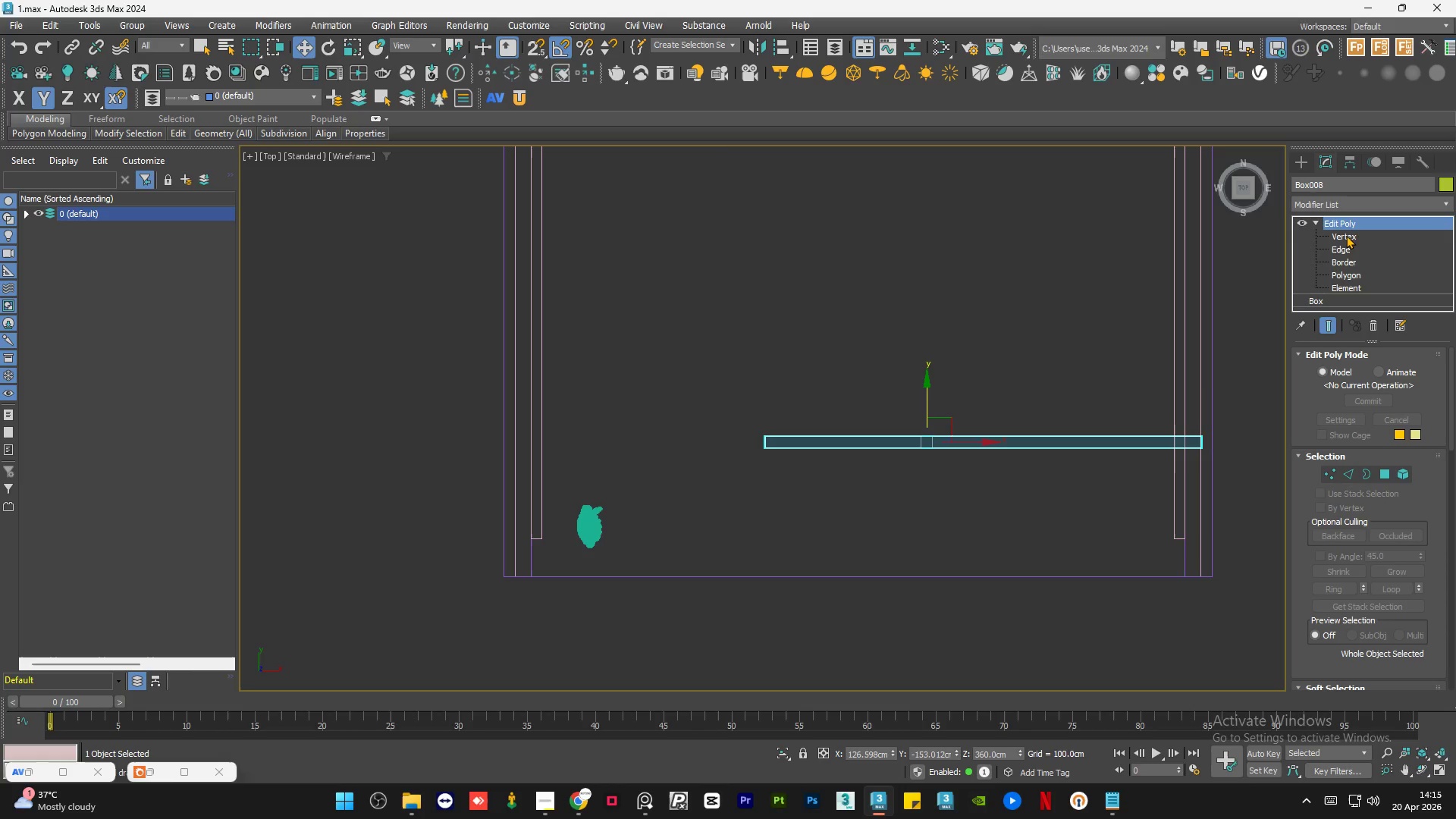 
left_click([1346, 235])
 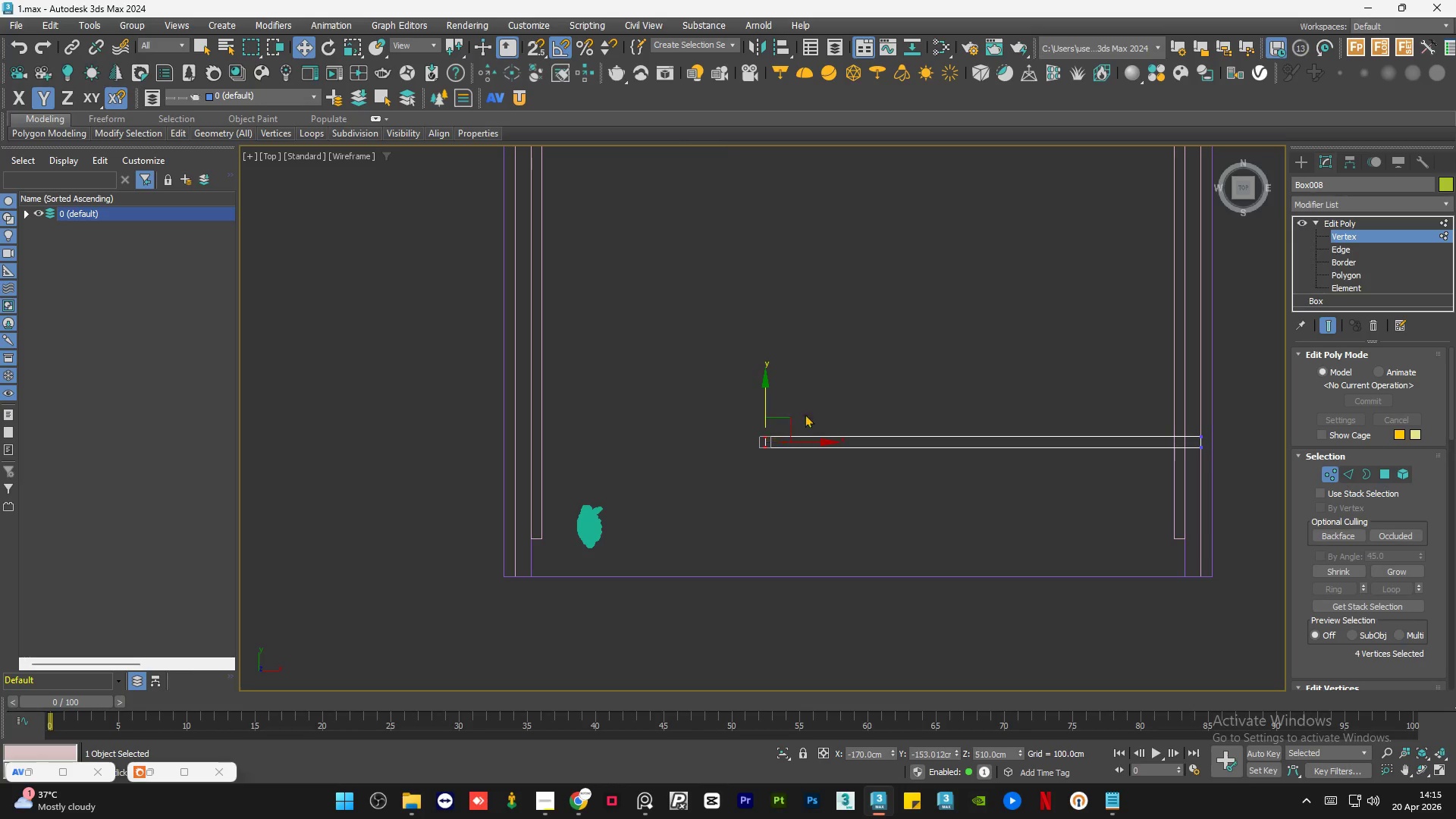 
left_click_drag(start_coordinate=[822, 396], to_coordinate=[728, 483])
 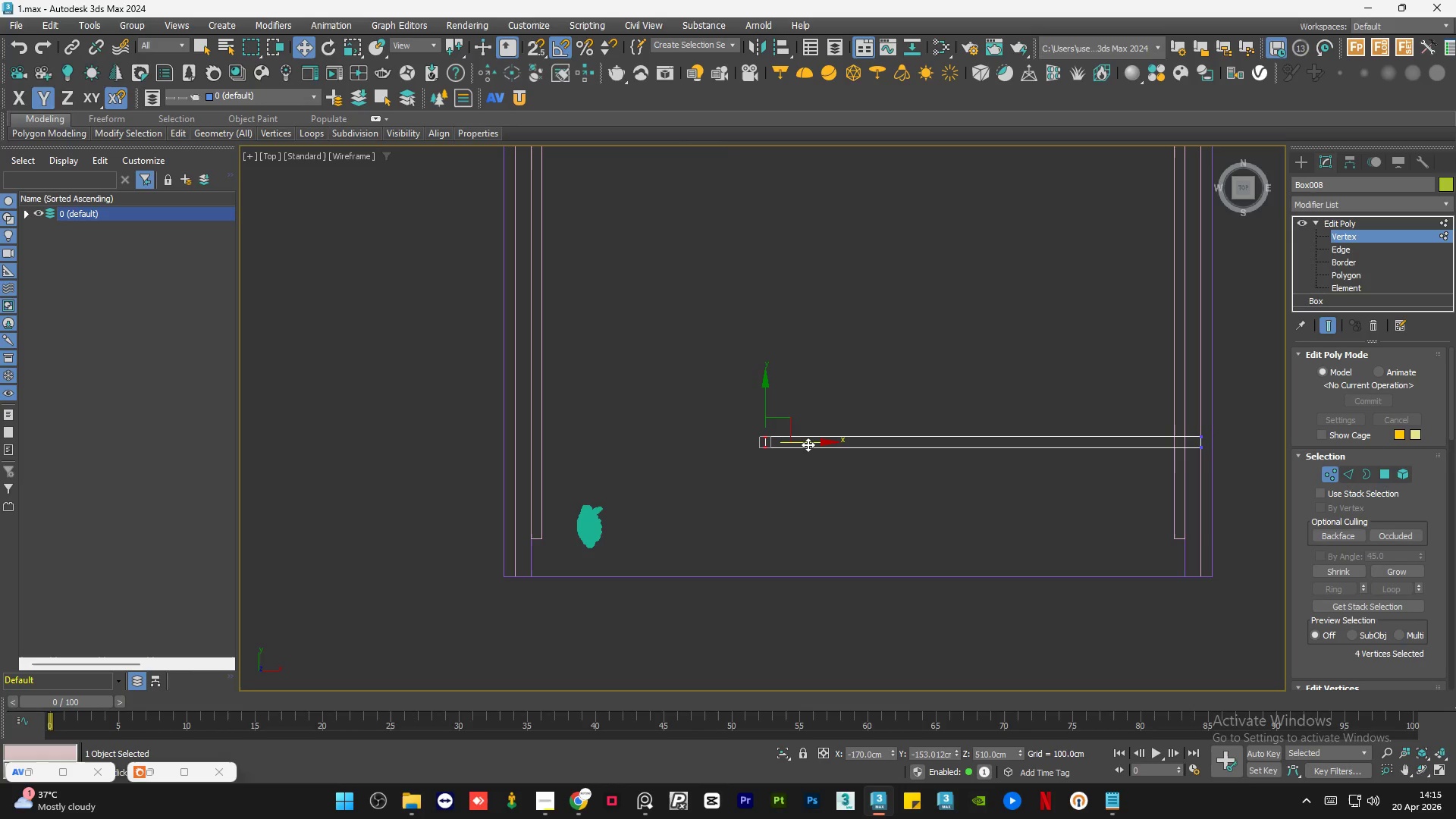 
left_click_drag(start_coordinate=[808, 444], to_coordinate=[519, 582])
 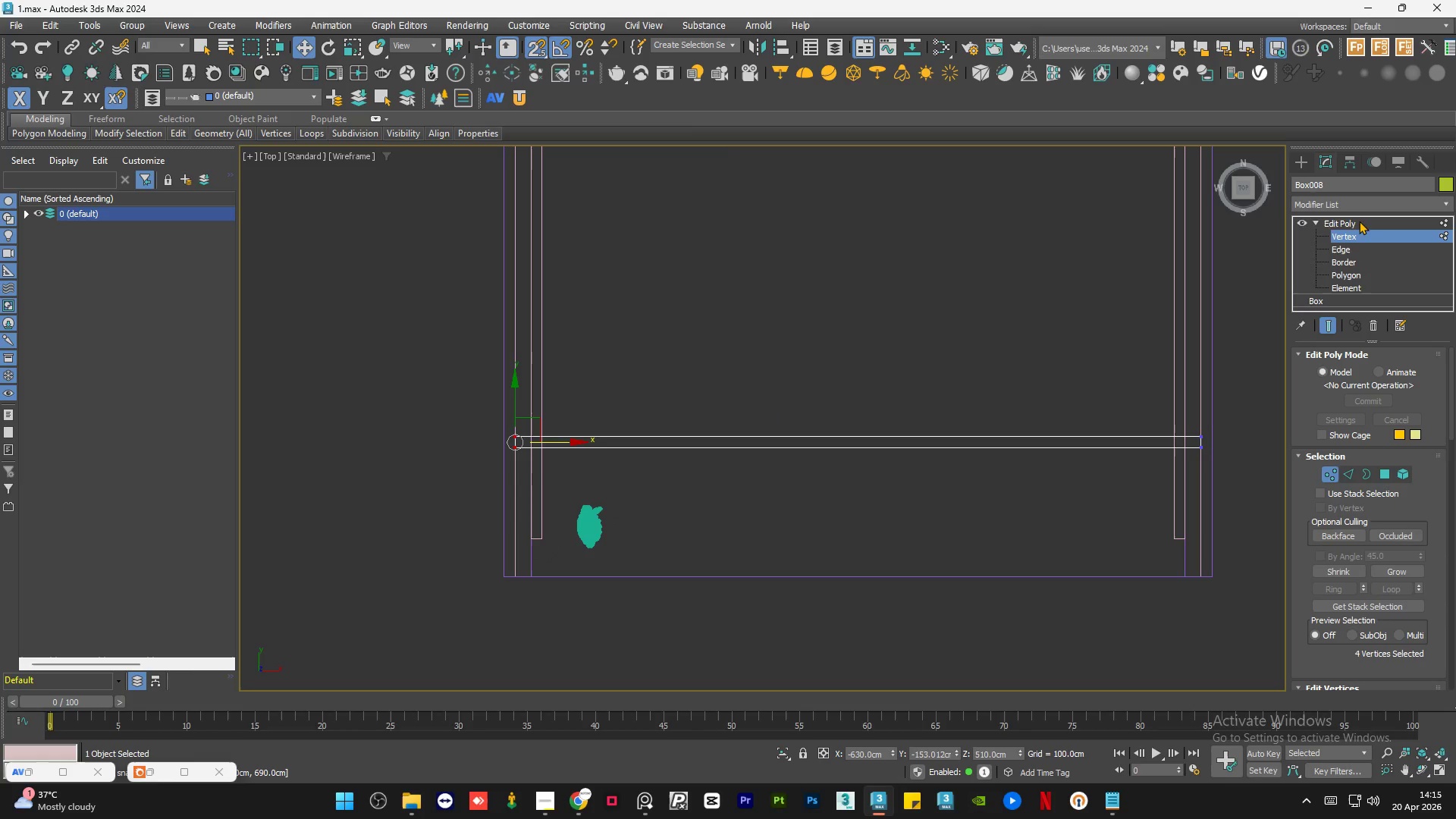 
key(S)
 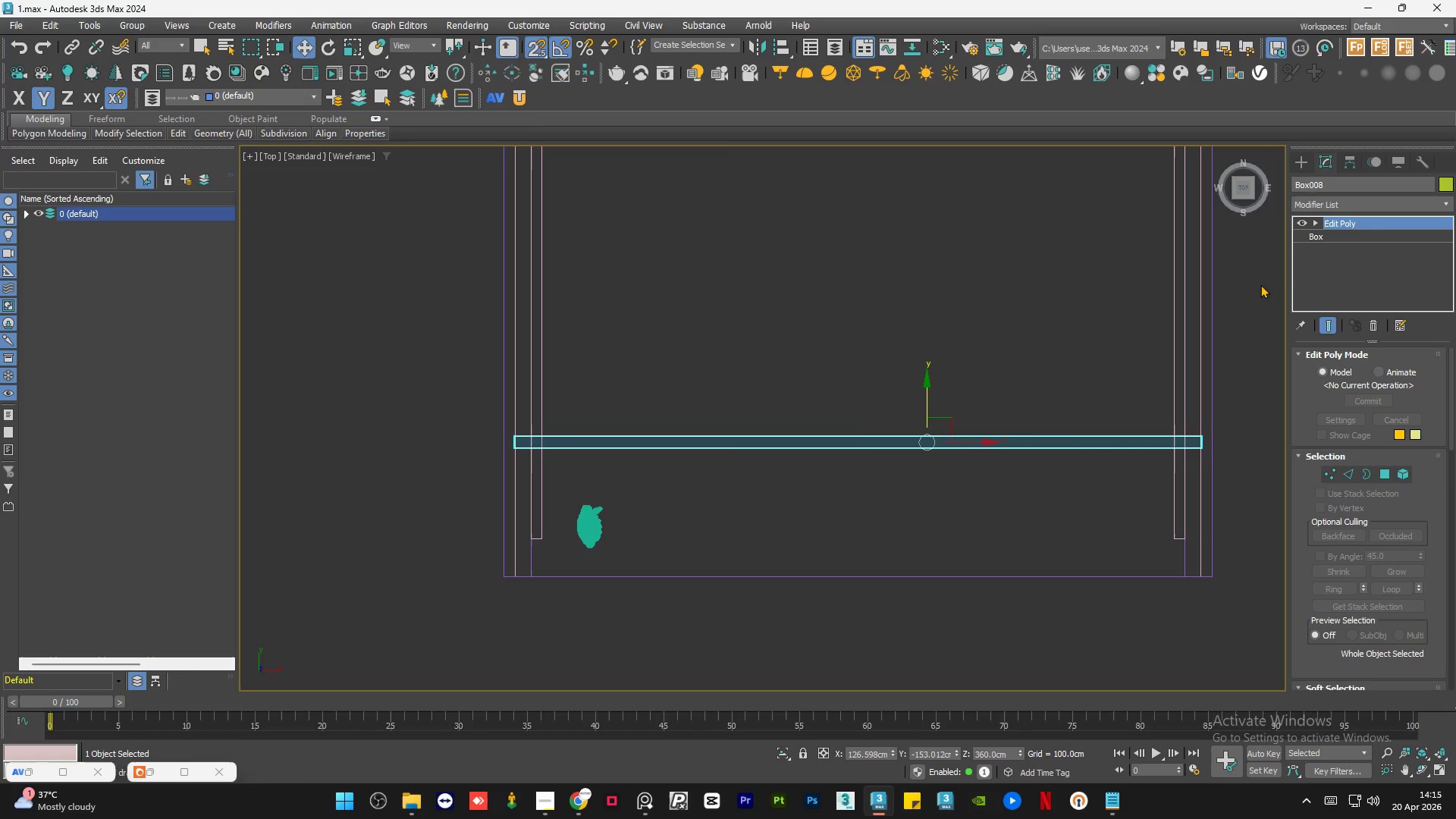 
key(S)
 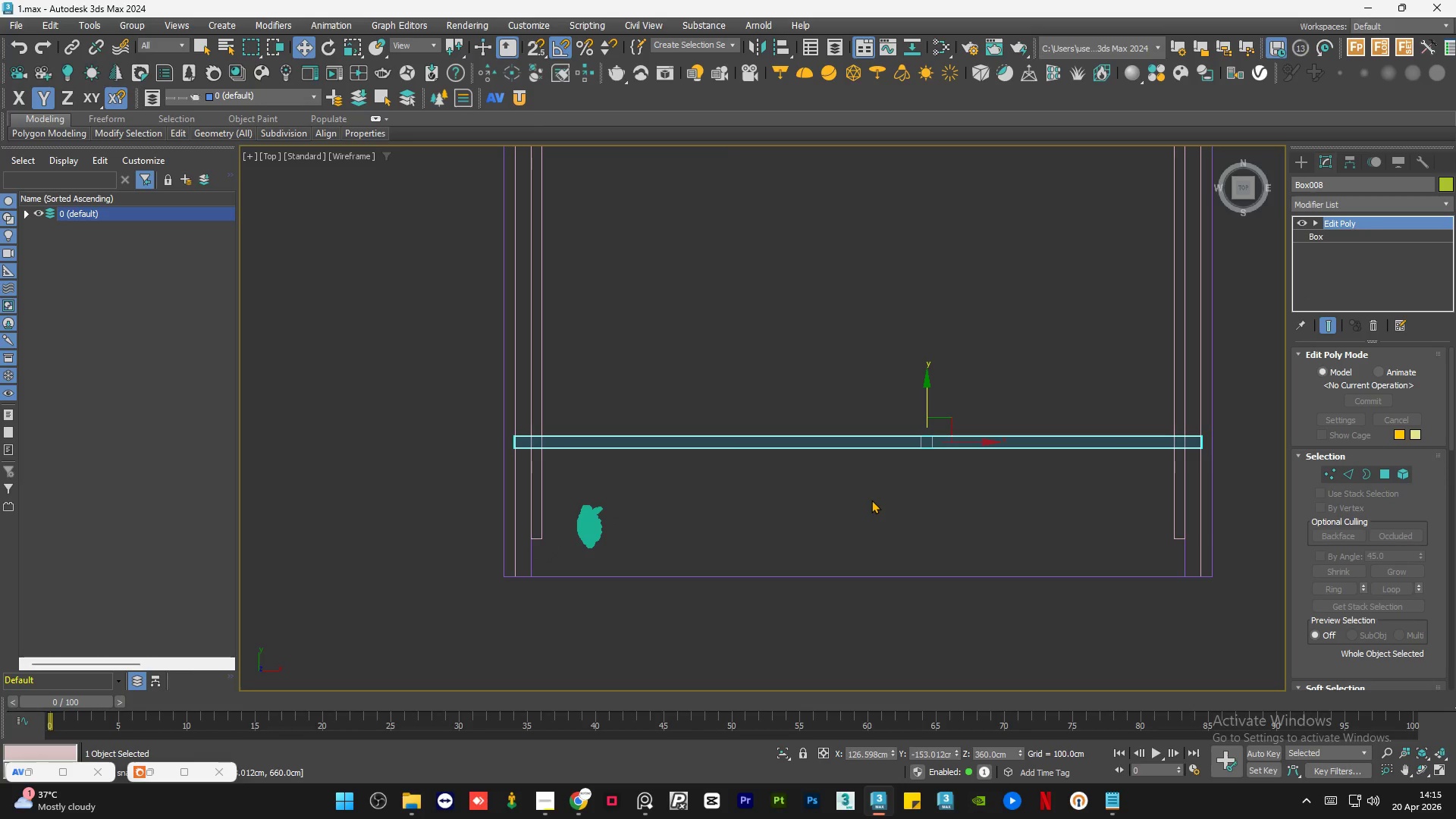 
left_click([871, 500])
 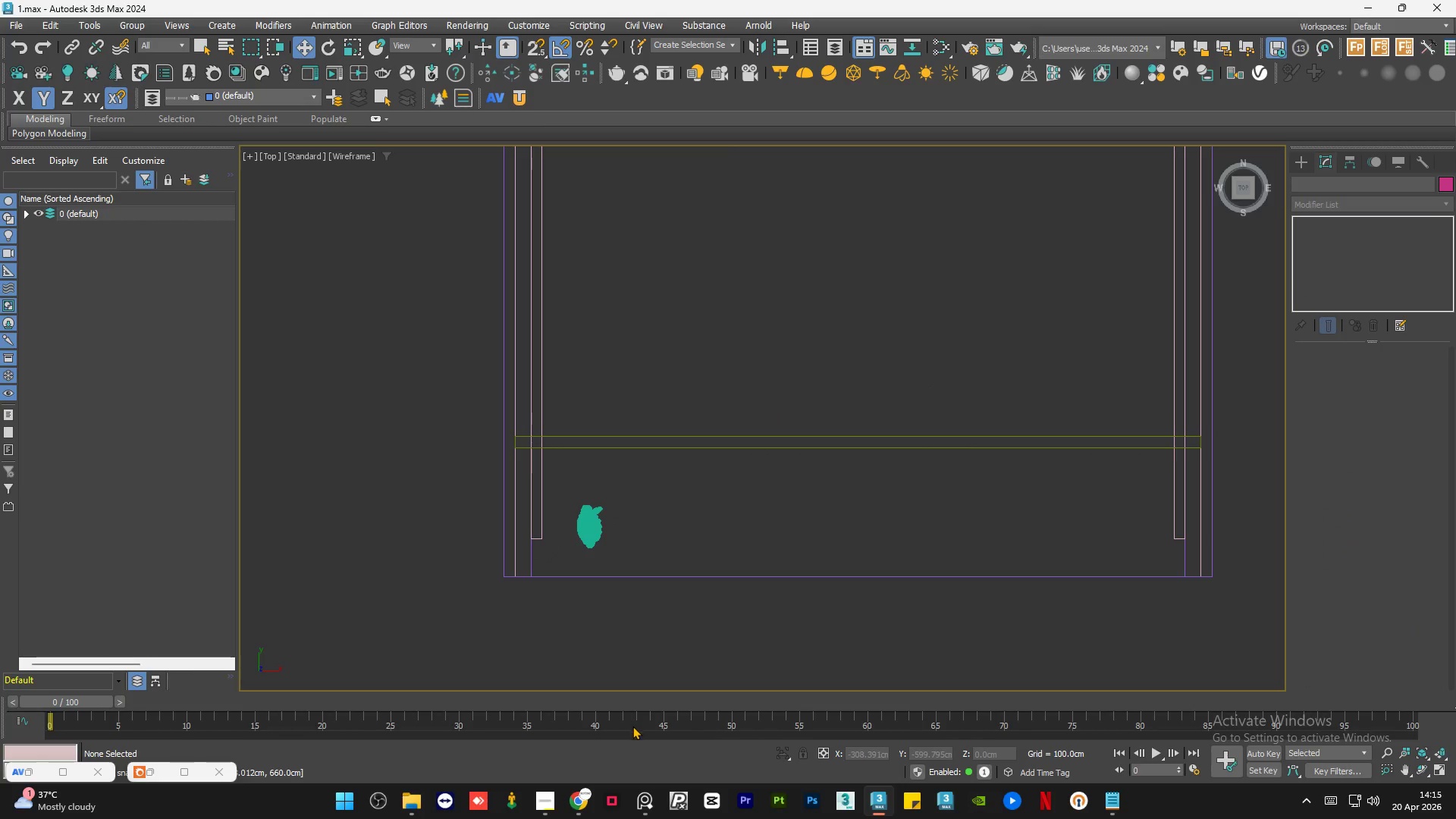 
mouse_move([579, 806])
 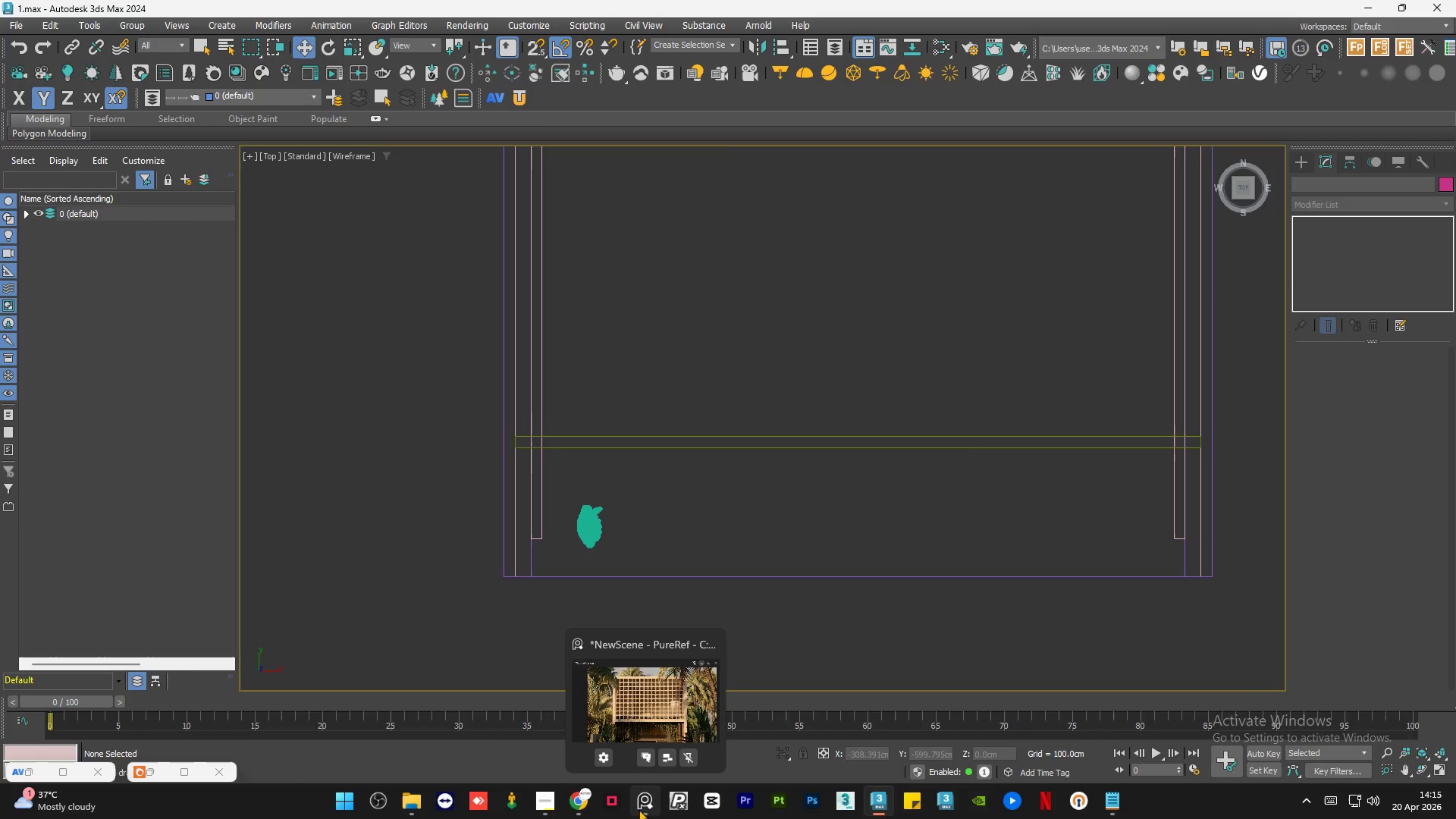 
left_click([639, 809])
 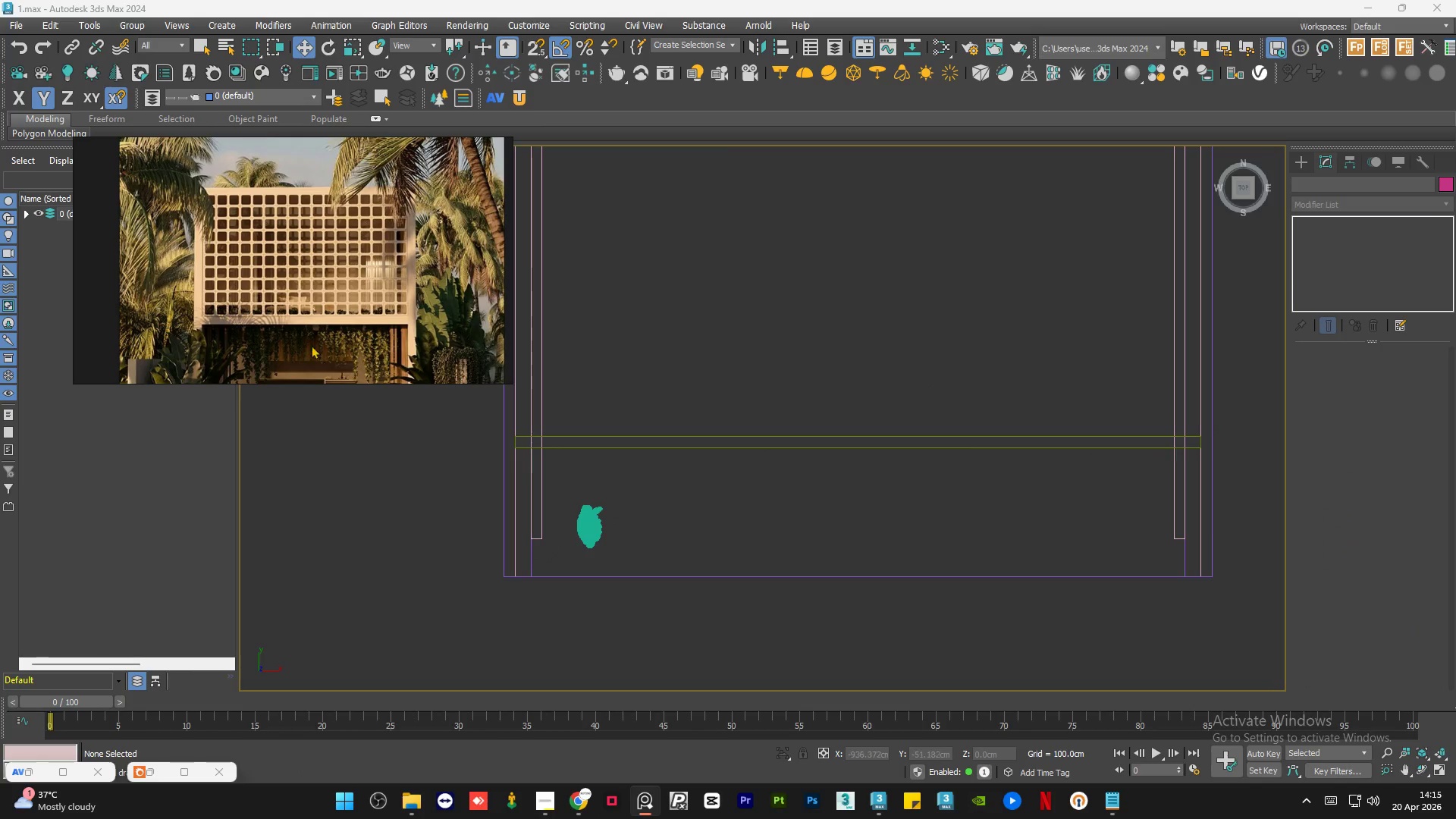 
scroll: coordinate [264, 255], scroll_direction: down, amount: 7.0
 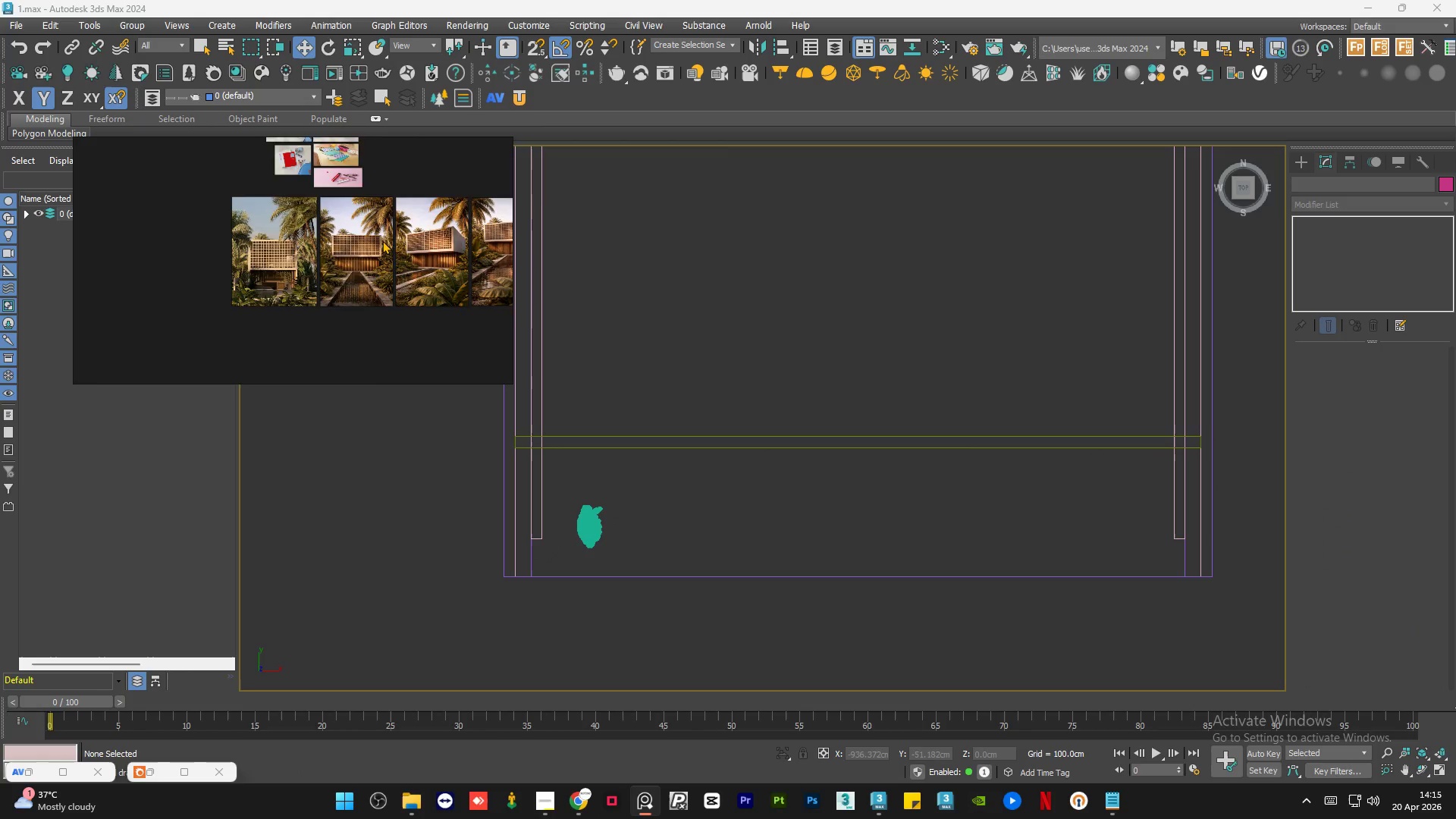 
scroll: coordinate [238, 265], scroll_direction: up, amount: 12.0
 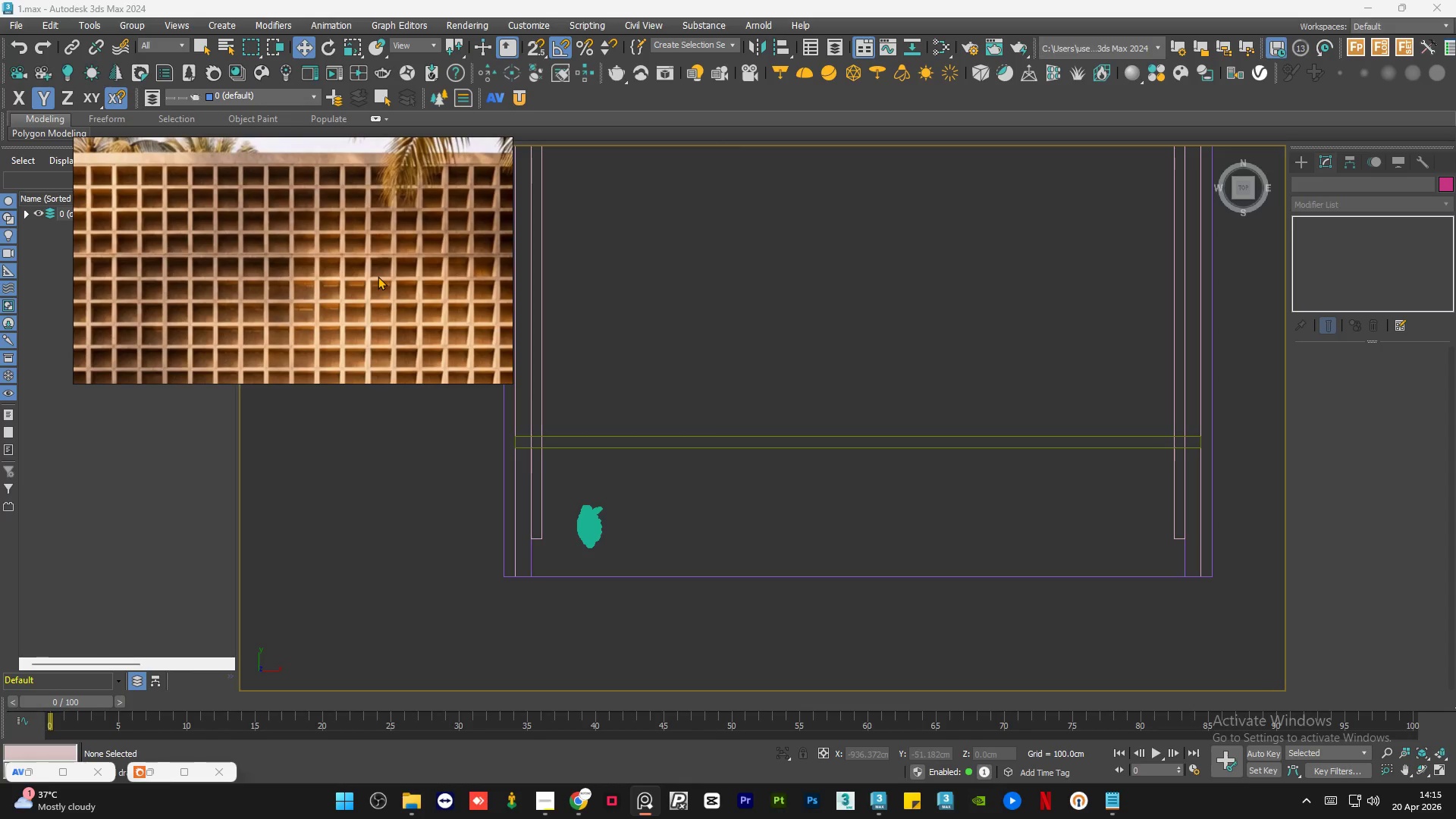 
scroll: coordinate [234, 312], scroll_direction: down, amount: 3.0
 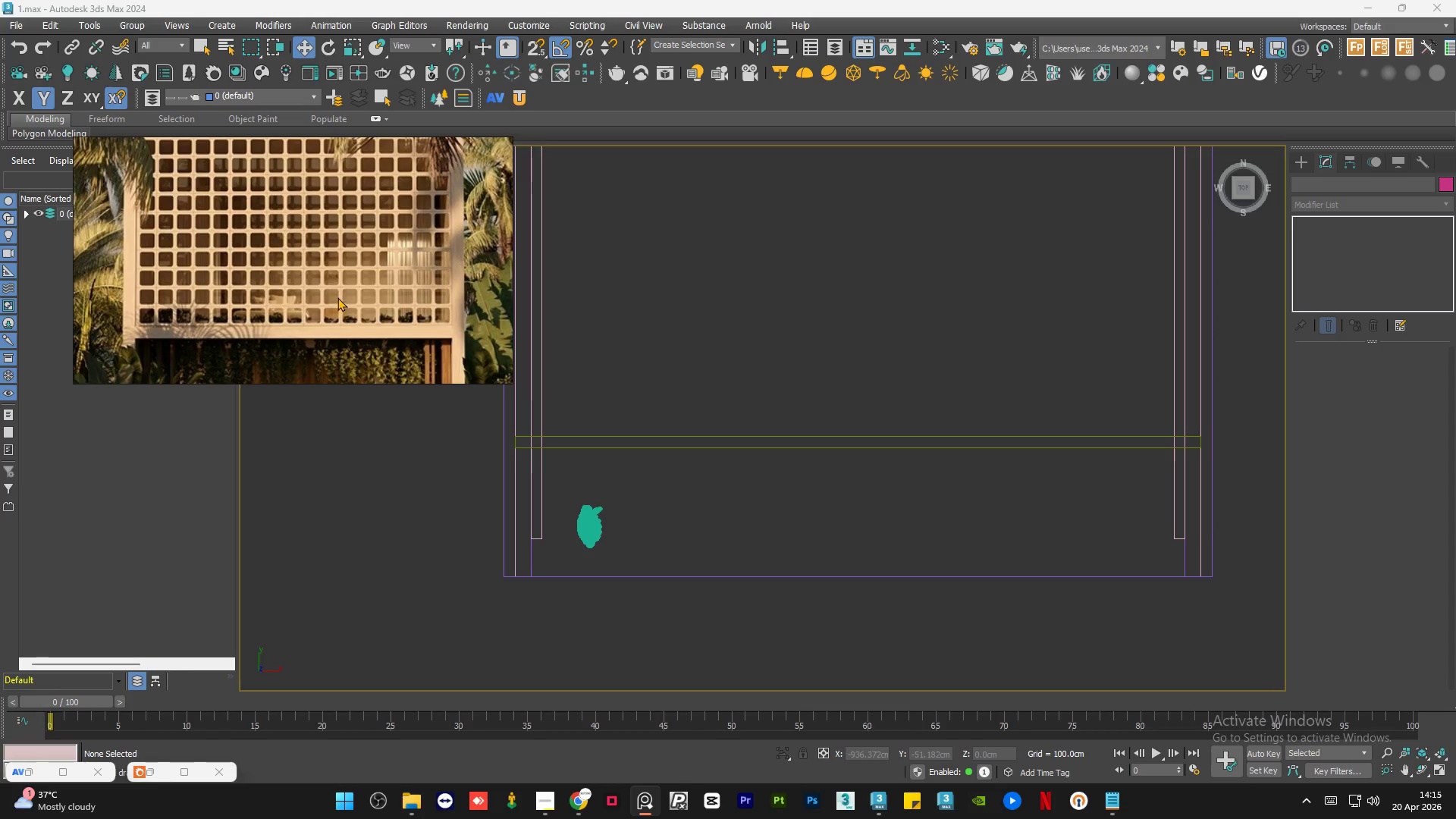 
scroll: coordinate [371, 268], scroll_direction: up, amount: 2.0
 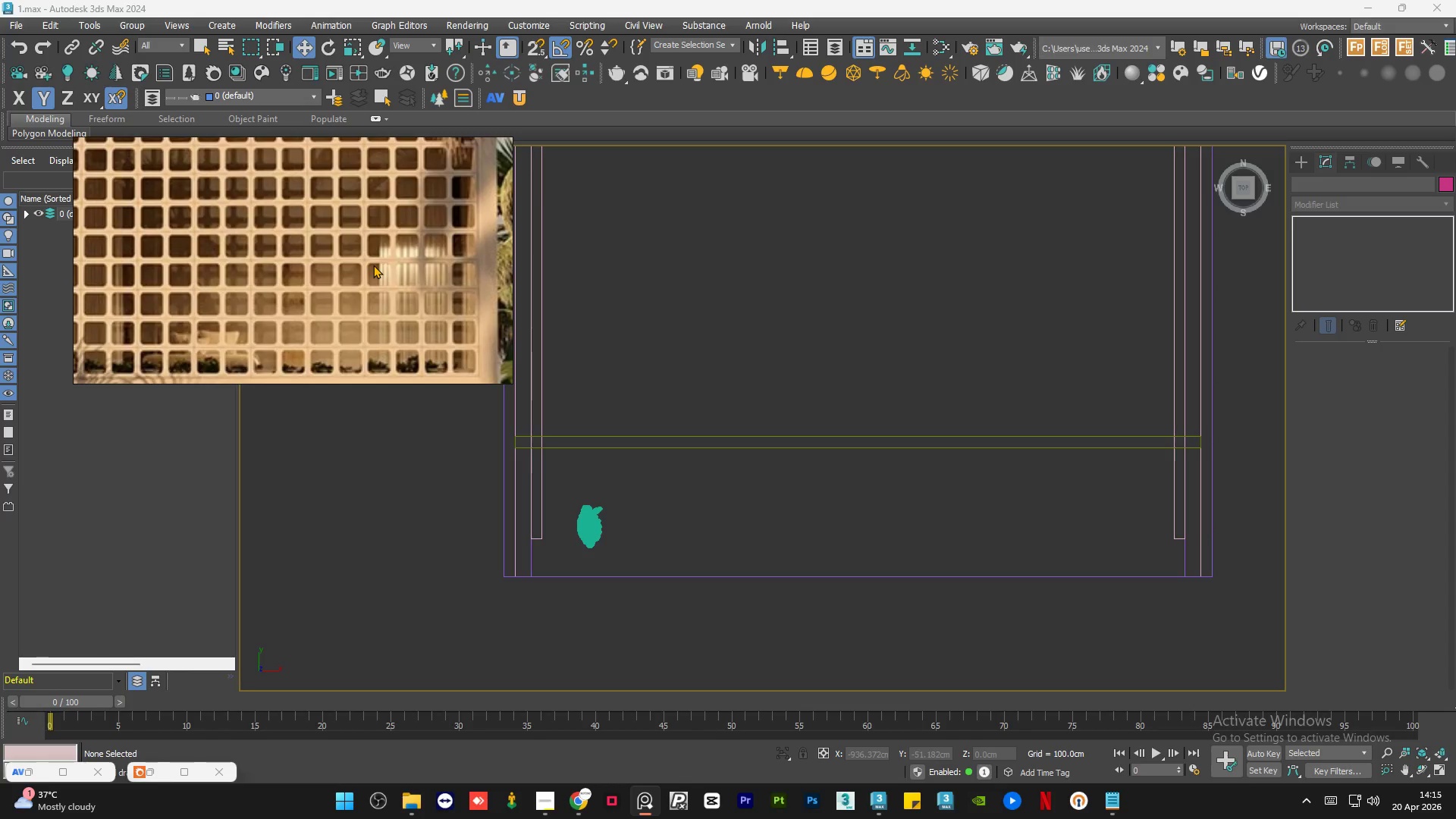 
scroll: coordinate [390, 297], scroll_direction: down, amount: 2.0
 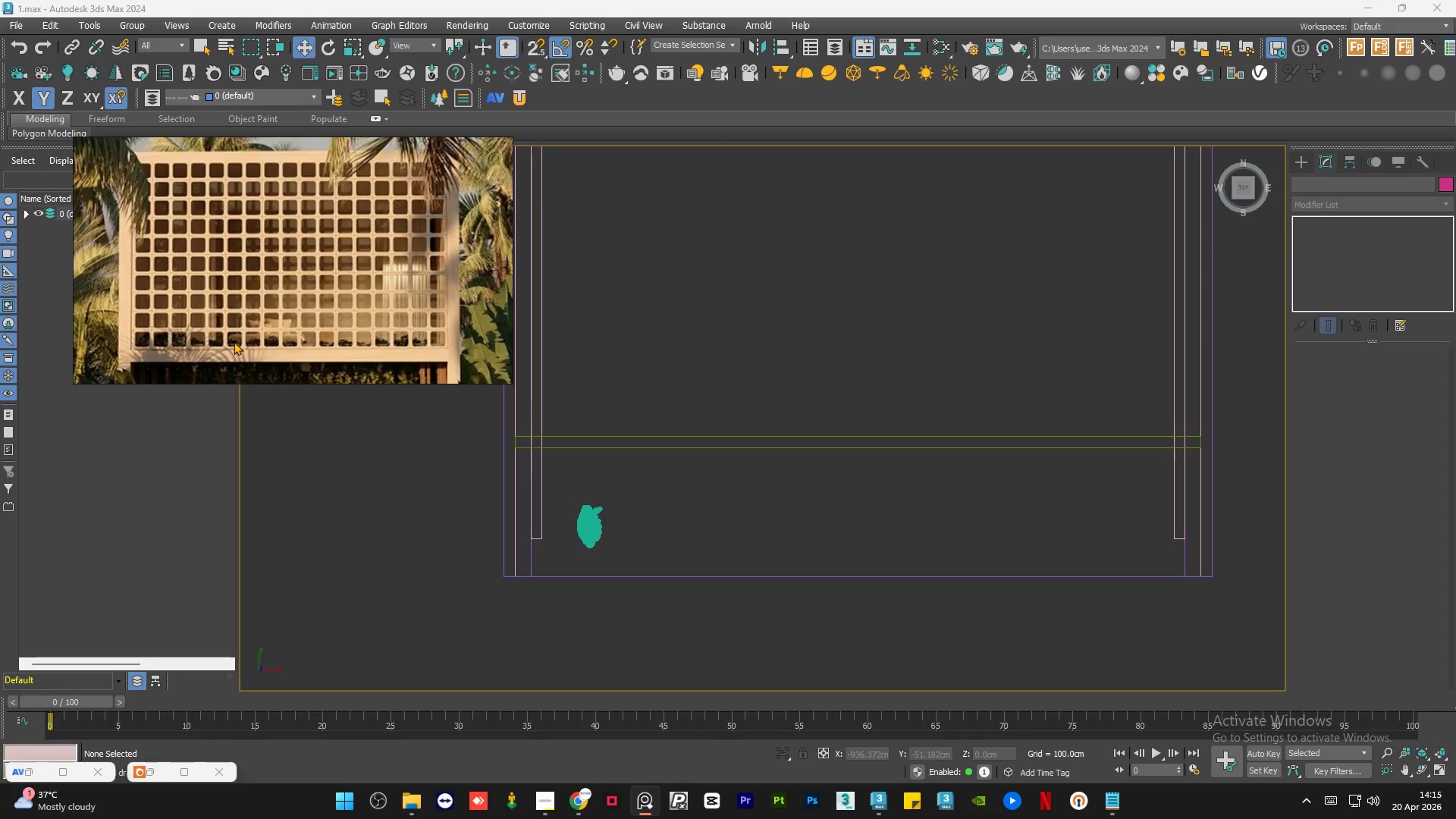 
scroll: coordinate [307, 321], scroll_direction: up, amount: 4.0
 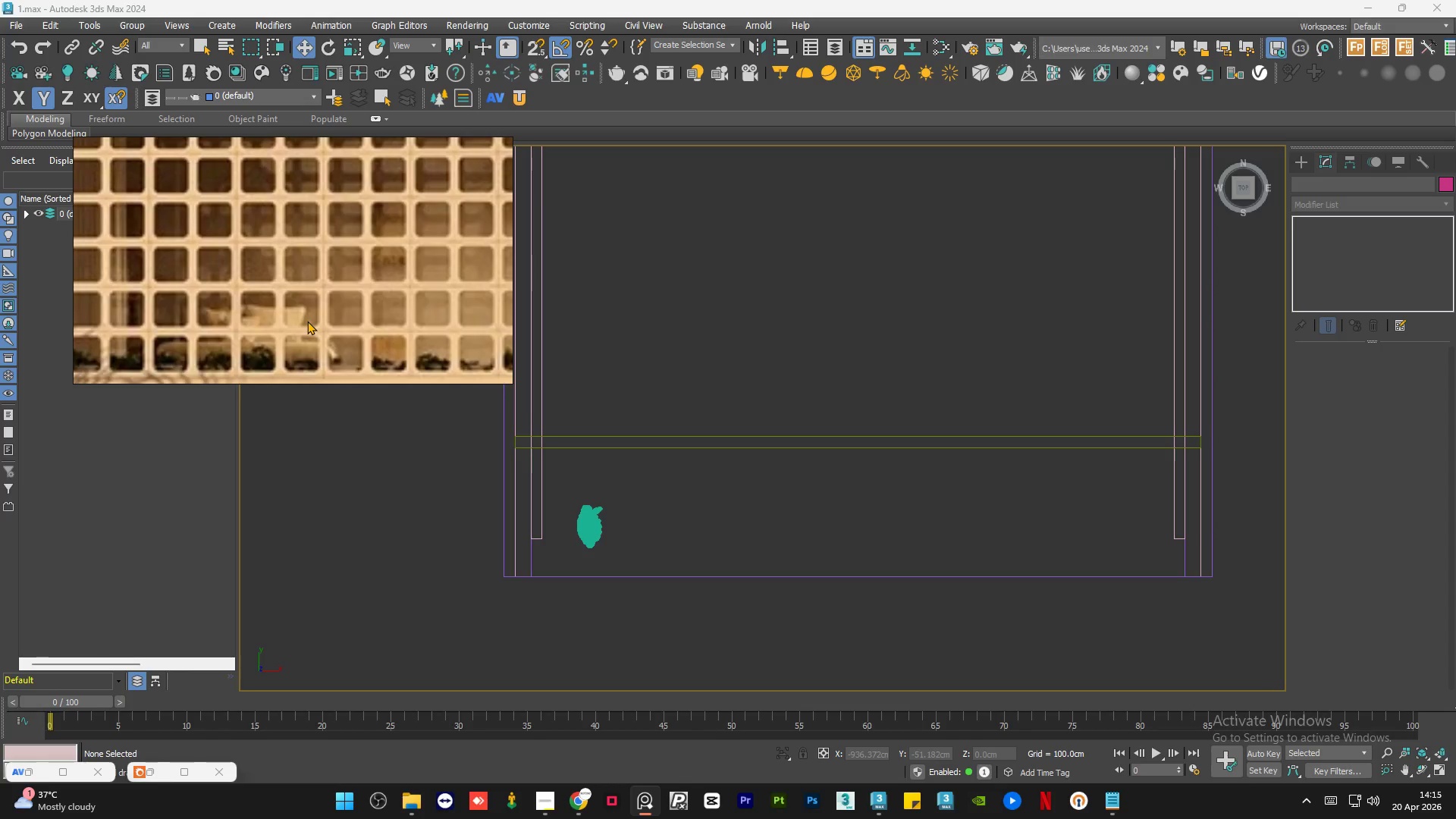 
scroll: coordinate [298, 322], scroll_direction: down, amount: 3.0
 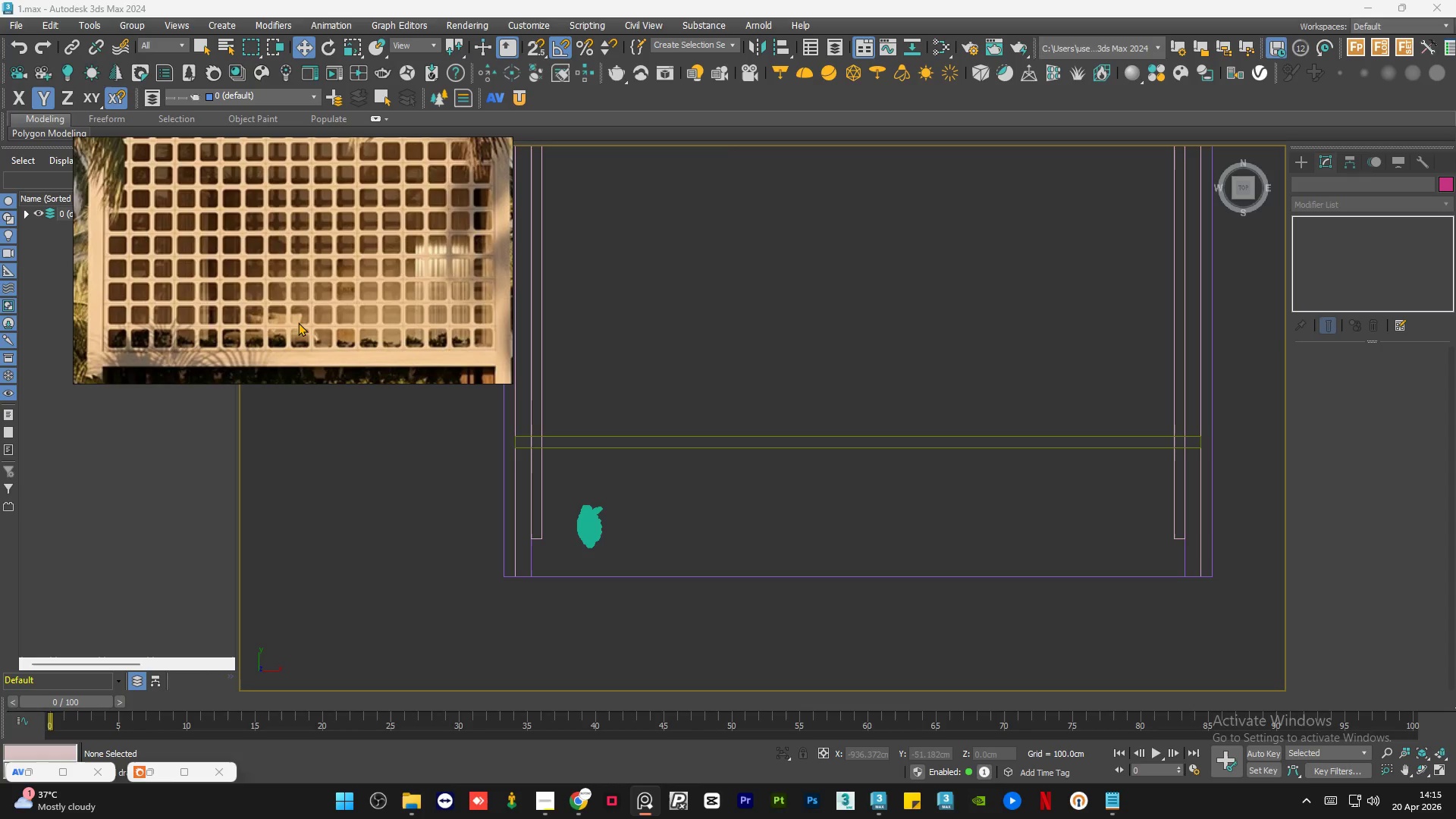 
scroll: coordinate [152, 300], scroll_direction: up, amount: 4.0
 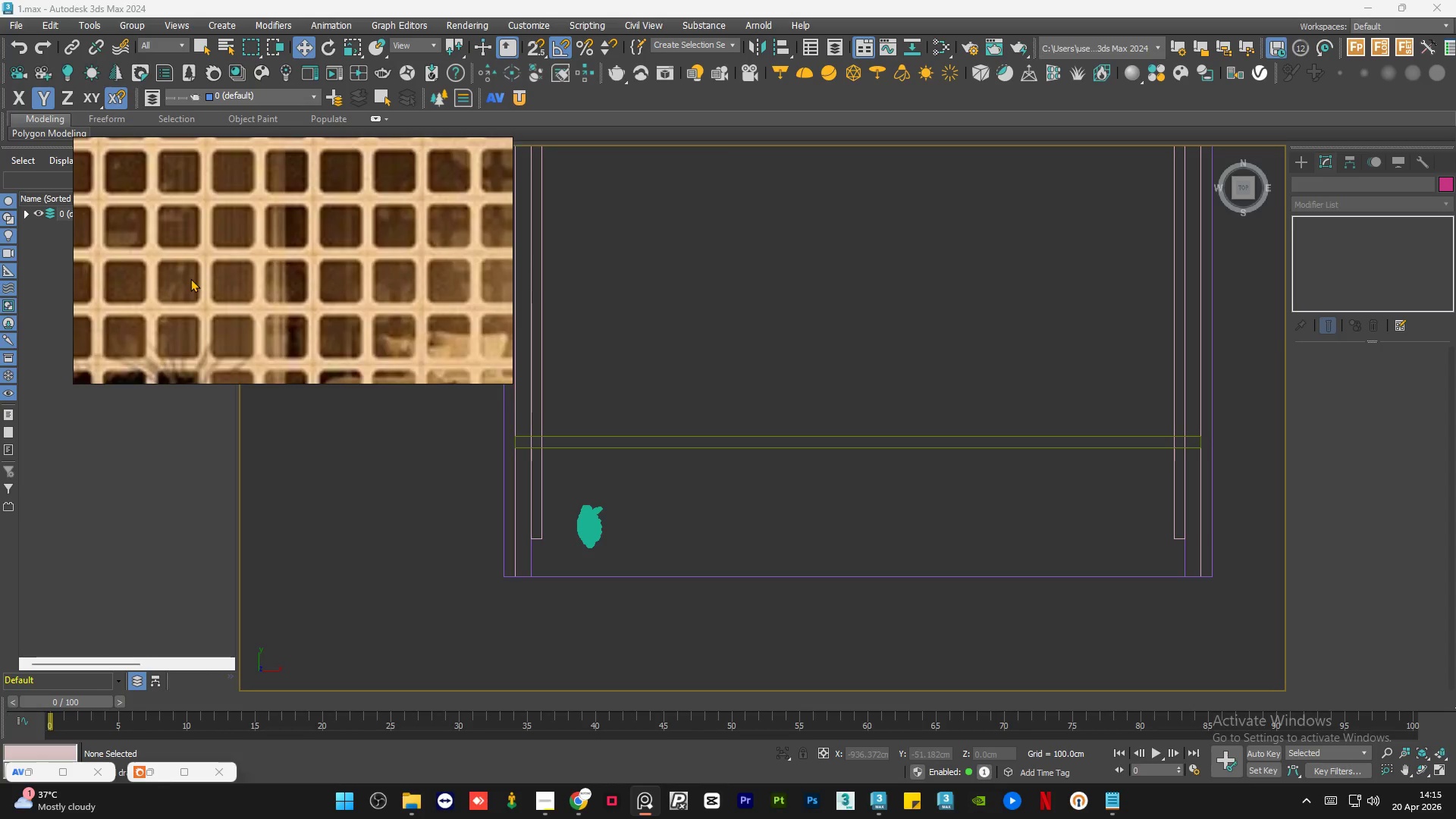 
scroll: coordinate [242, 284], scroll_direction: down, amount: 4.0
 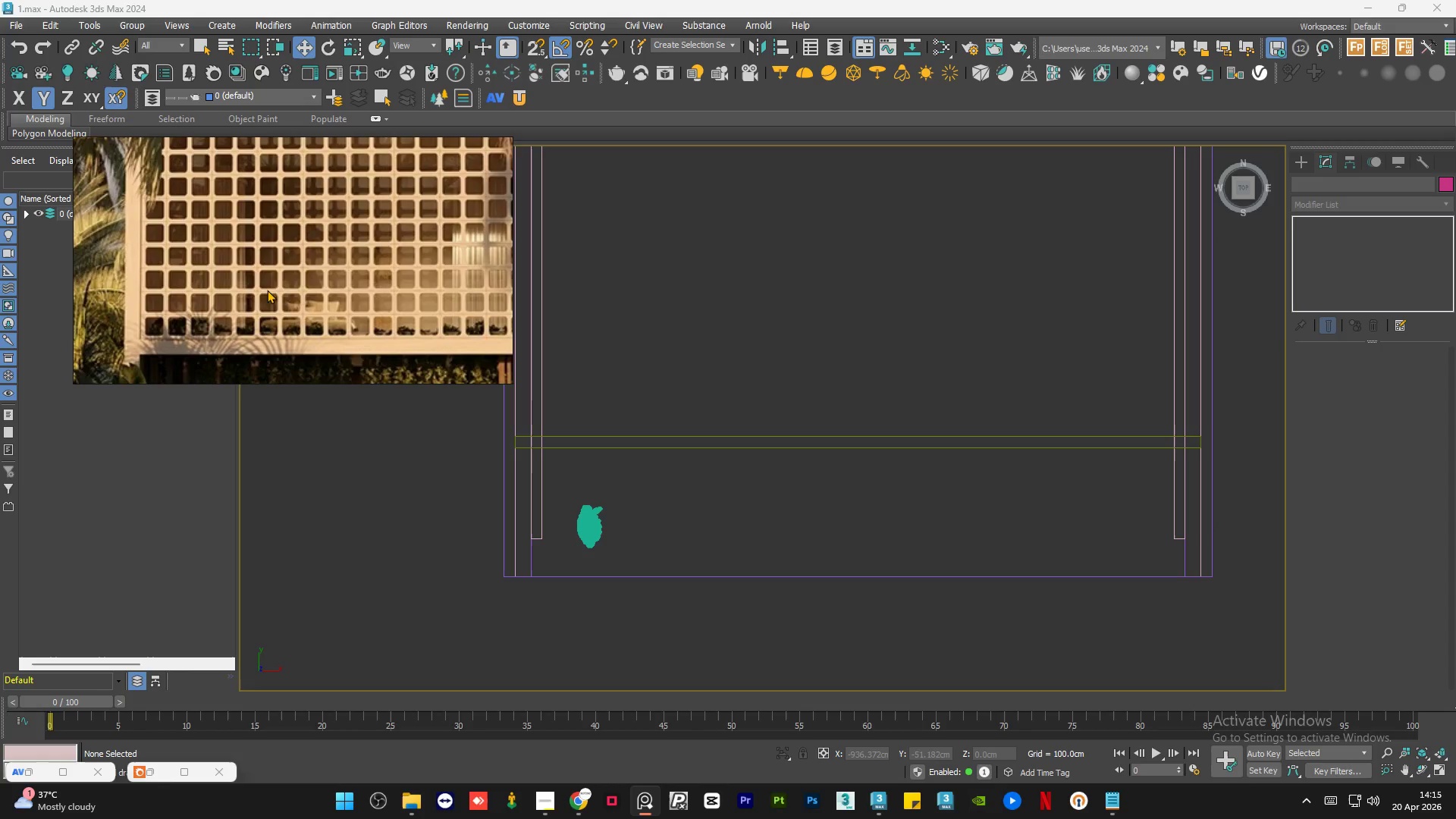 
scroll: coordinate [159, 196], scroll_direction: up, amount: 2.0
 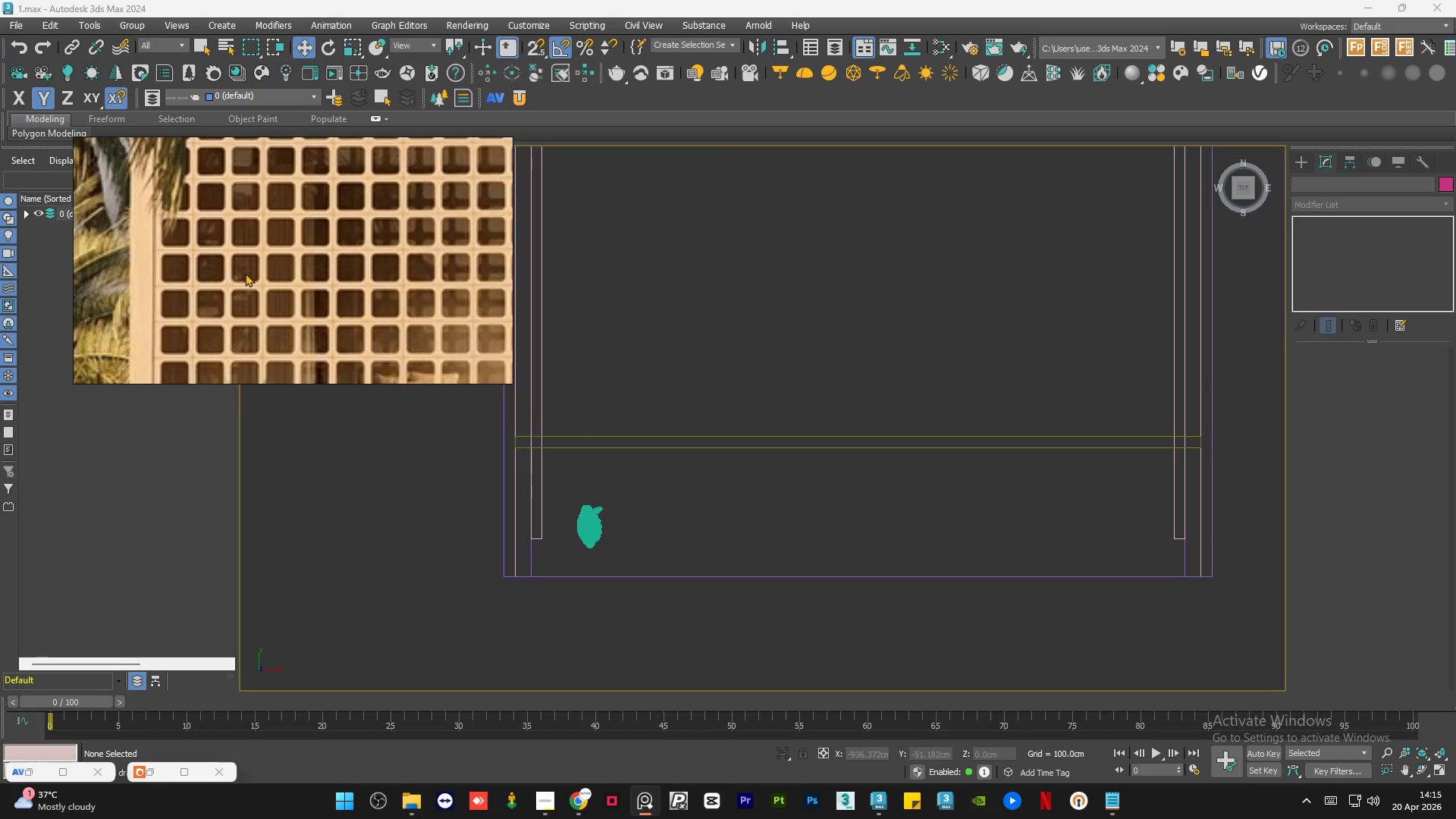 
scroll: coordinate [956, 425], scroll_direction: down, amount: 6.0
 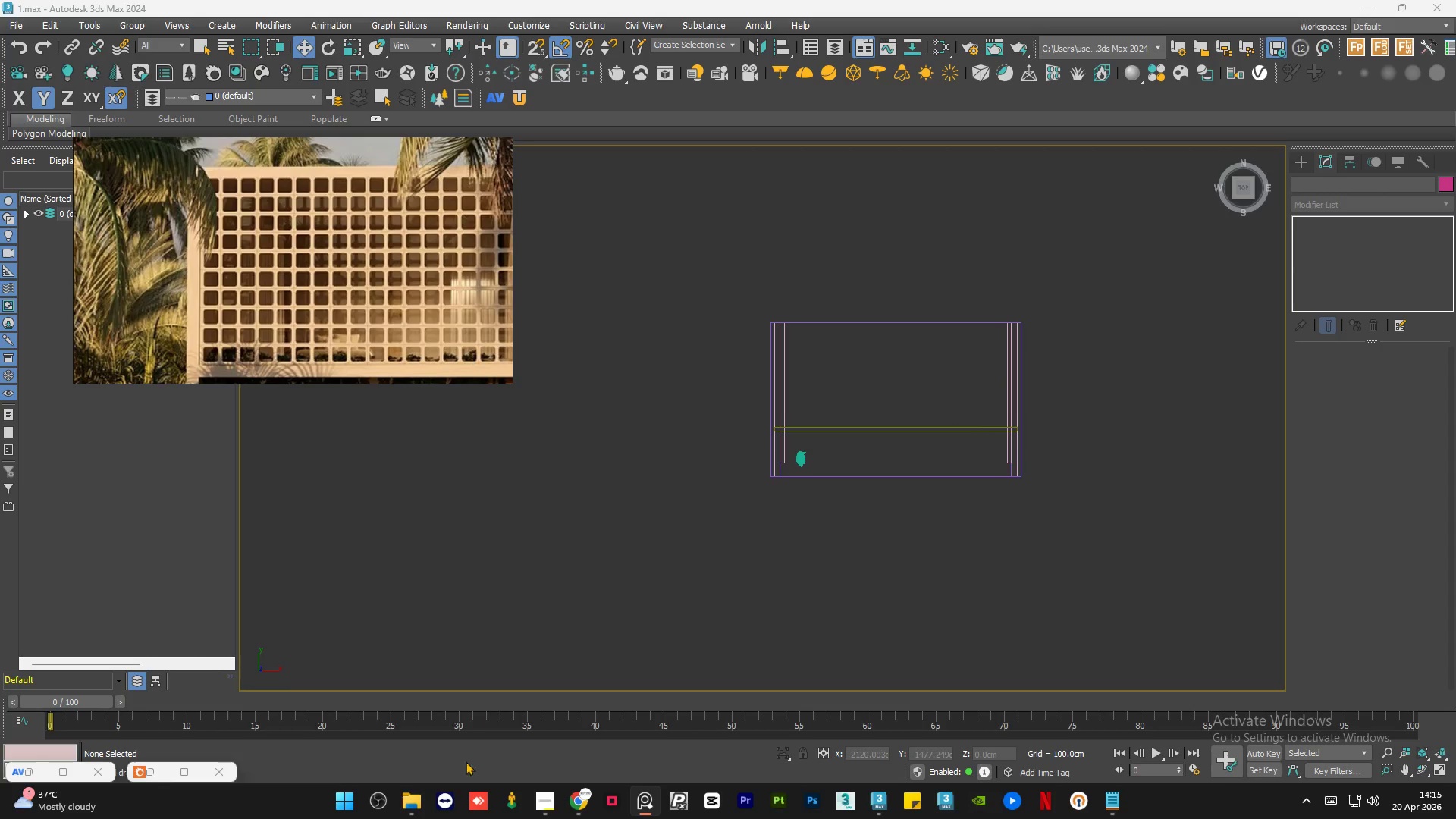 
left_click([415, 808])
 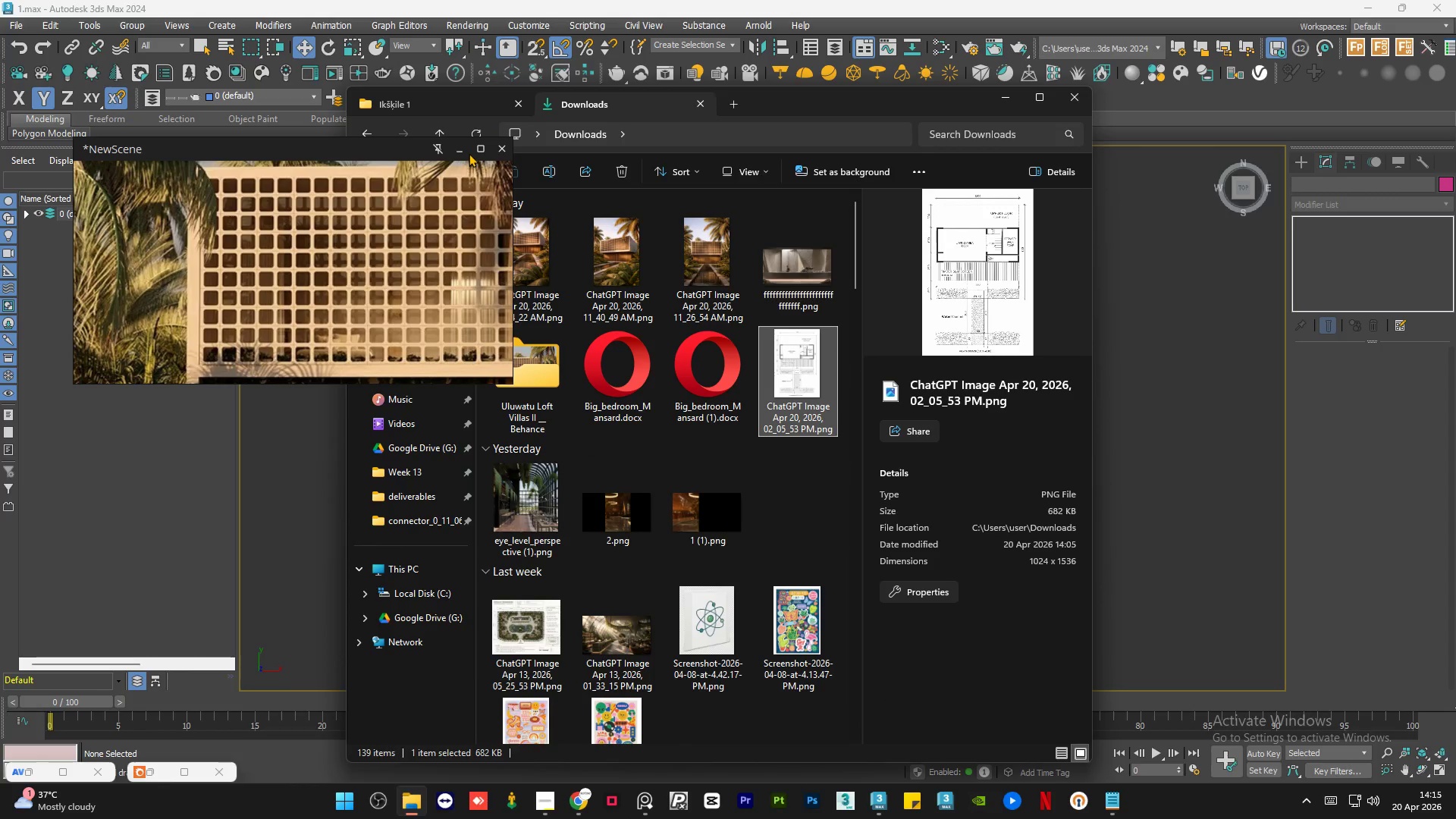 
left_click([461, 147])
 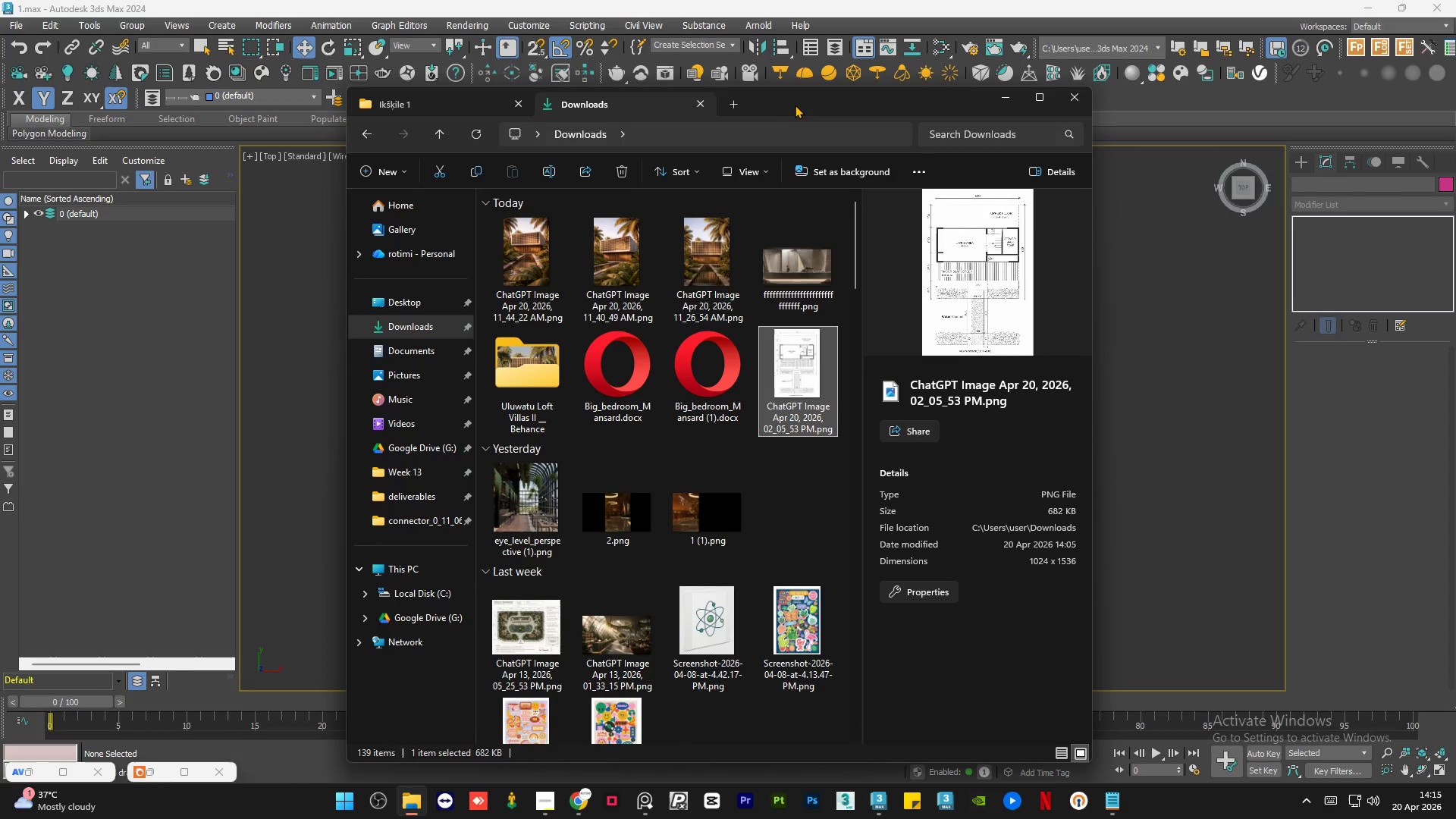 
left_click_drag(start_coordinate=[795, 102], to_coordinate=[512, 53])
 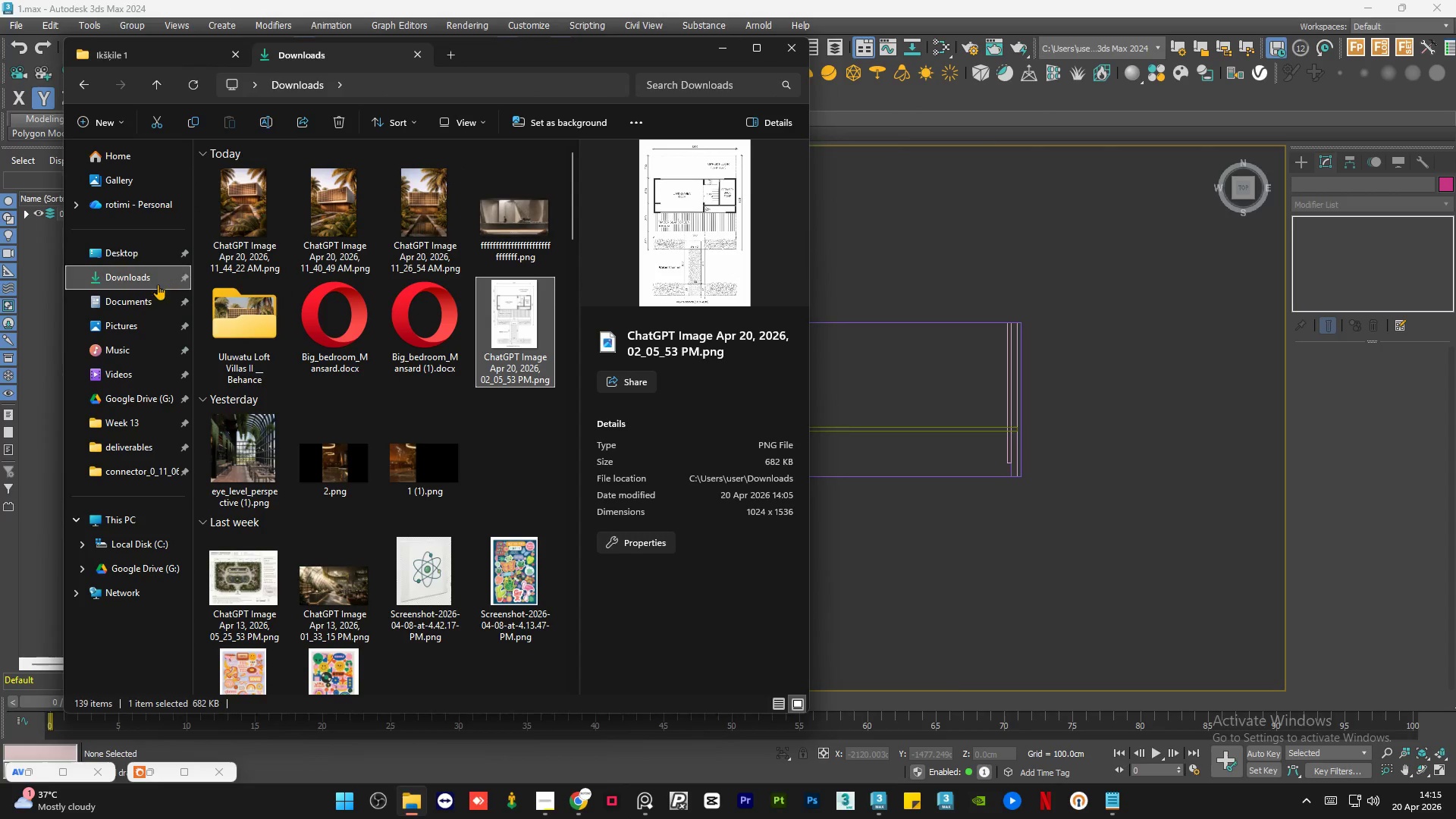 
left_click([134, 306])
 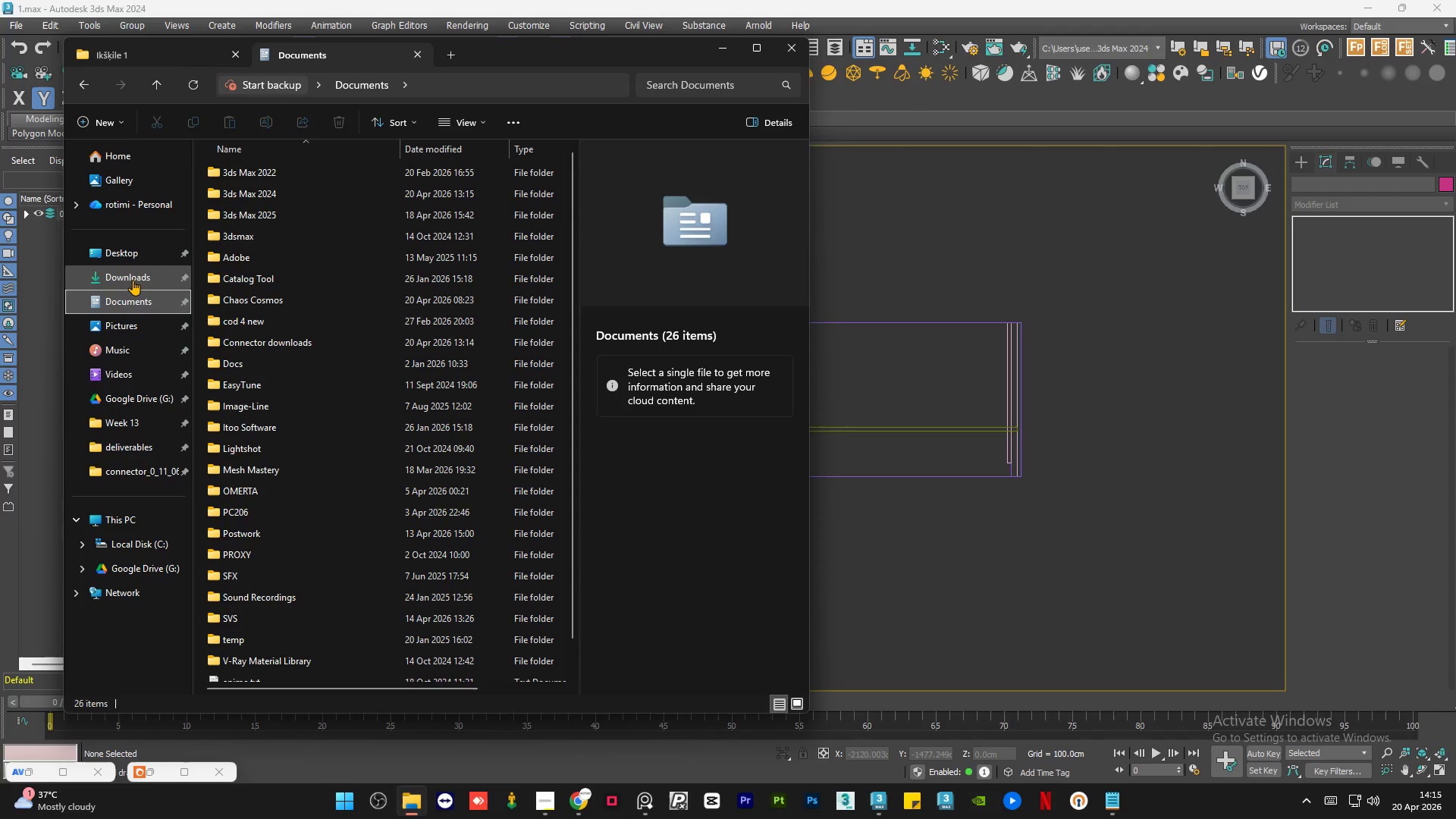 
left_click([133, 280])
 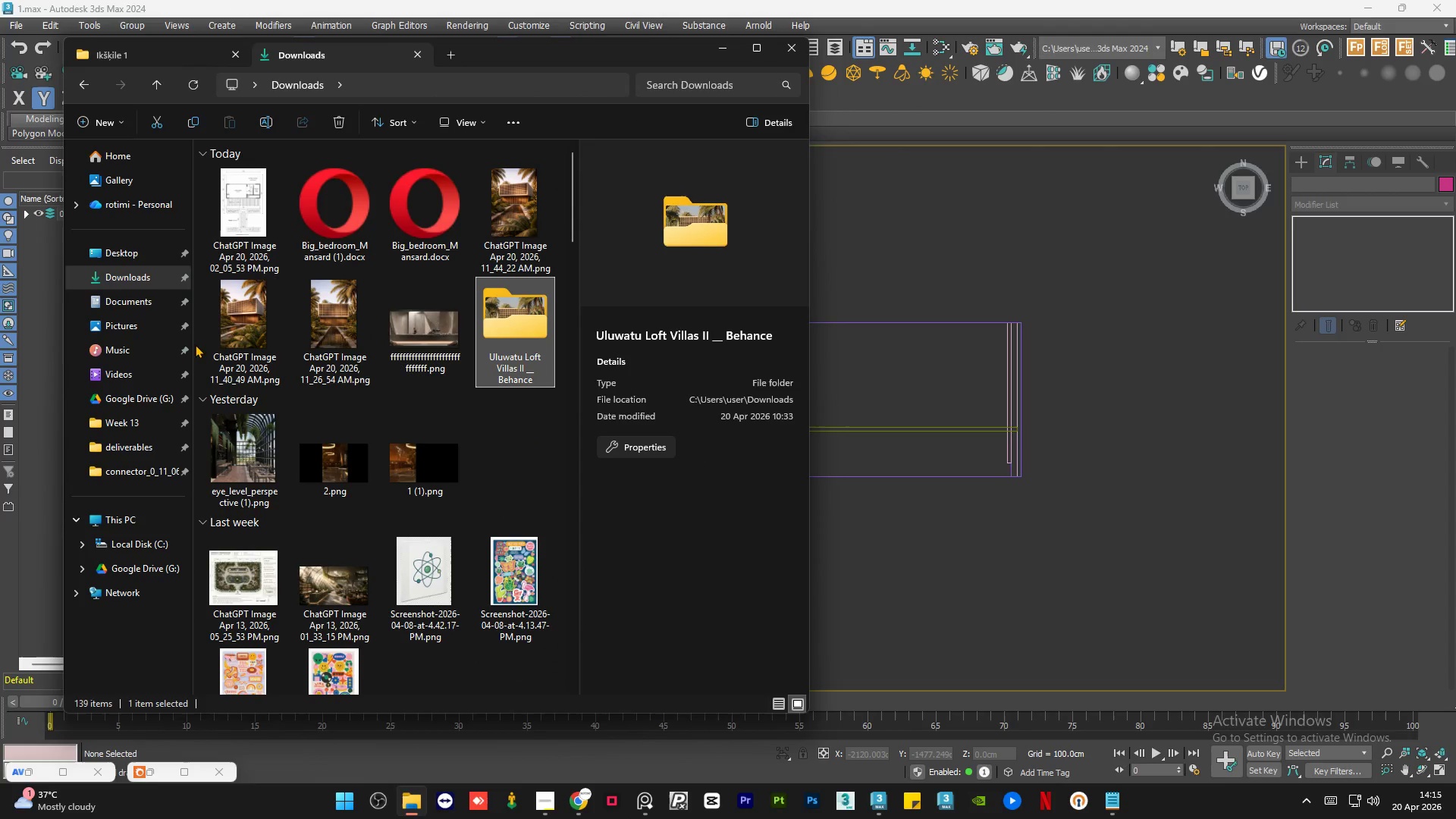 
left_click([198, 341])
 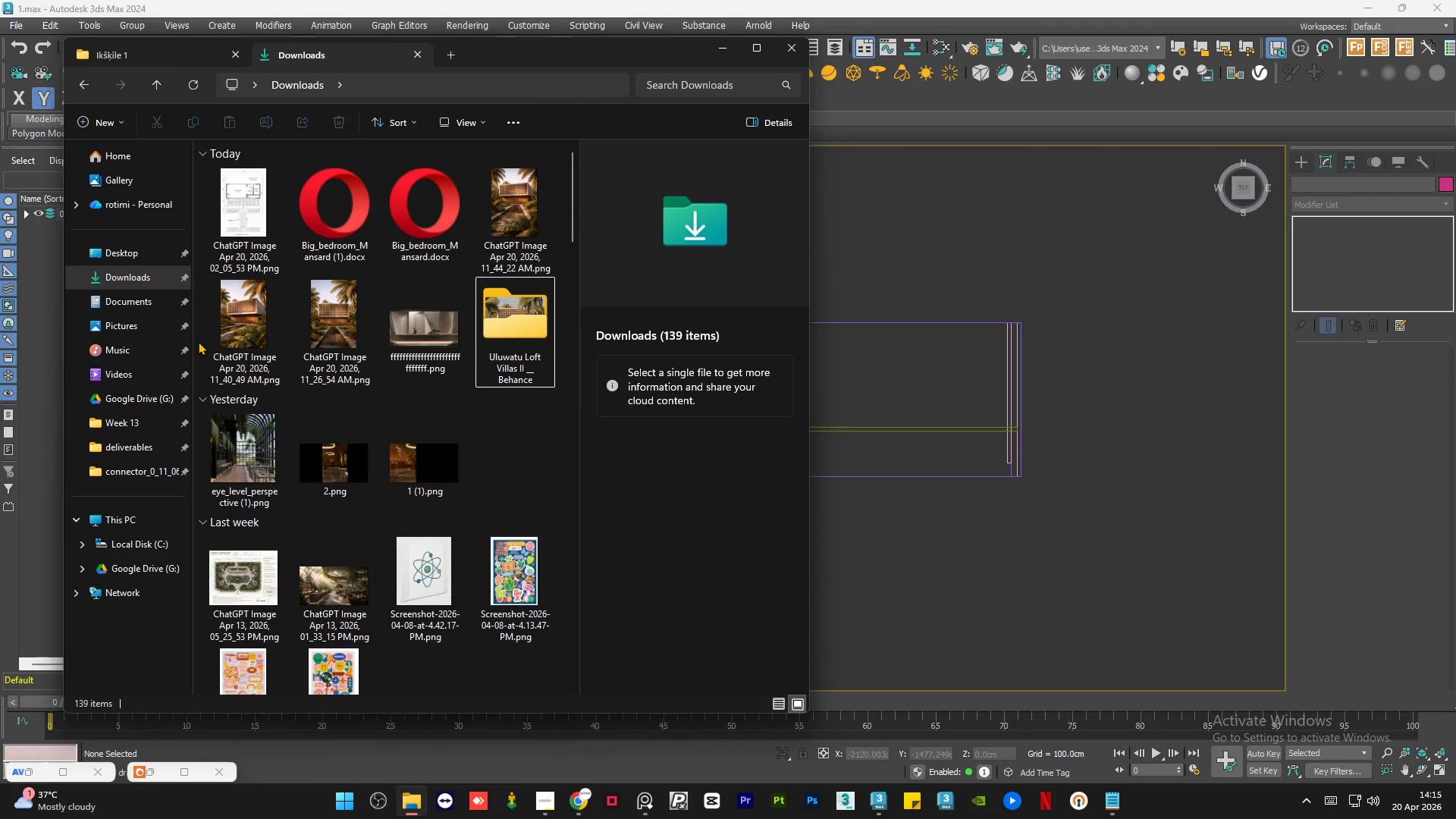 
left_click([146, 305])
 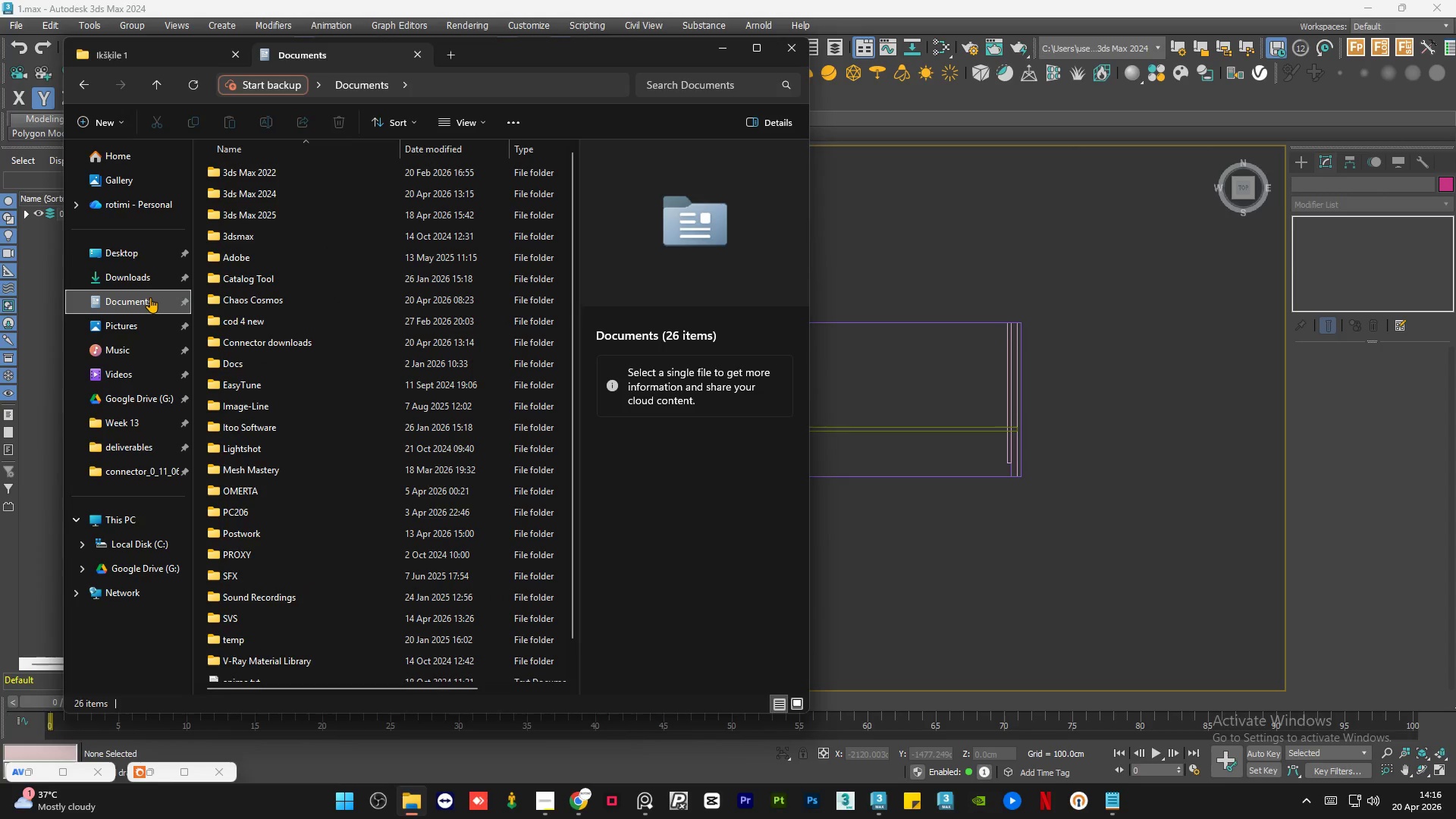 
wait(10.89)
 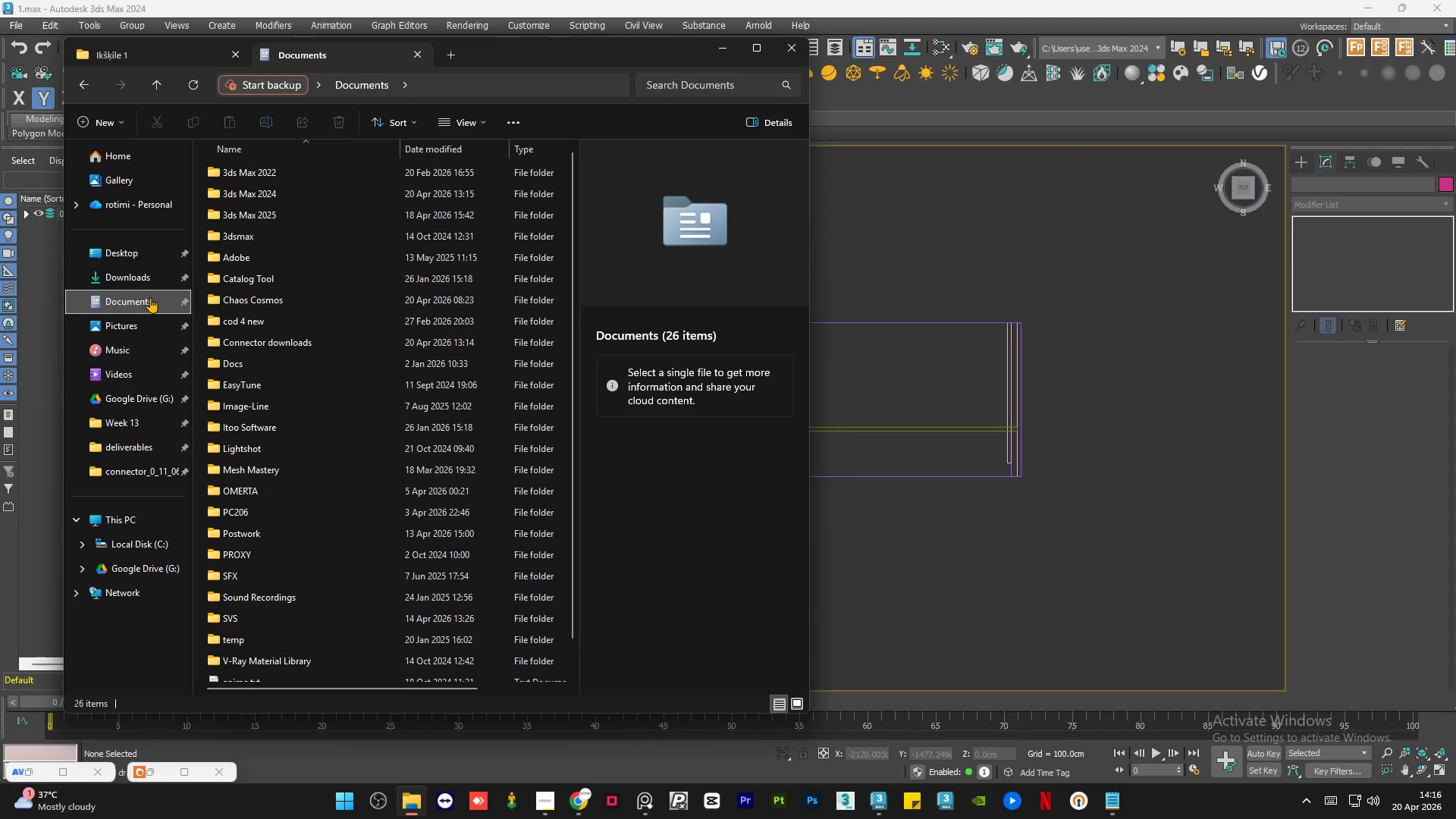 
double_click([262, 622])
 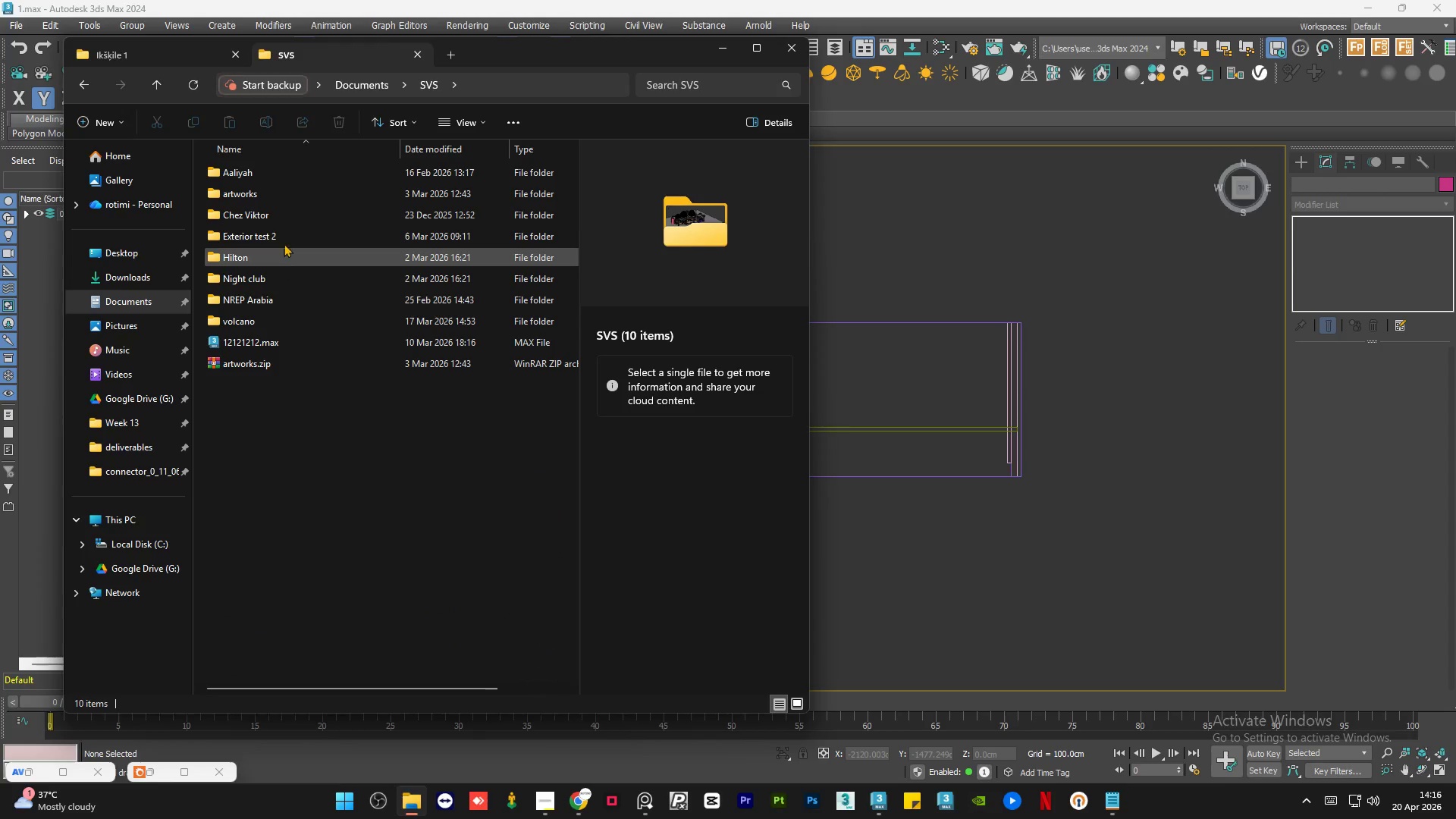 
double_click([286, 238])
 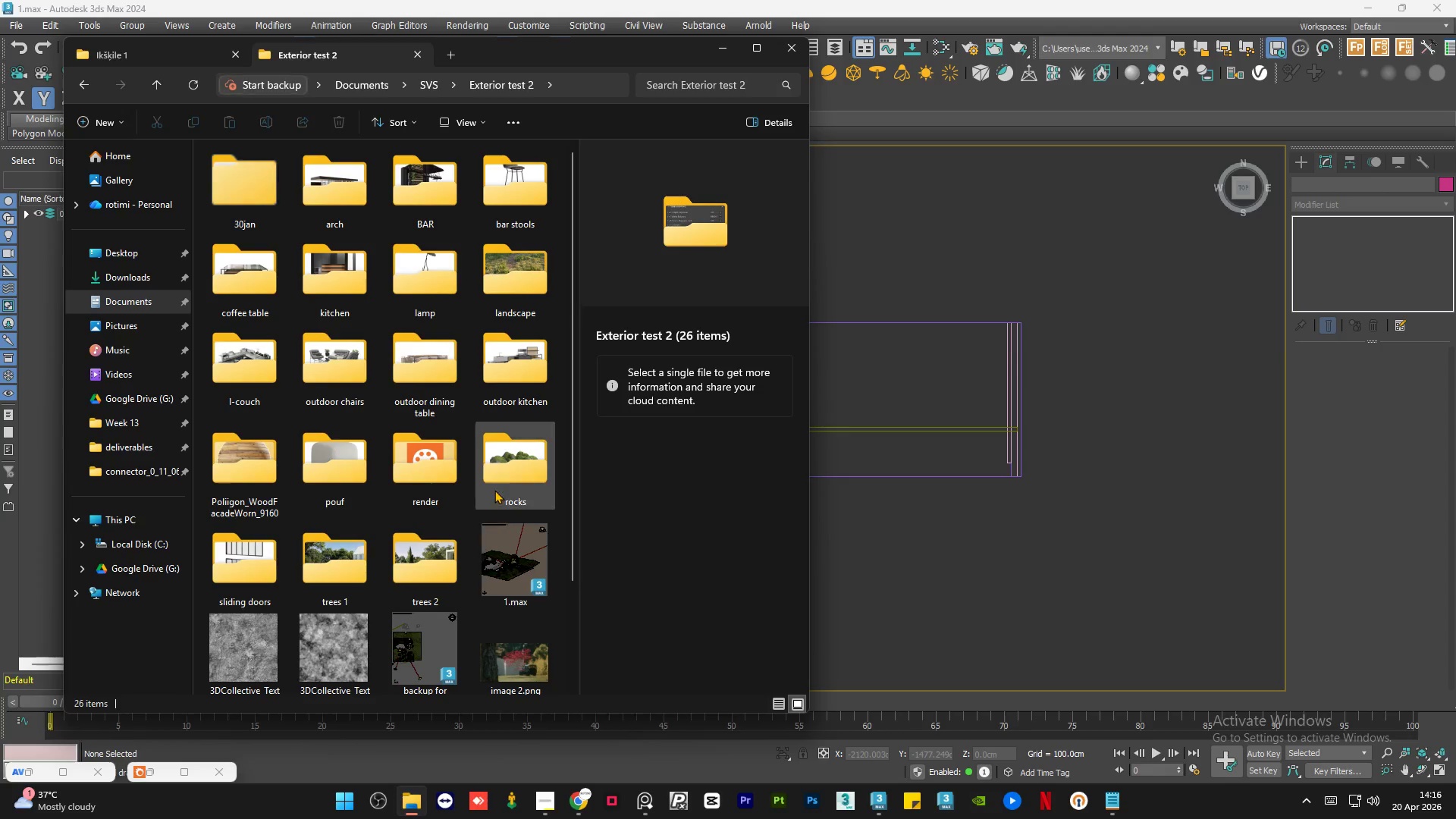 
double_click([225, 557])
 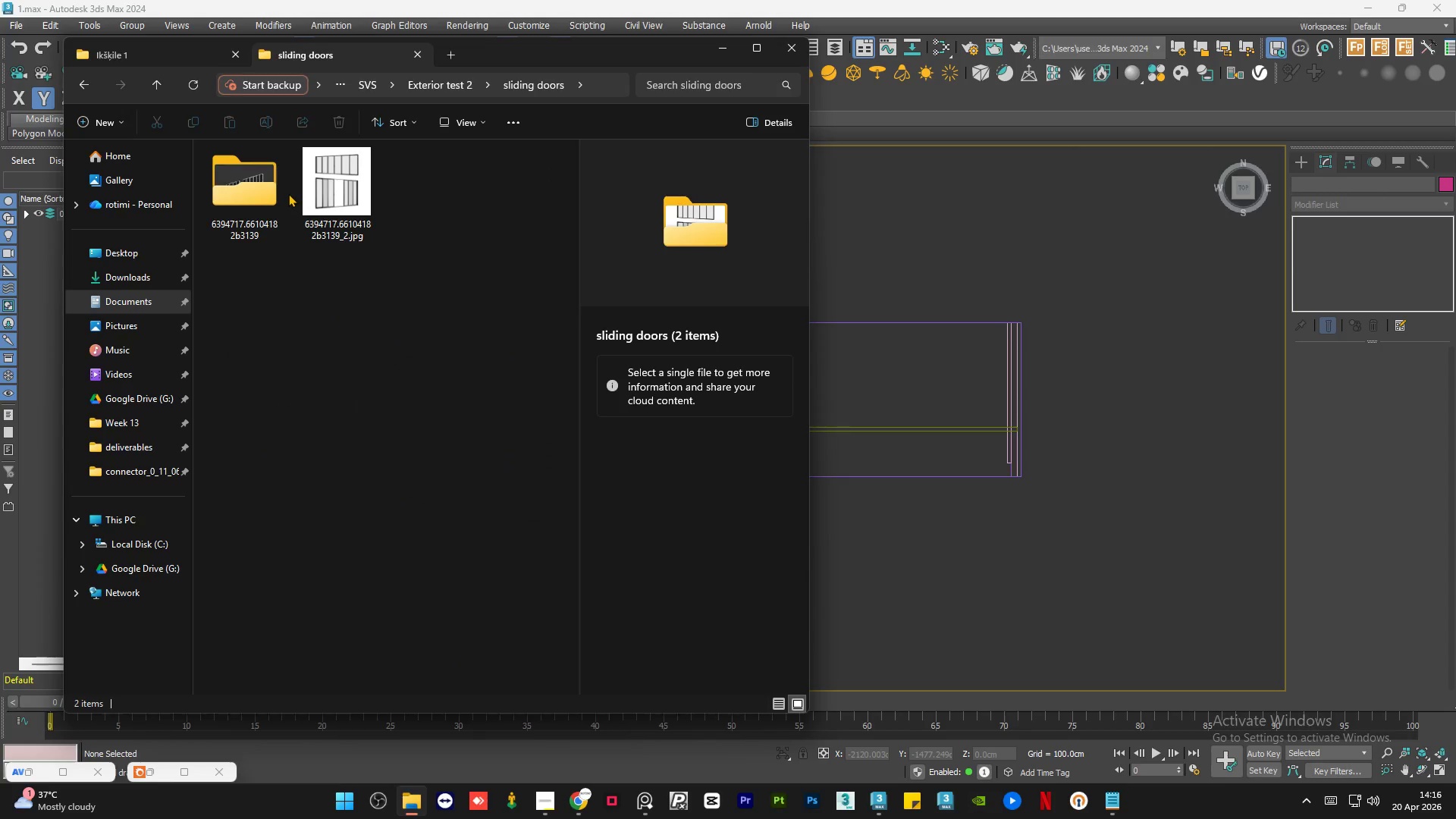 
double_click([268, 186])
 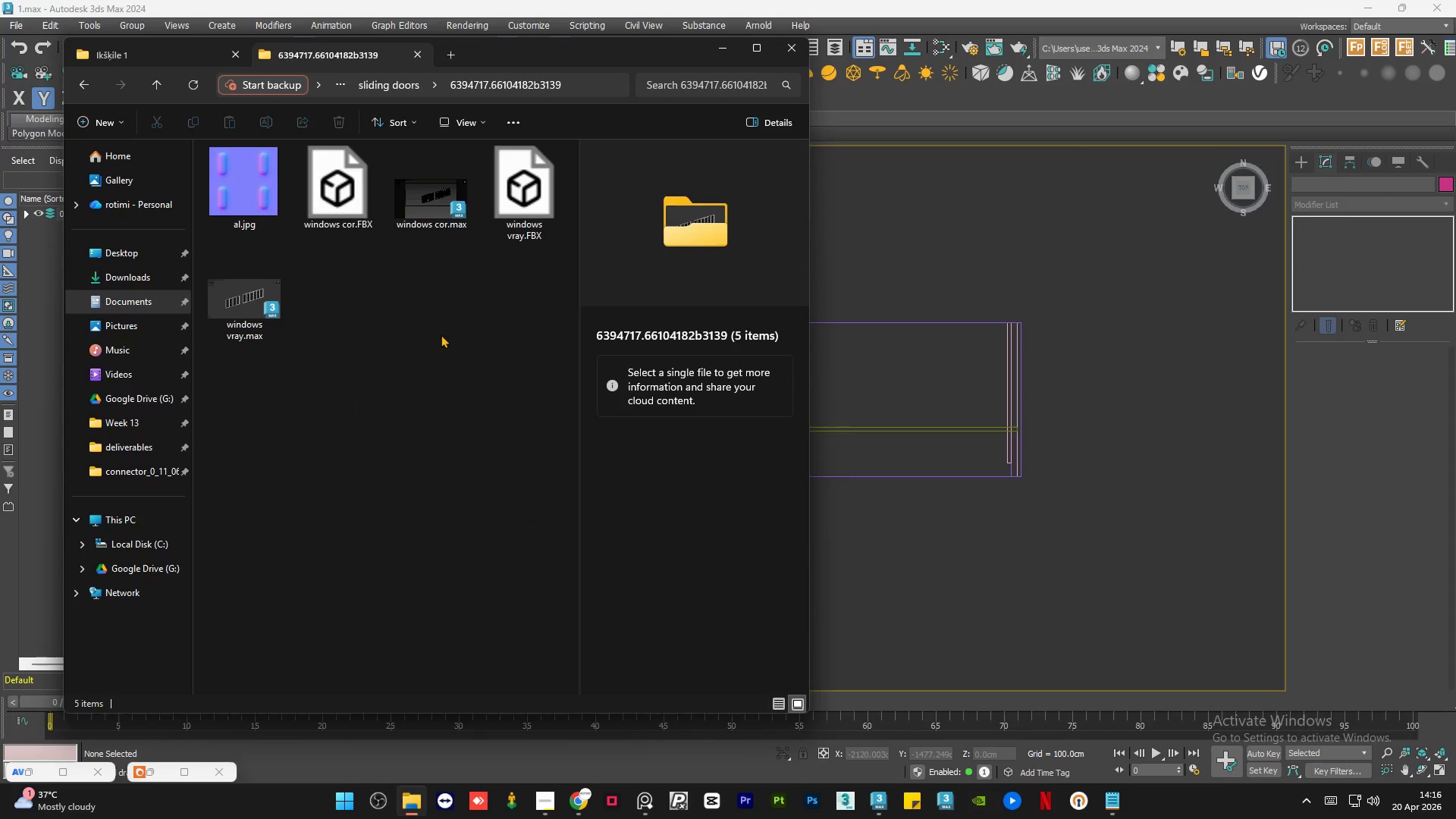 
left_click([428, 219])
 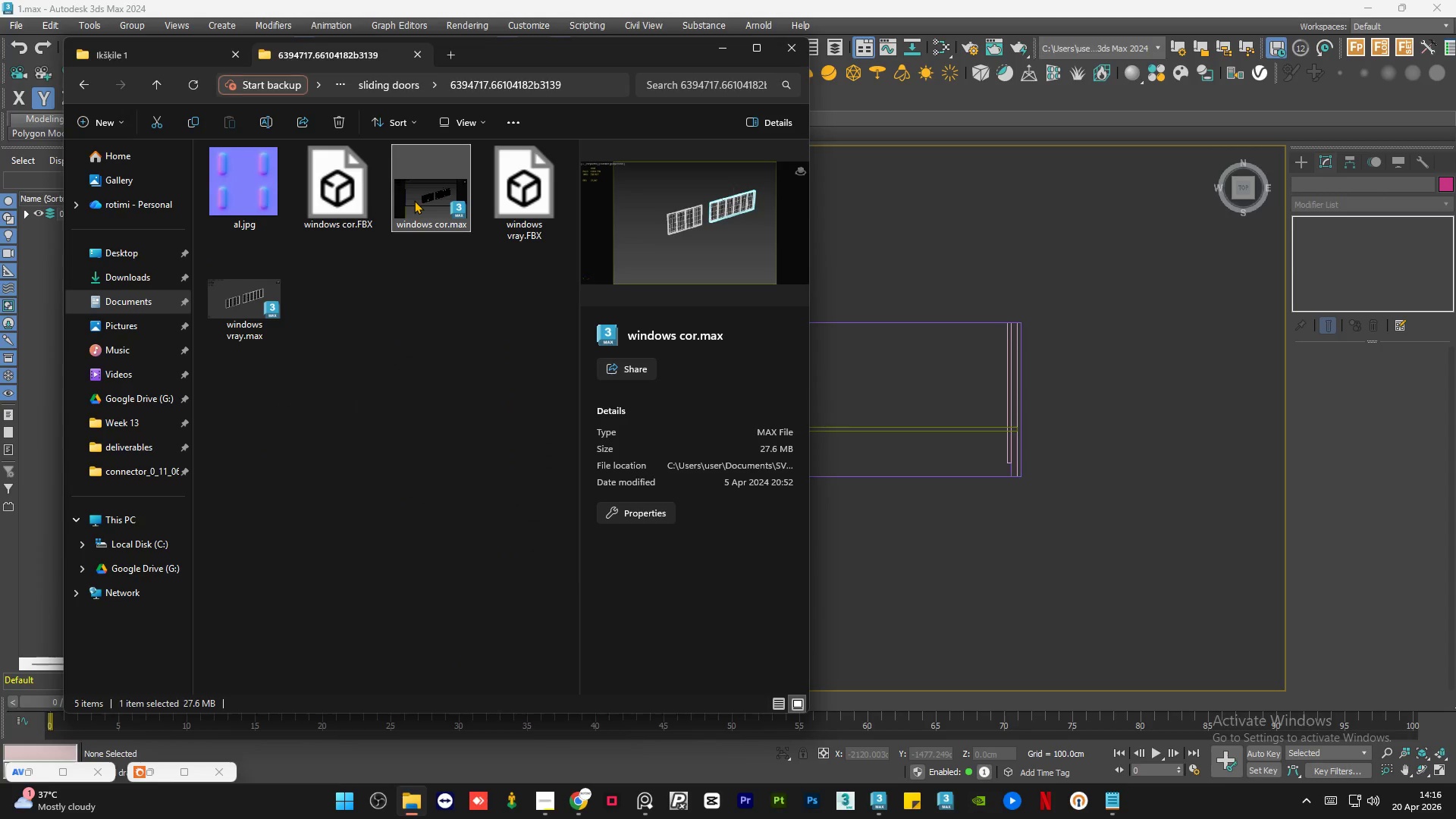 
left_click_drag(start_coordinate=[414, 200], to_coordinate=[1059, 473])
 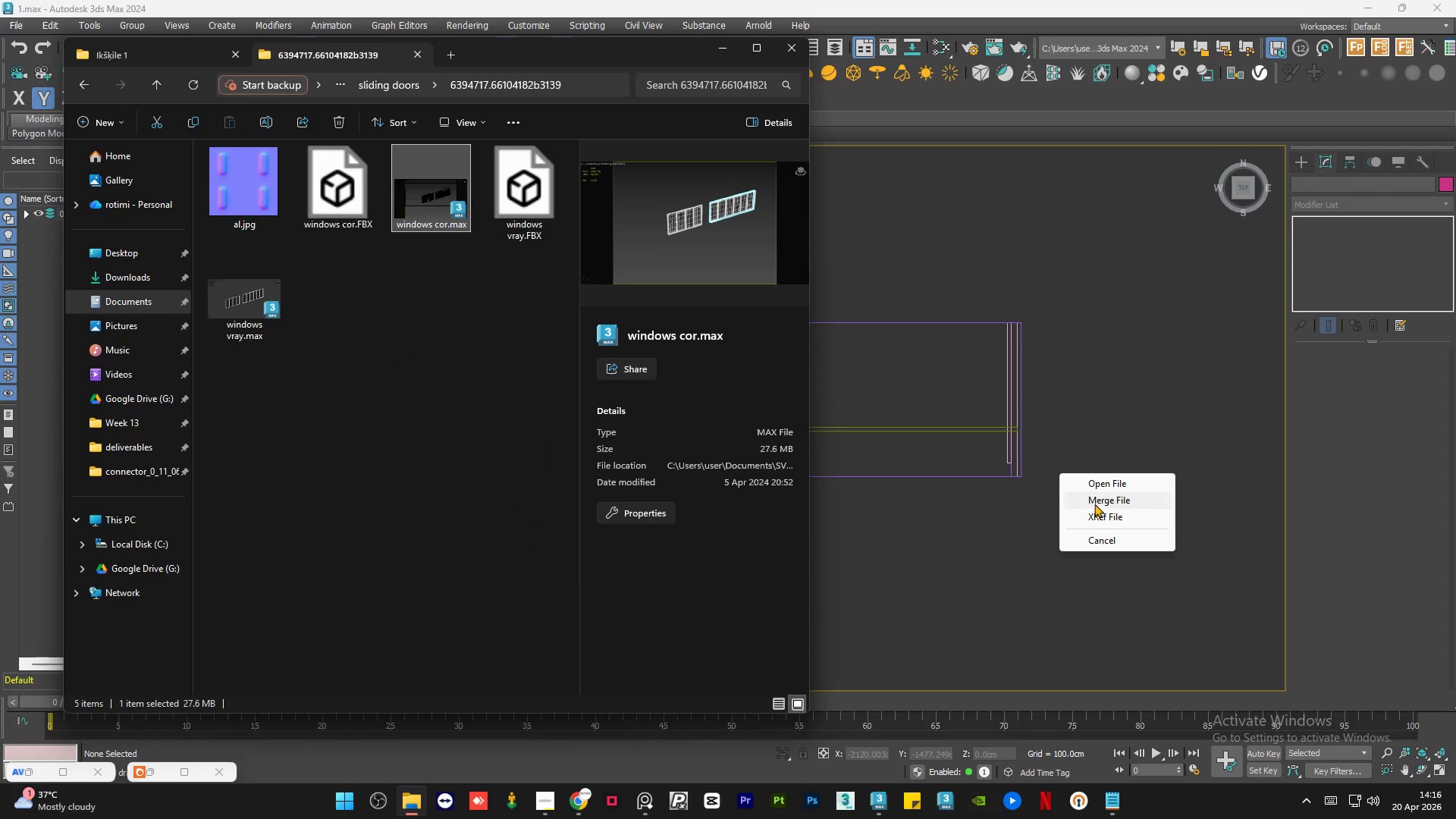 
left_click([1097, 498])
 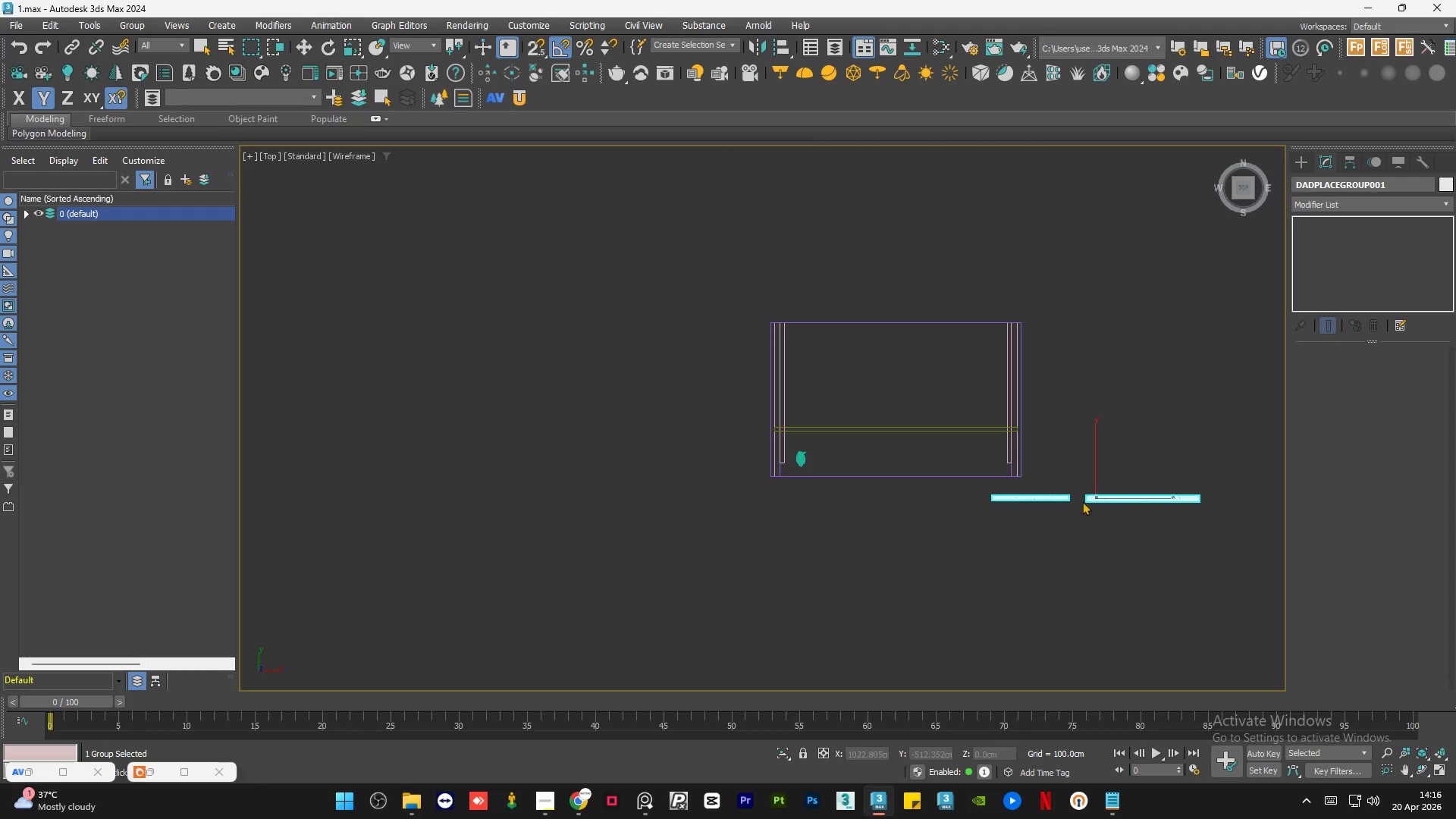 
left_click([986, 527])
 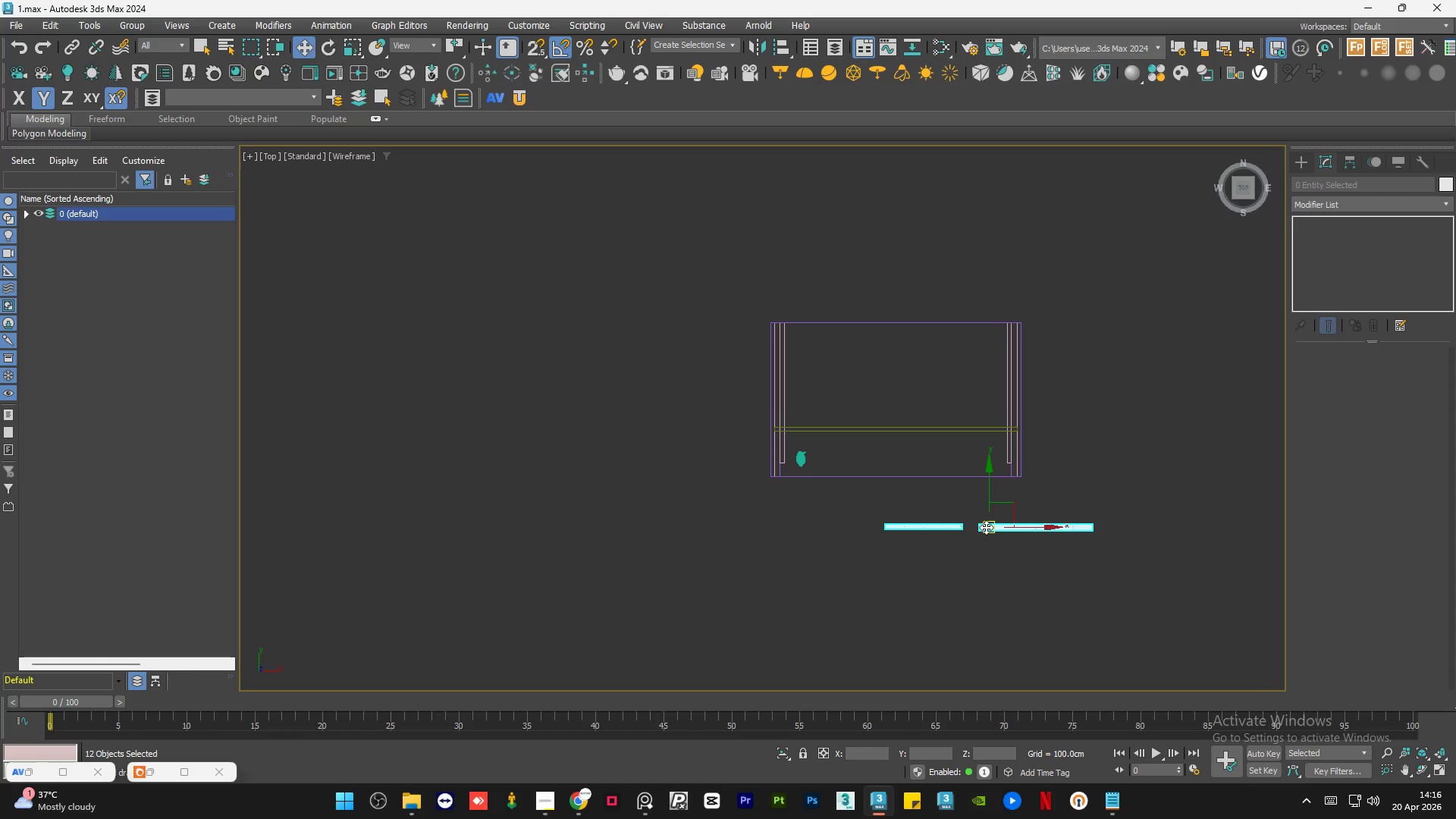 
wait(8.28)
 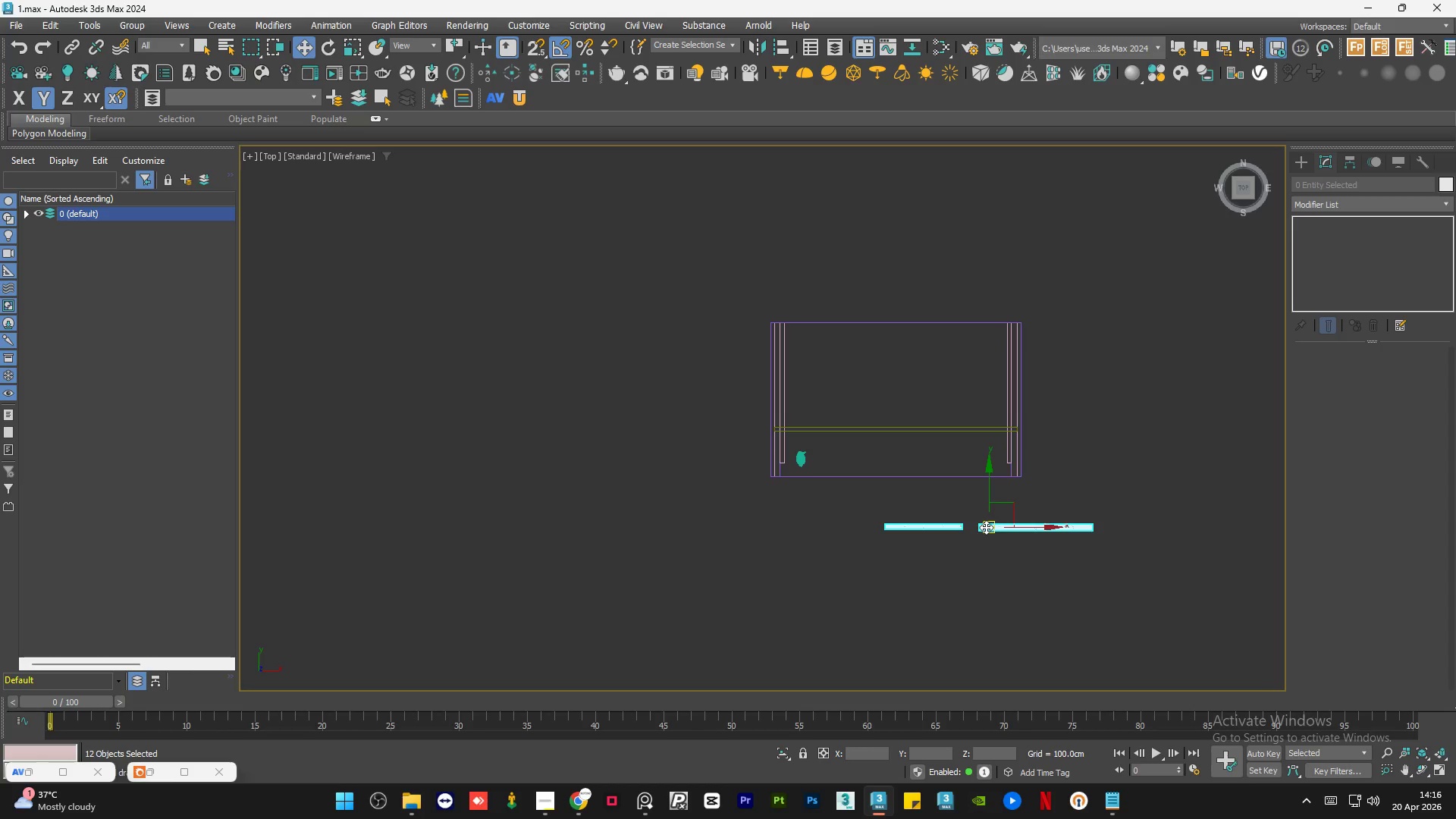 
left_click([1242, 189])
 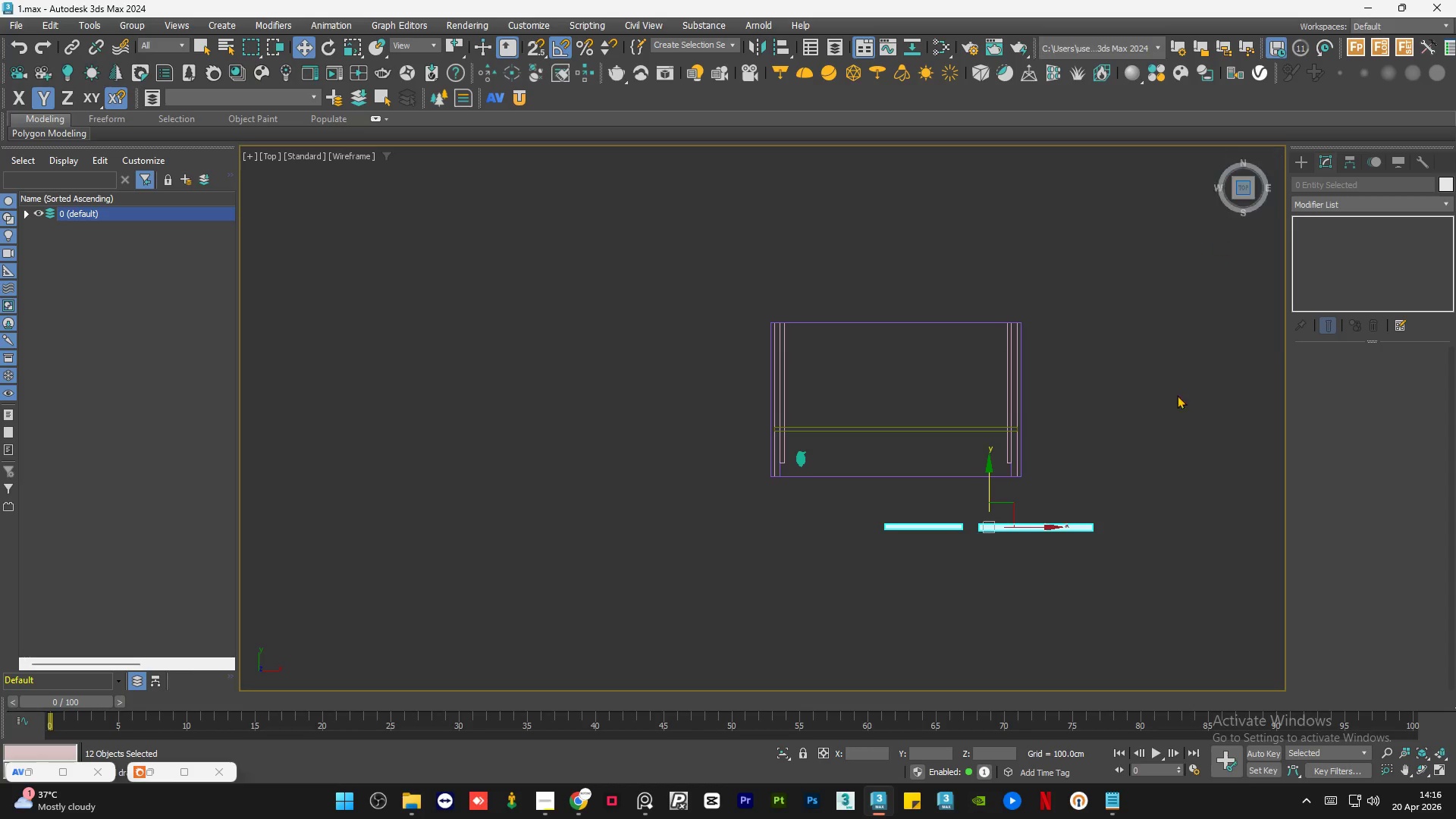 
left_click([1148, 481])
 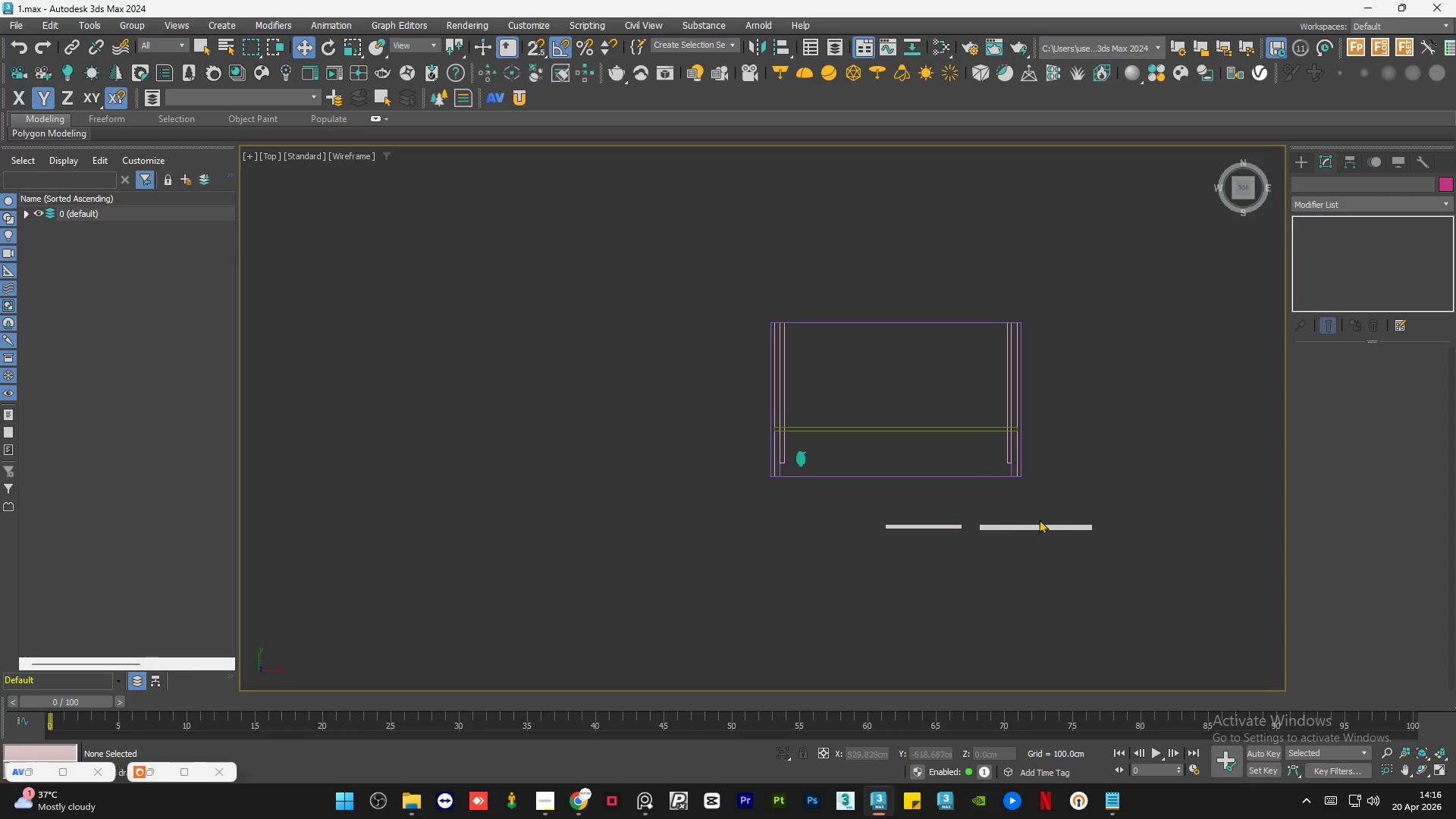 
left_click_drag(start_coordinate=[886, 502], to_coordinate=[792, 614])
 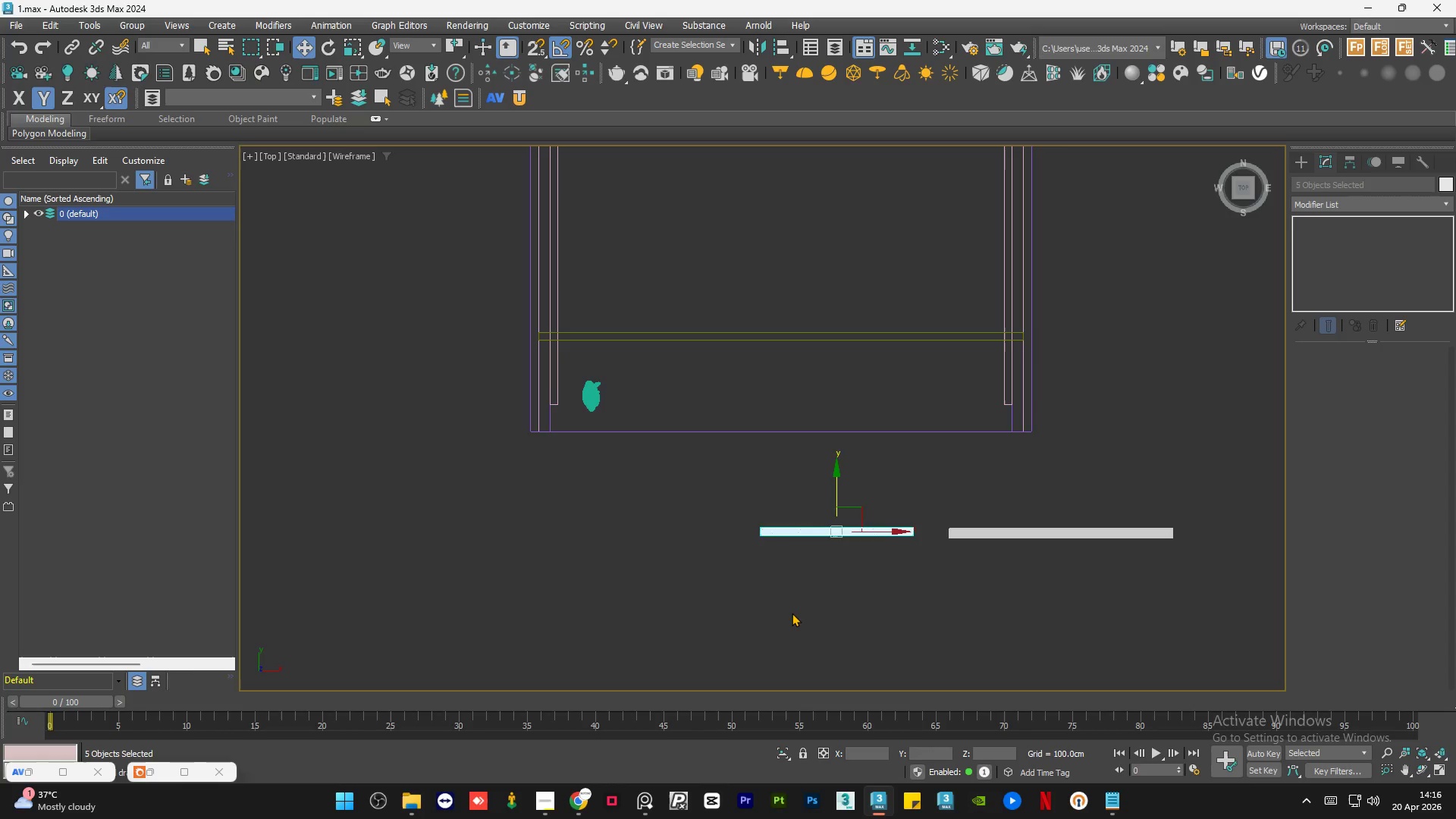 
scroll: coordinate [1007, 522], scroll_direction: up, amount: 2.0
 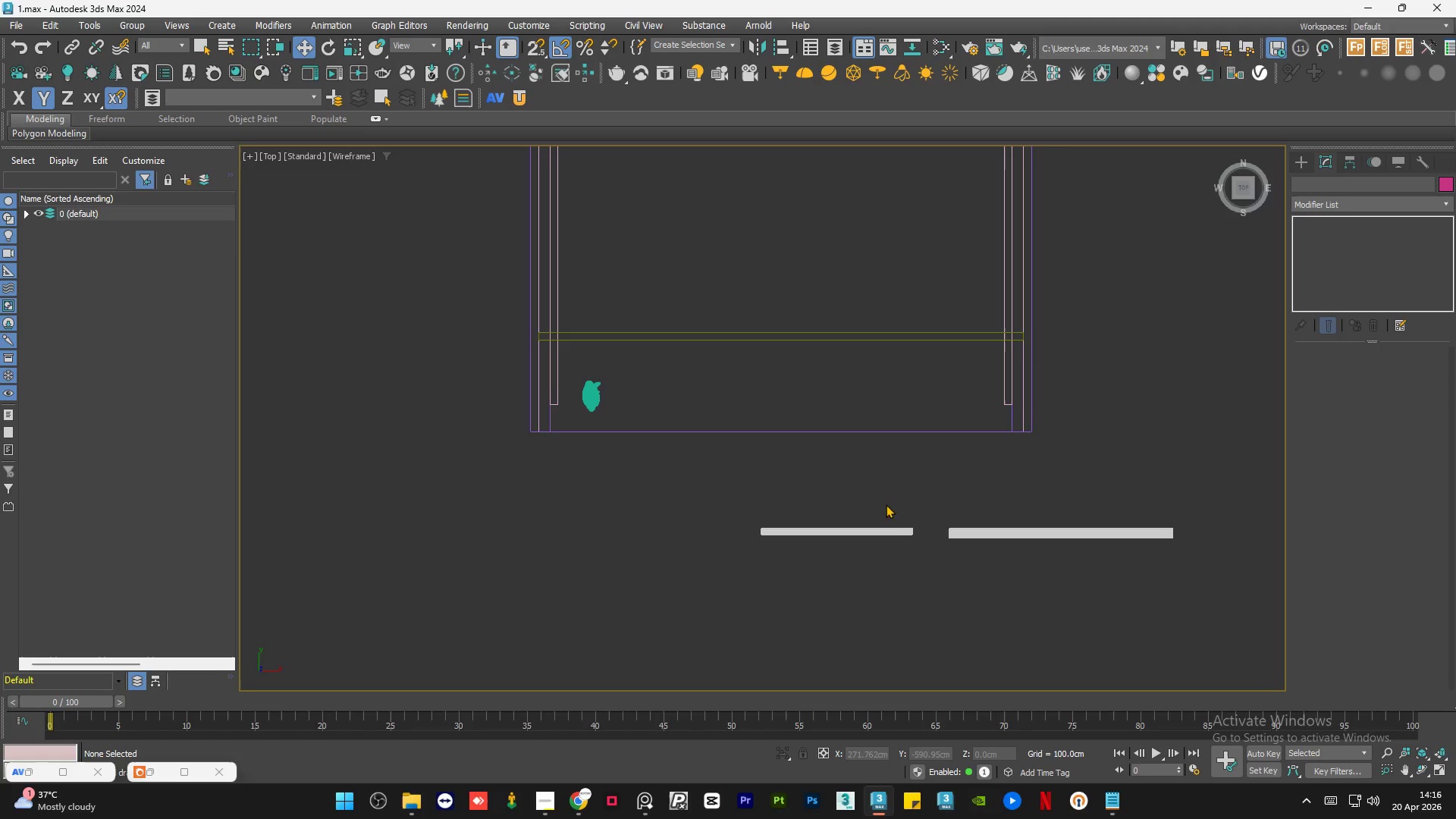 
key(Delete)
 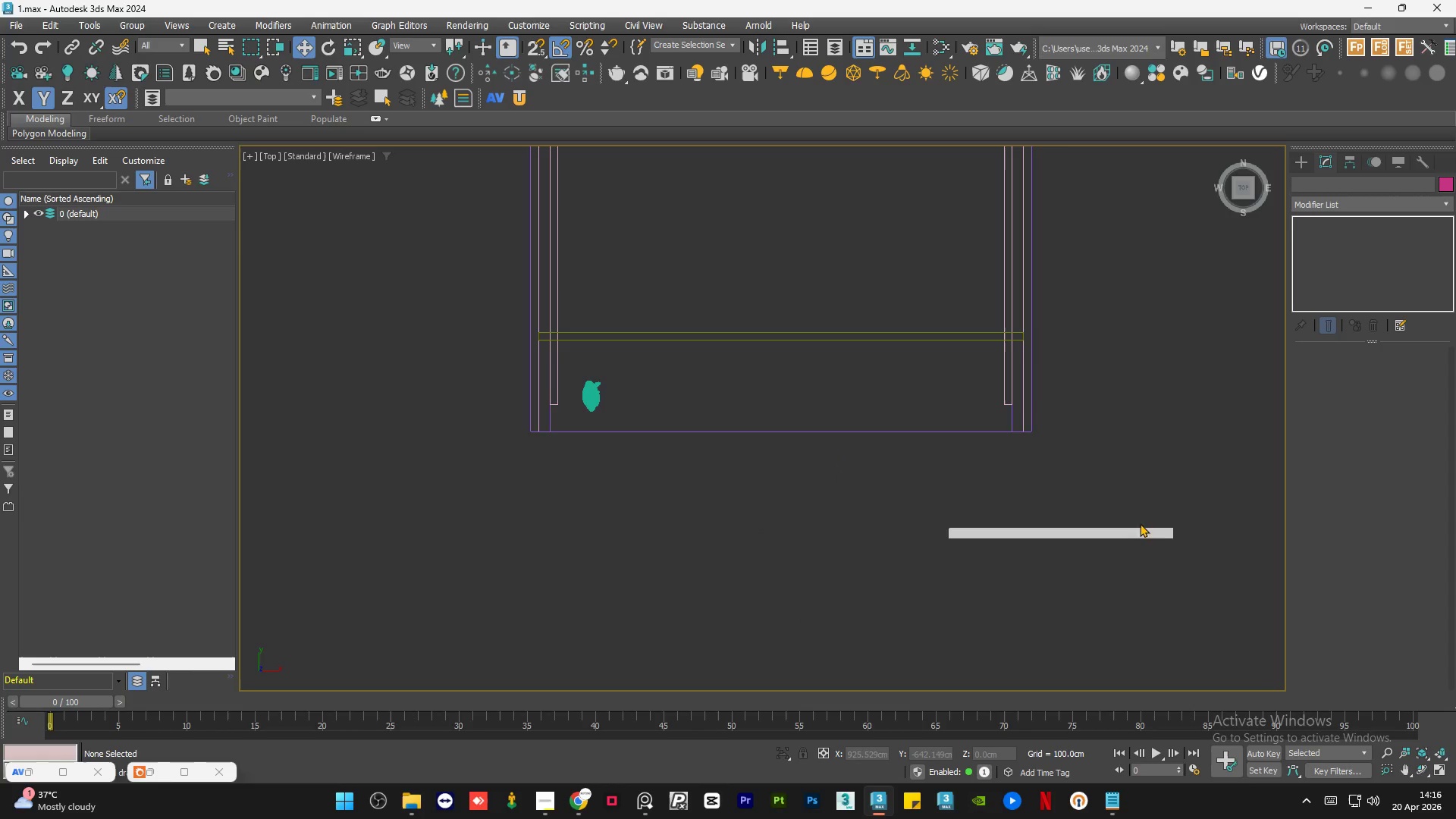 
left_click_drag(start_coordinate=[1189, 491], to_coordinate=[937, 587])
 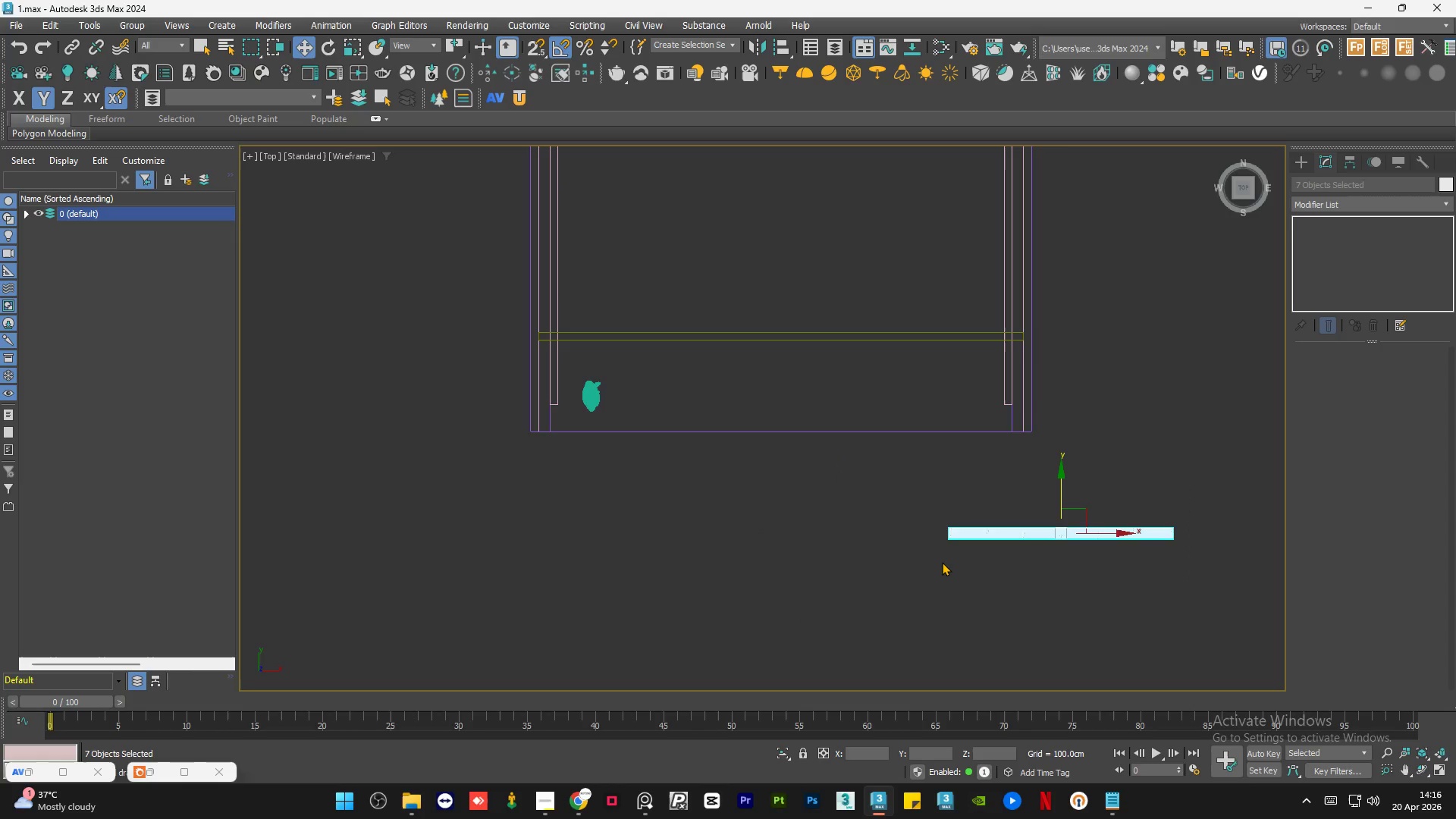 
wait(6.11)
 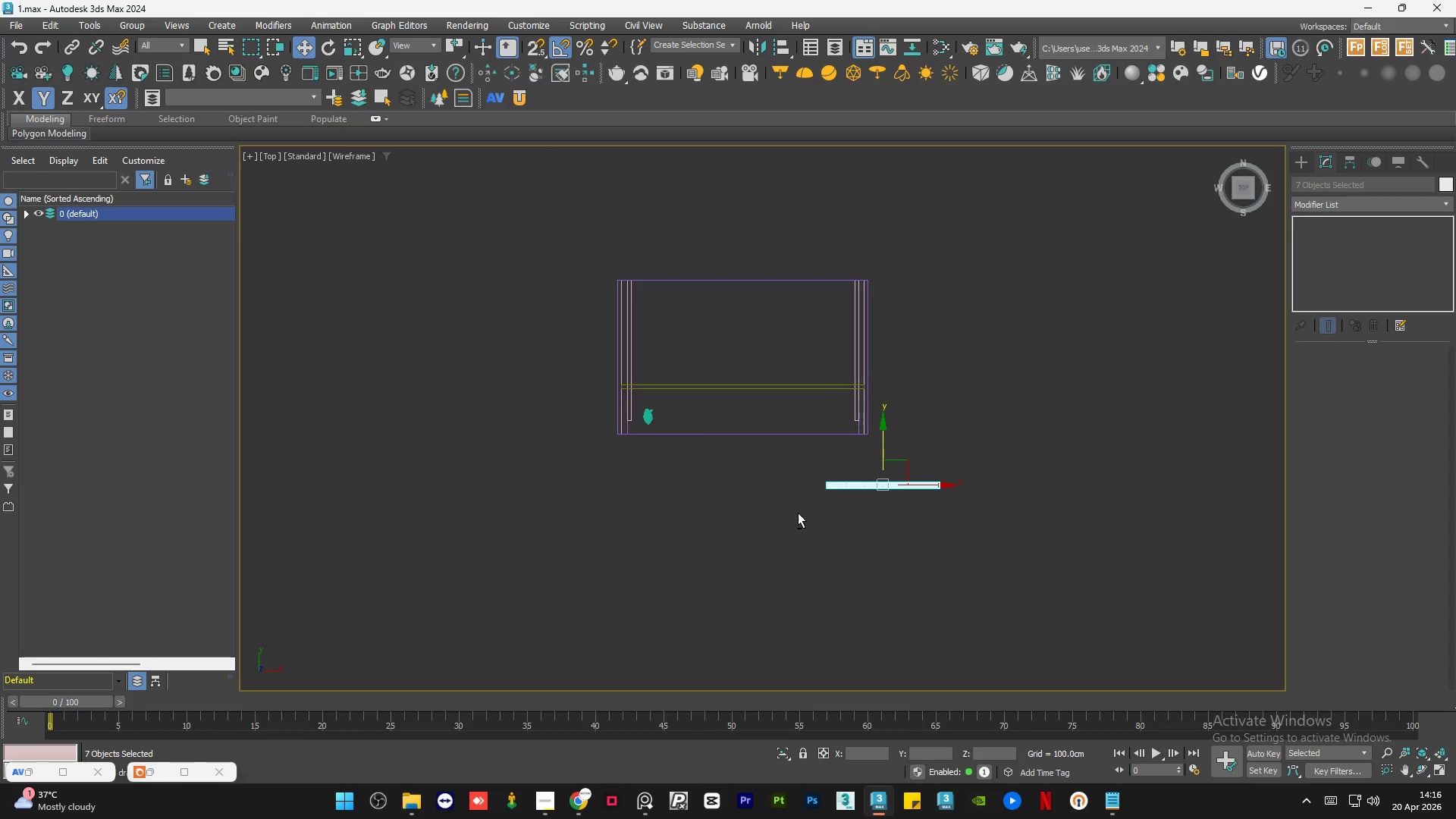 
hold_key(key=AltLeft, duration=0.66)
 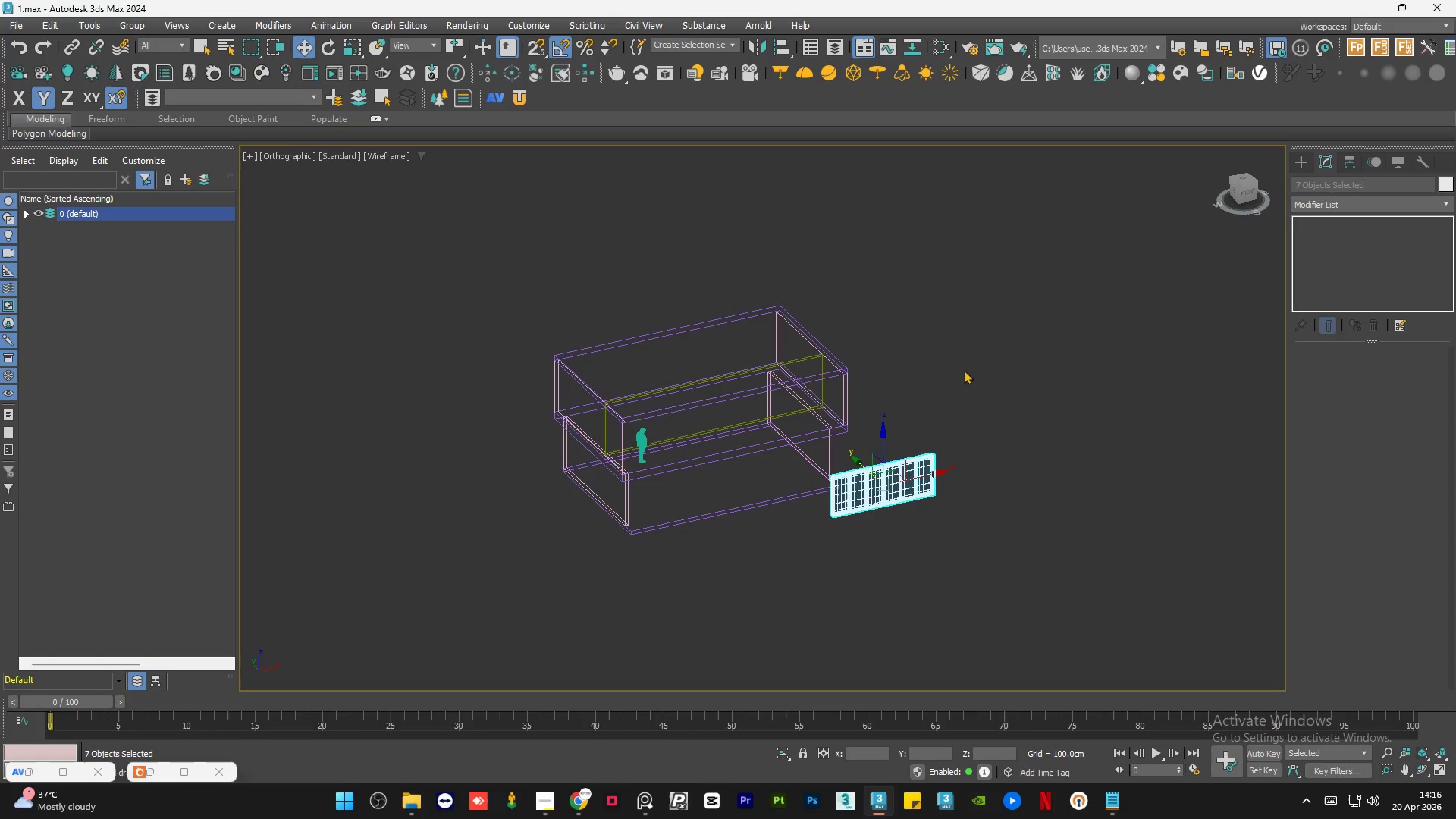 
scroll: coordinate [704, 437], scroll_direction: down, amount: 2.0
 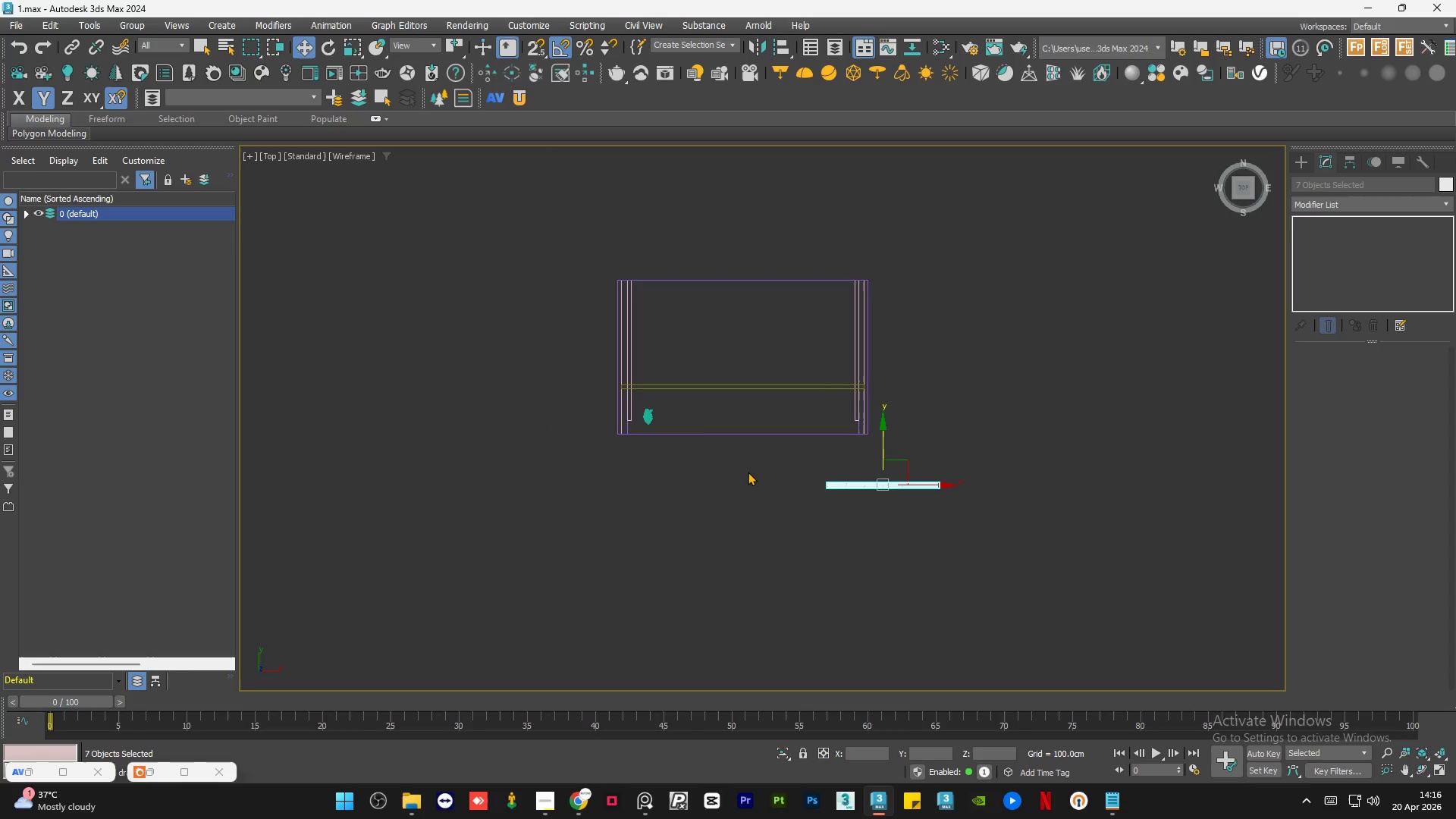 
left_click([964, 370])
 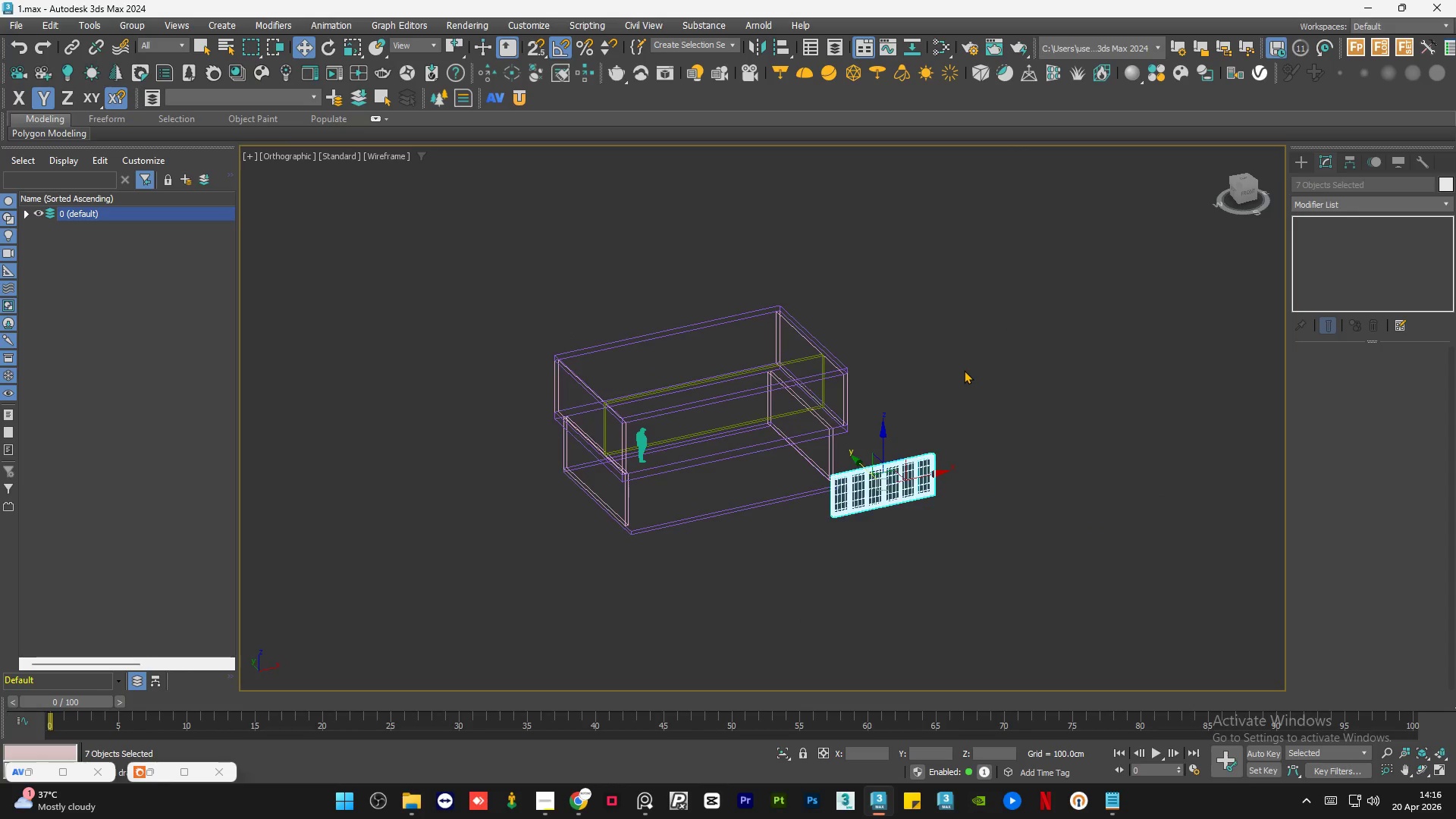 
key(F3)
 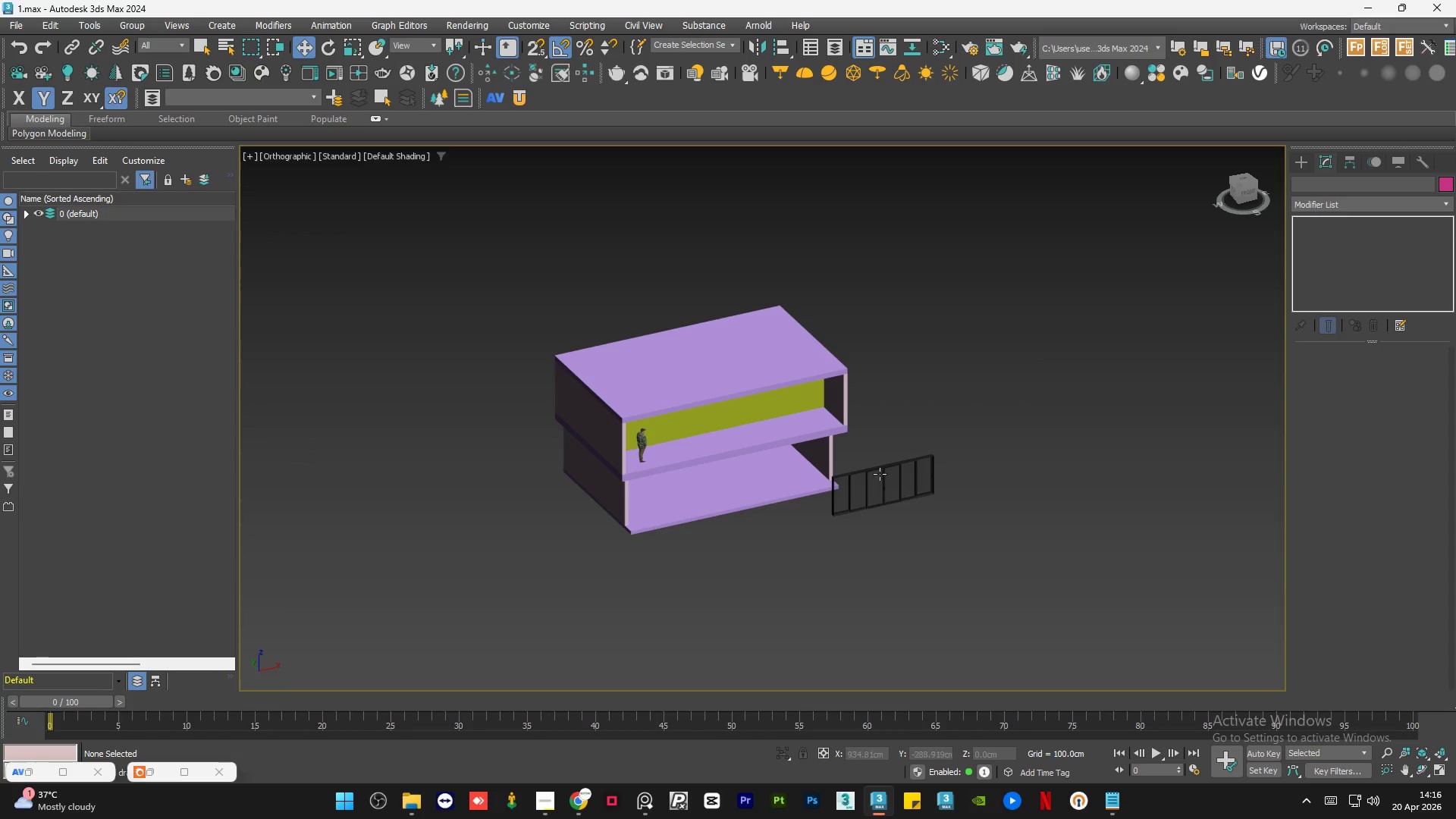 
scroll: coordinate [860, 500], scroll_direction: up, amount: 6.0
 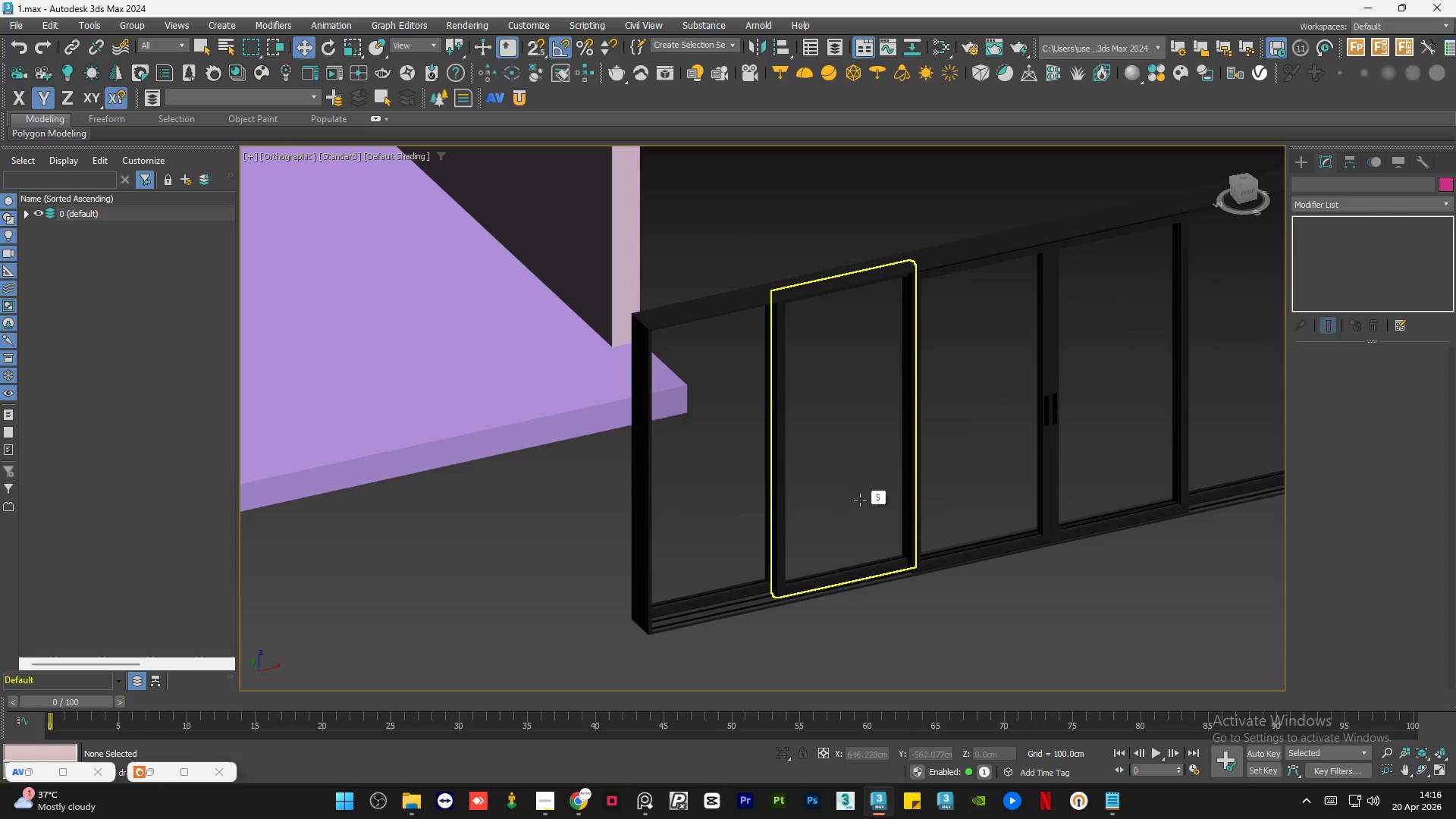 
left_click([860, 500])
 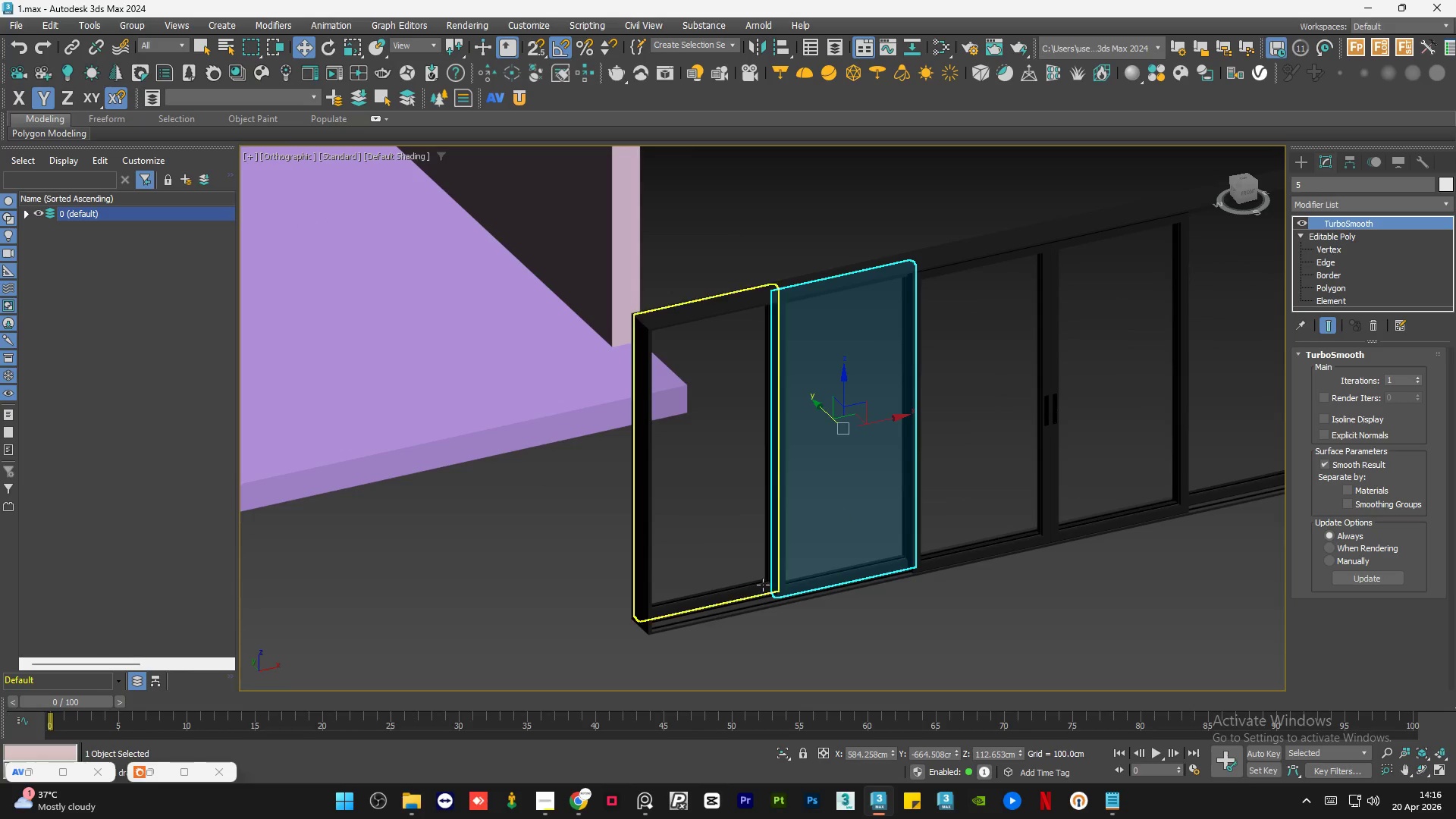 
left_click([821, 632])
 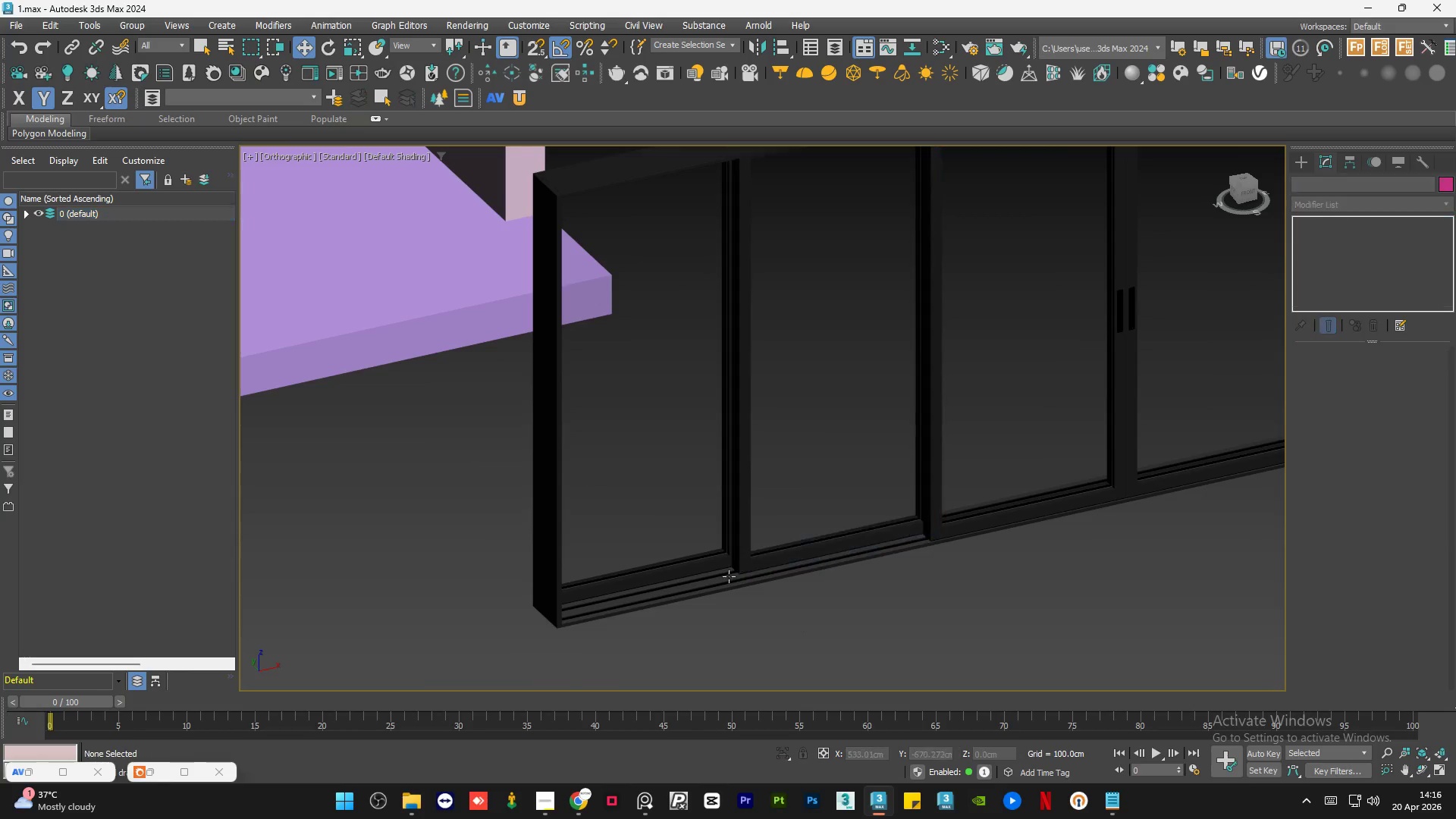 
scroll: coordinate [671, 547], scroll_direction: up, amount: 1.0
 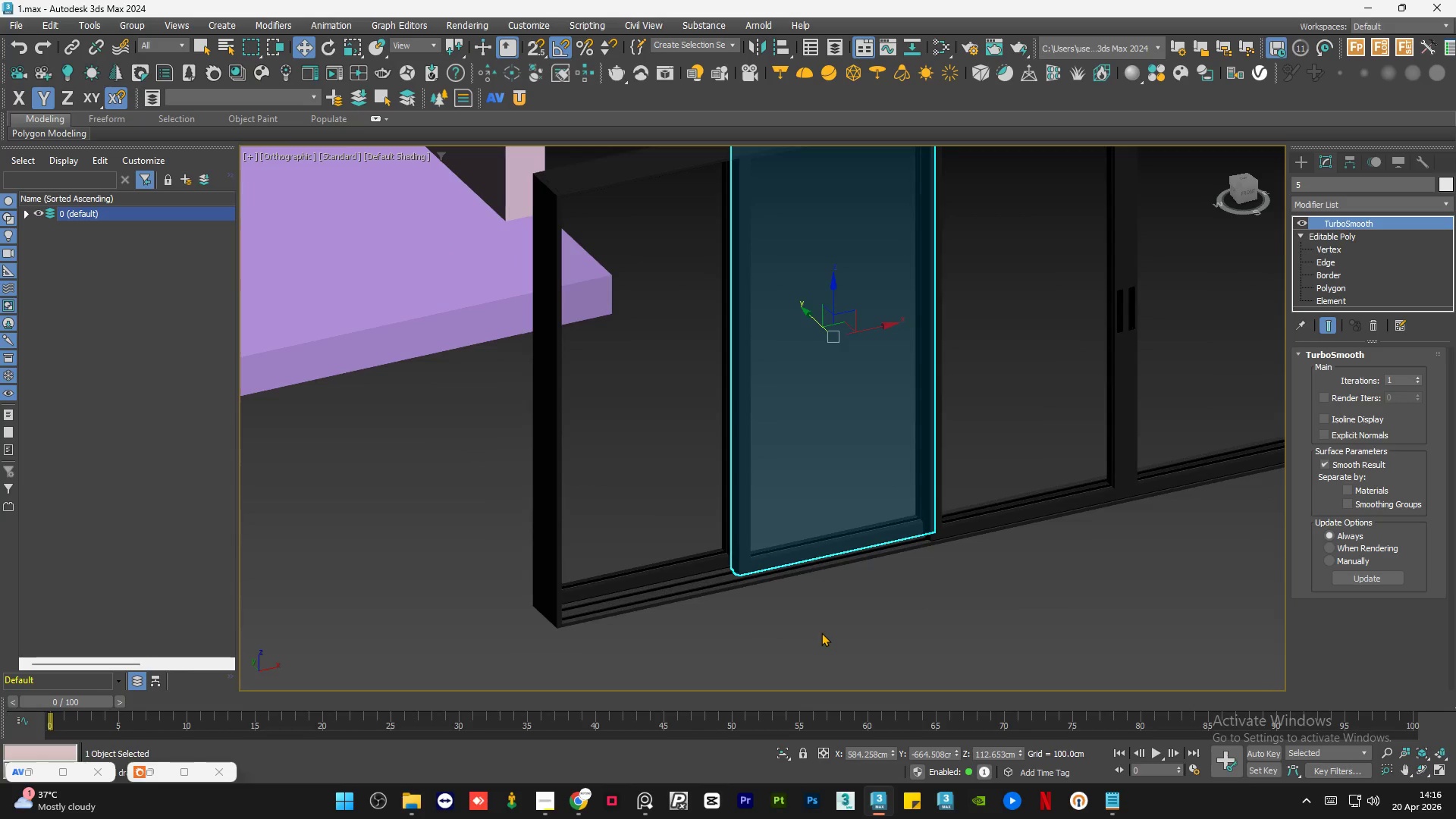 
scroll: coordinate [719, 571], scroll_direction: down, amount: 3.0
 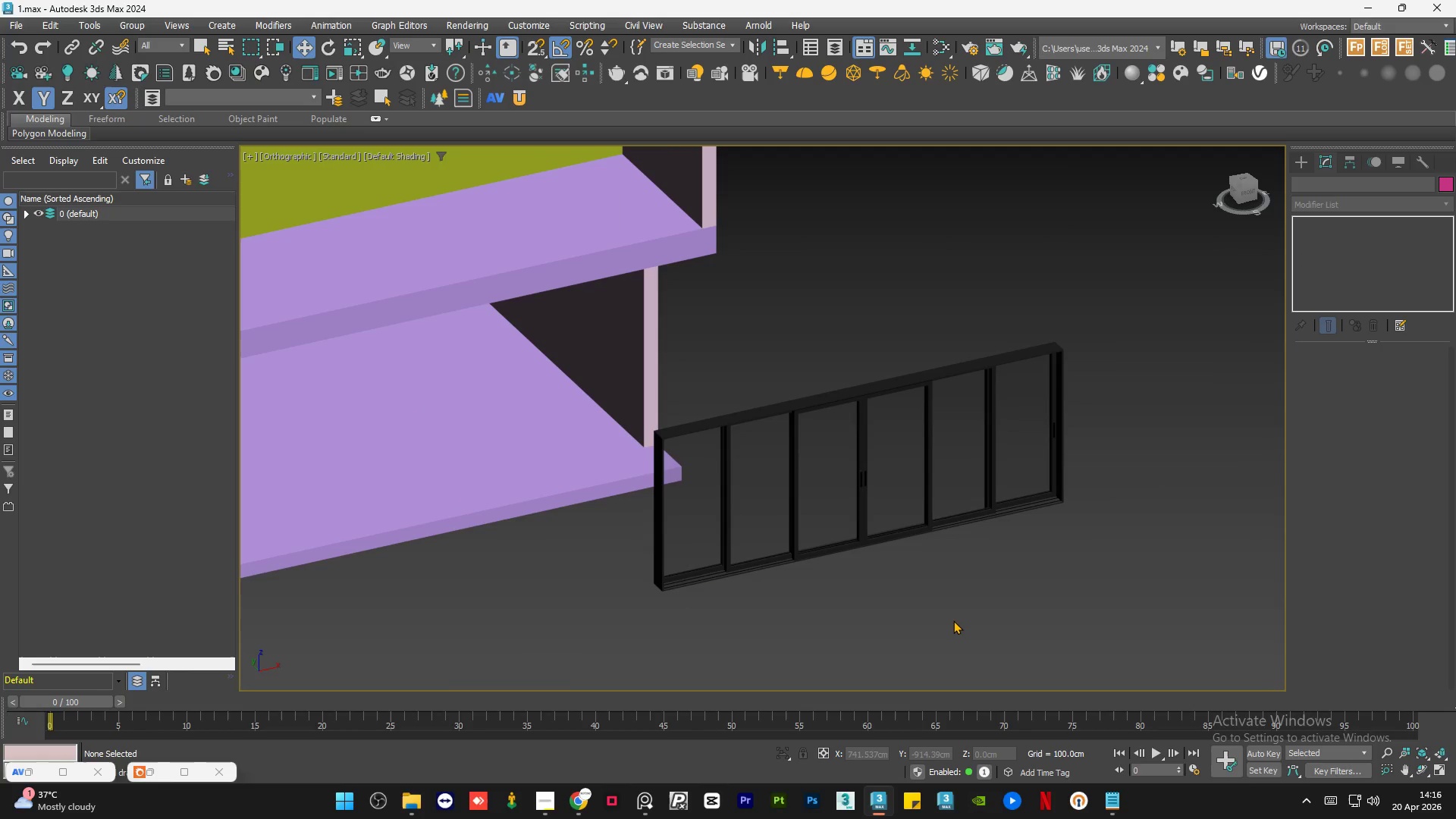 
hold_key(key=AltLeft, duration=1.97)
 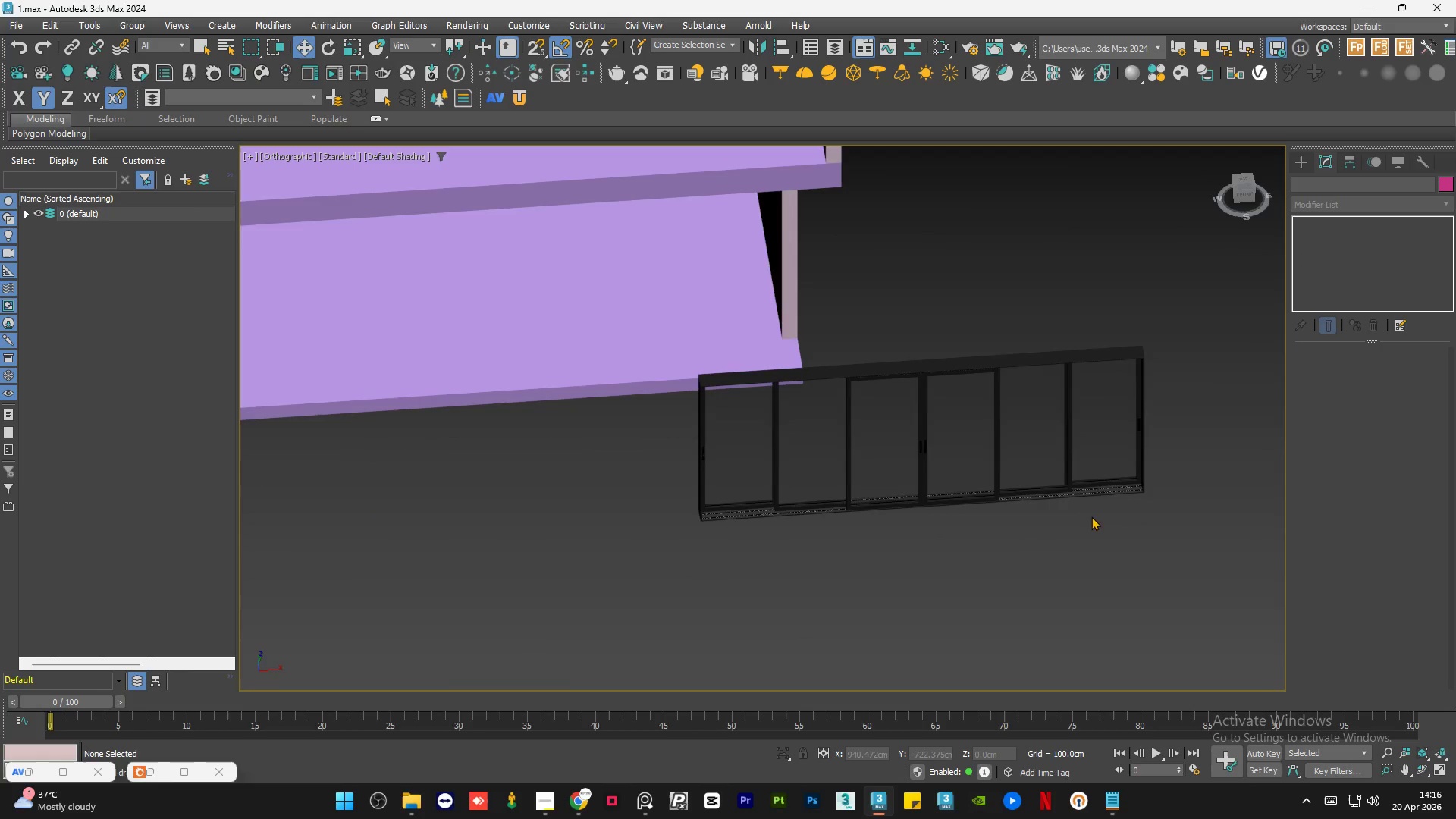 
scroll: coordinate [1113, 466], scroll_direction: up, amount: 5.0
 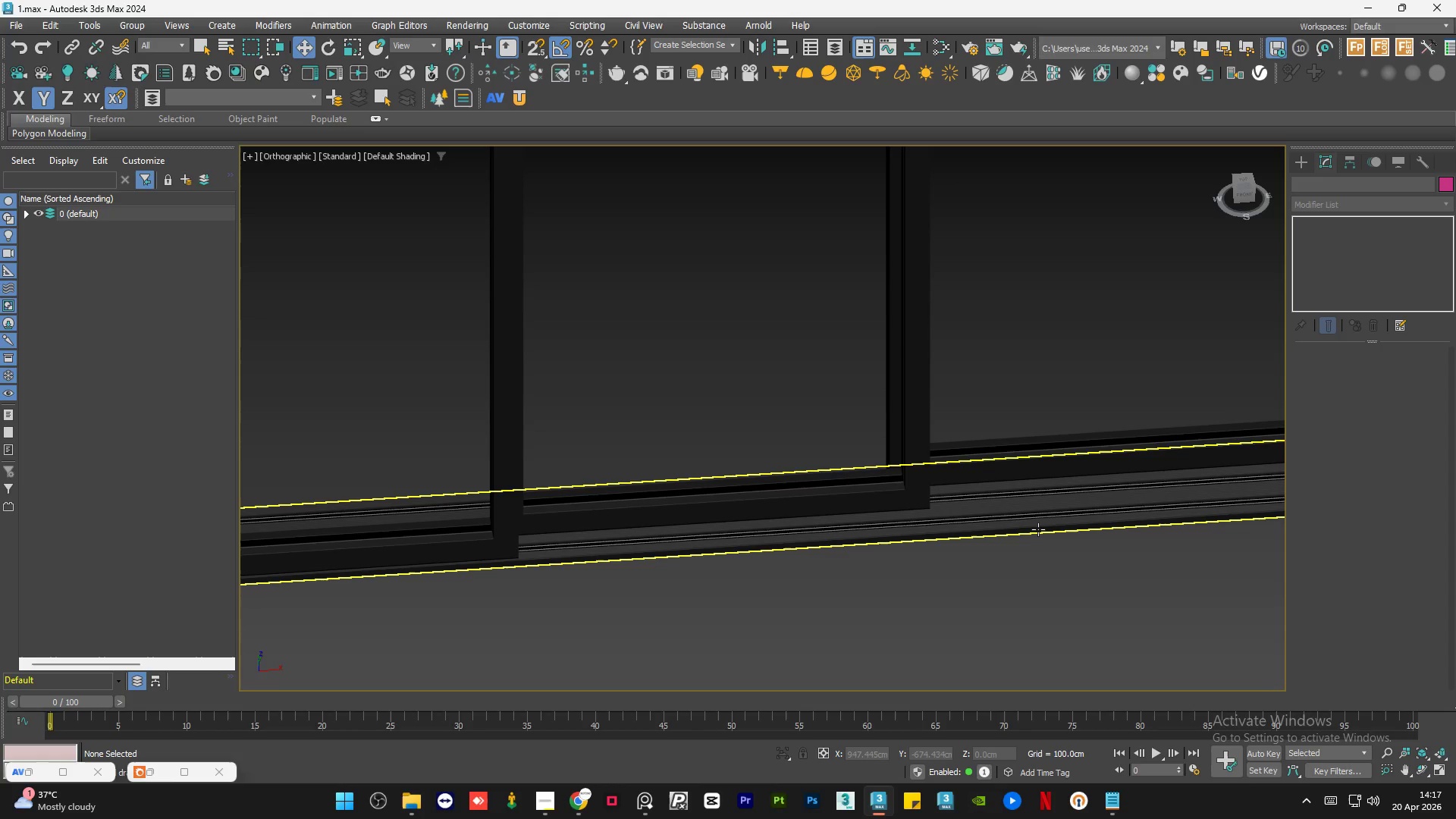 
wait(66.63)
 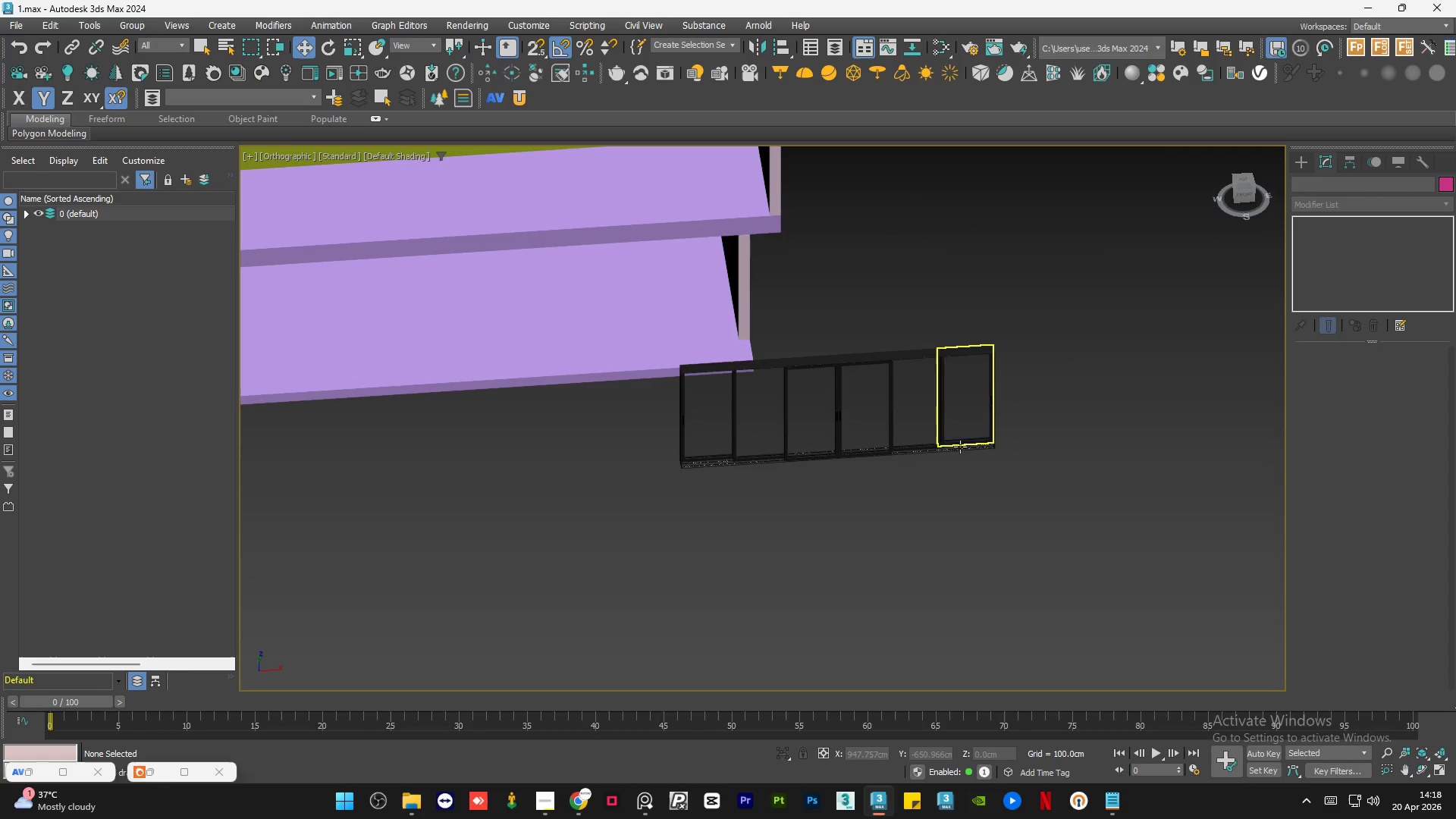 
hold_key(key=AltLeft, duration=0.81)
 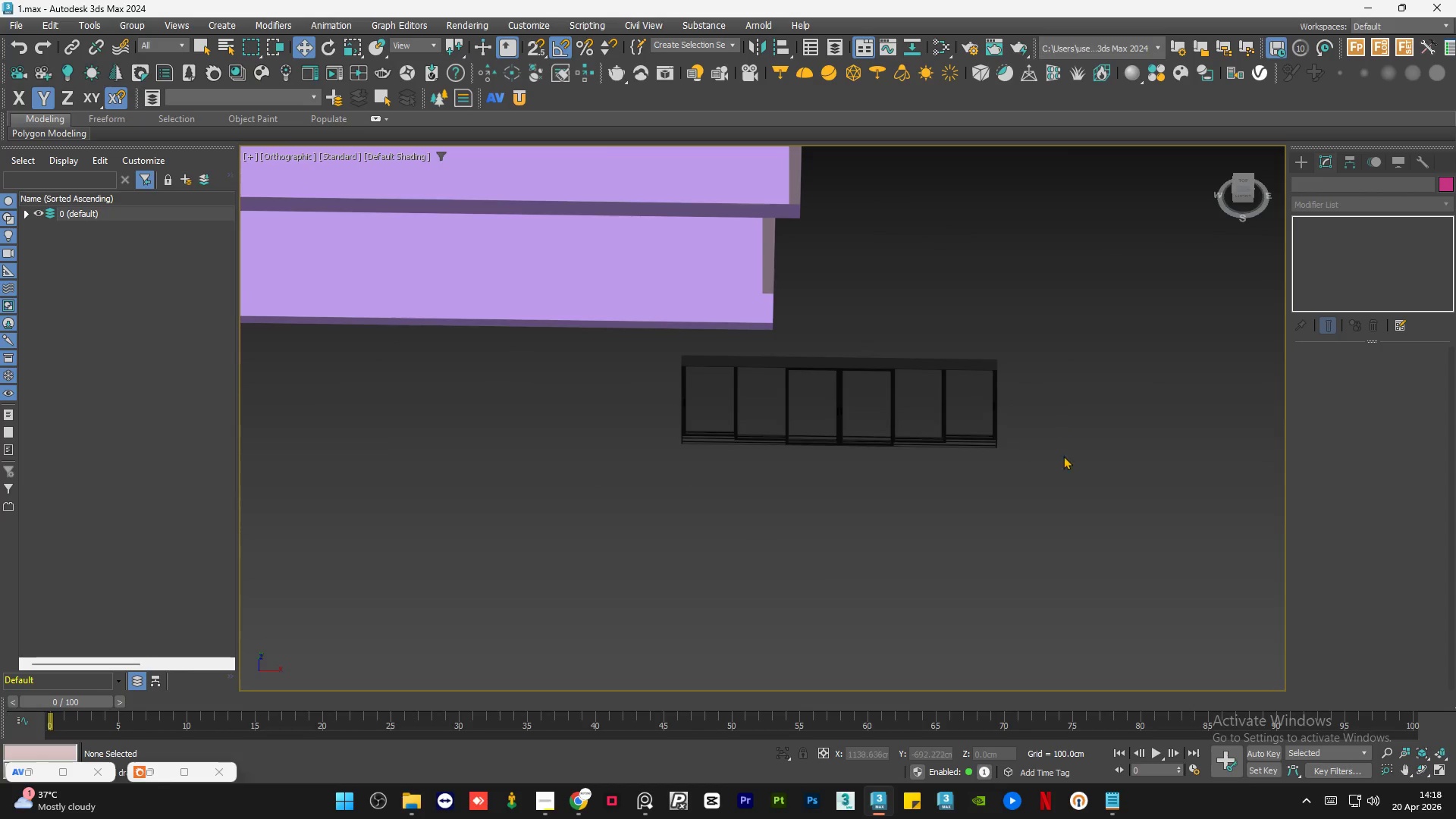 
scroll: coordinate [941, 441], scroll_direction: down, amount: 6.0
 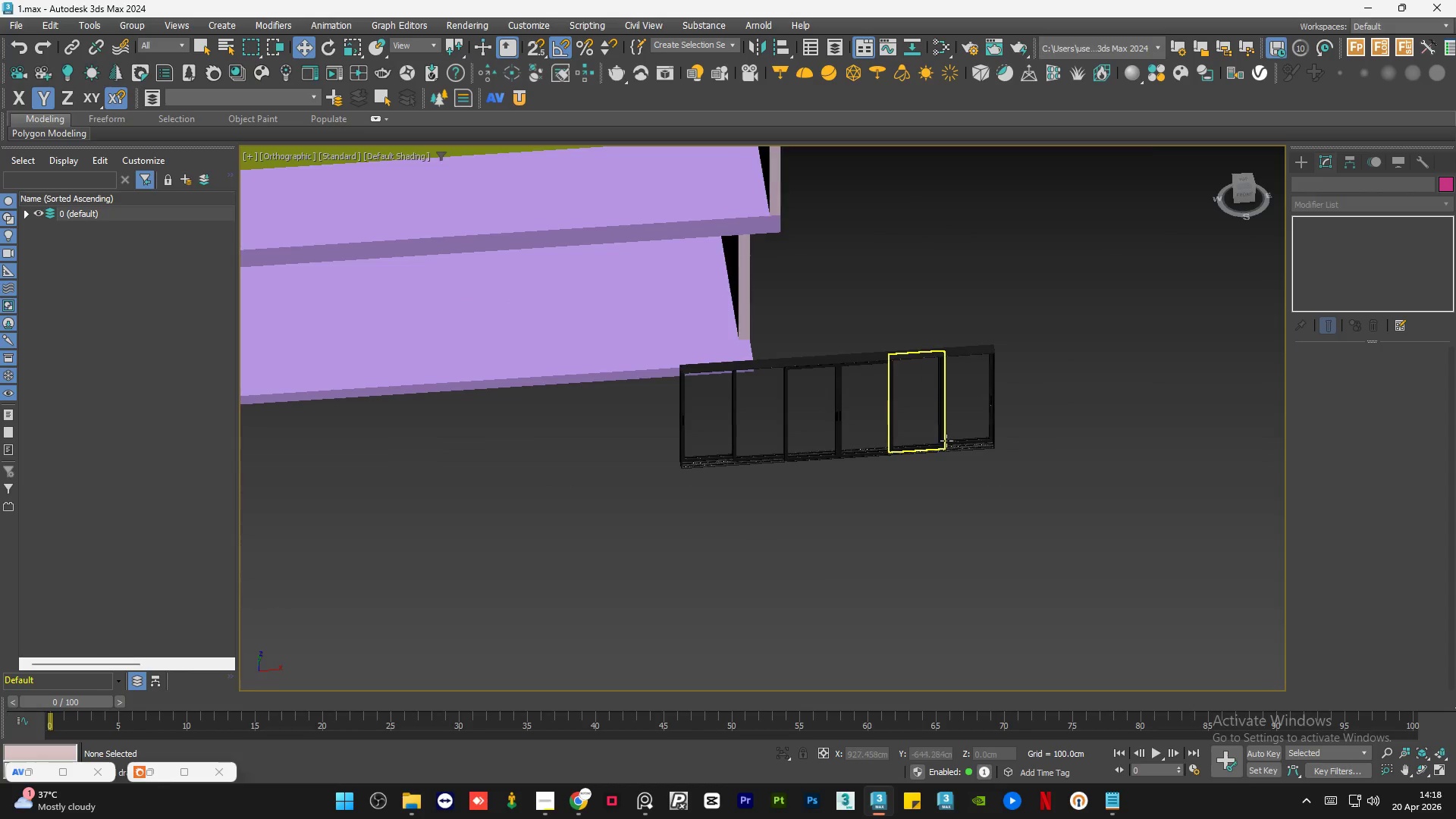 
left_click_drag(start_coordinate=[1059, 492], to_coordinate=[662, 379])
 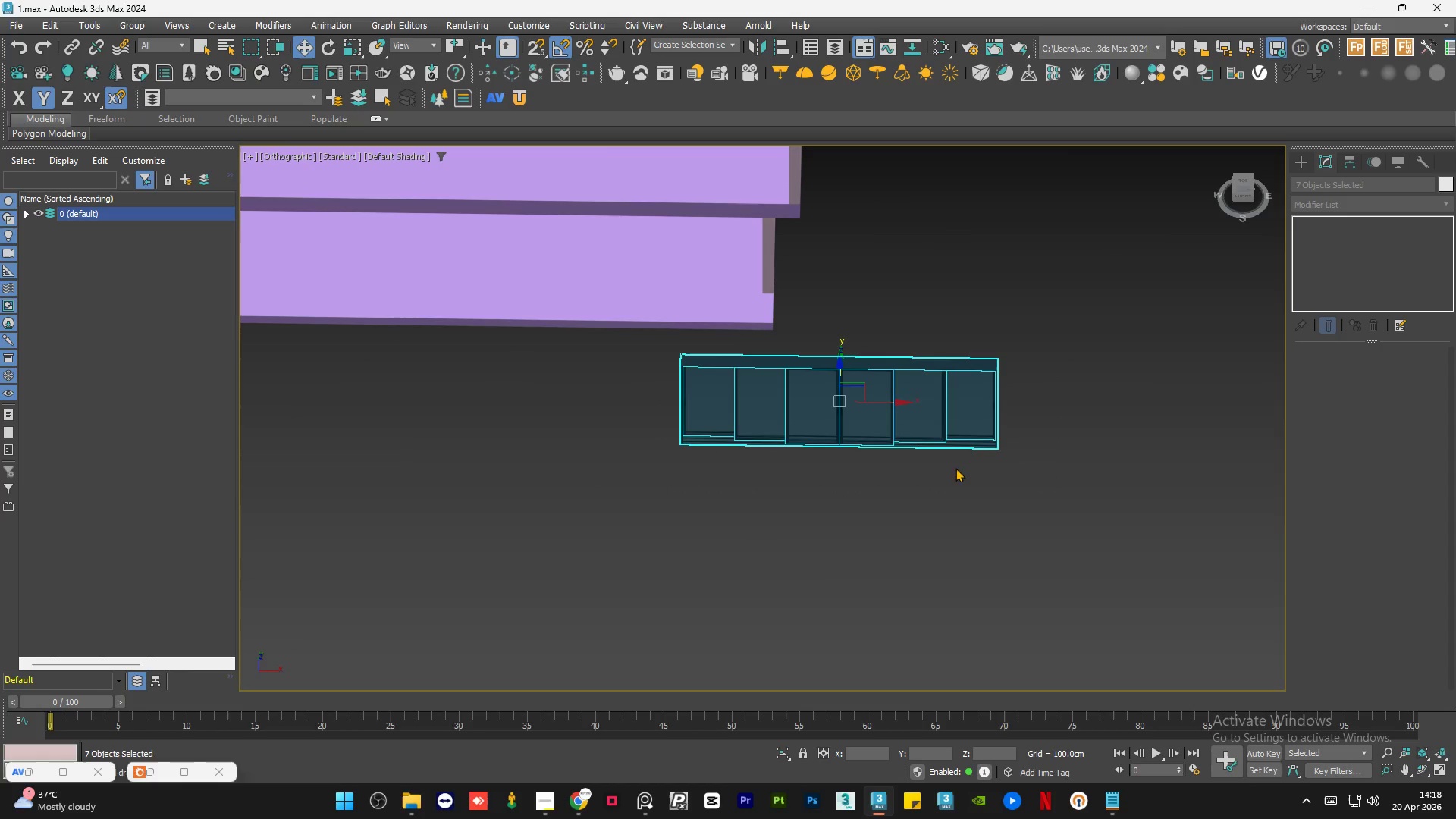 
hold_key(key=AltLeft, duration=0.55)
 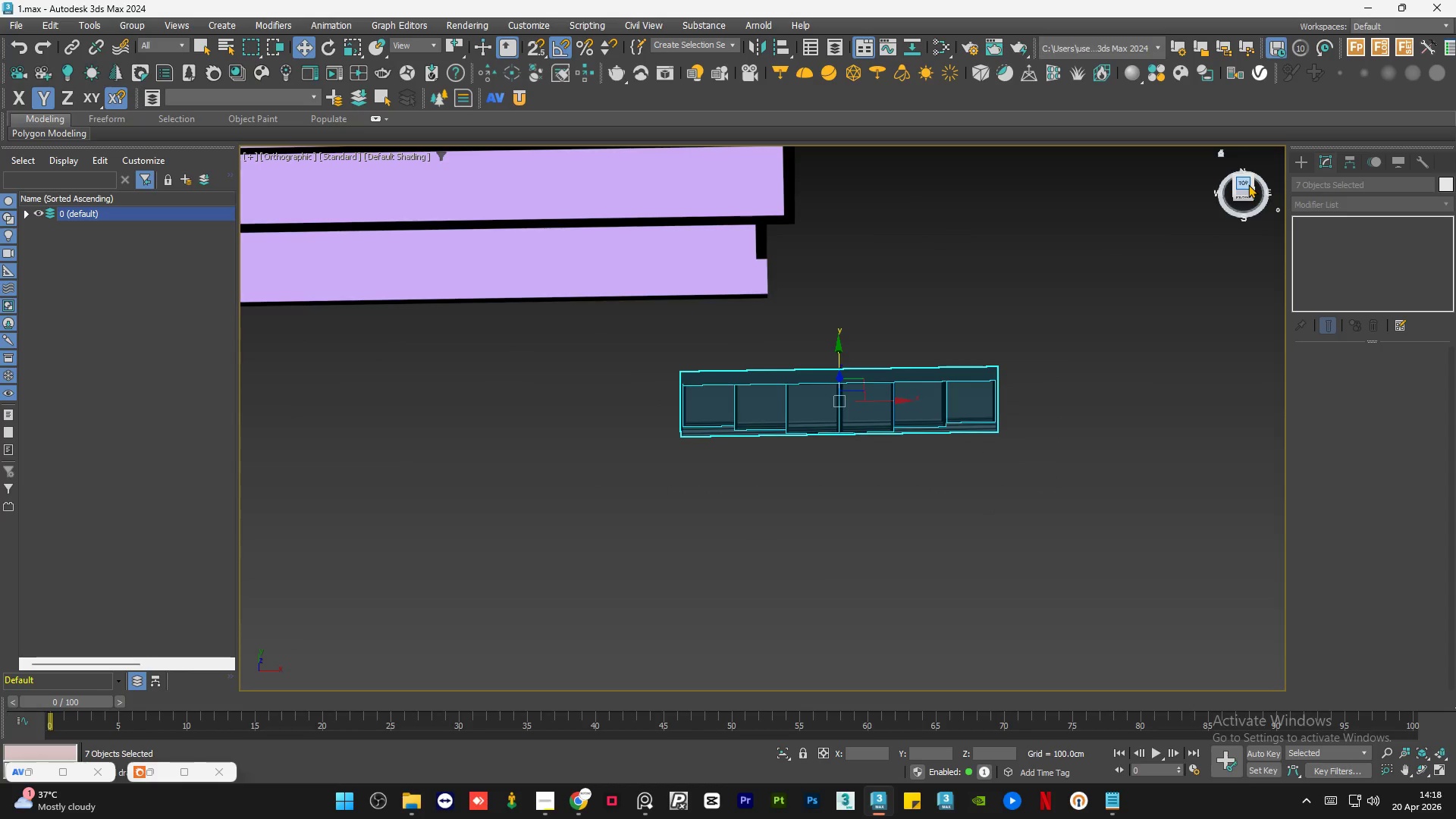 
left_click([1248, 184])
 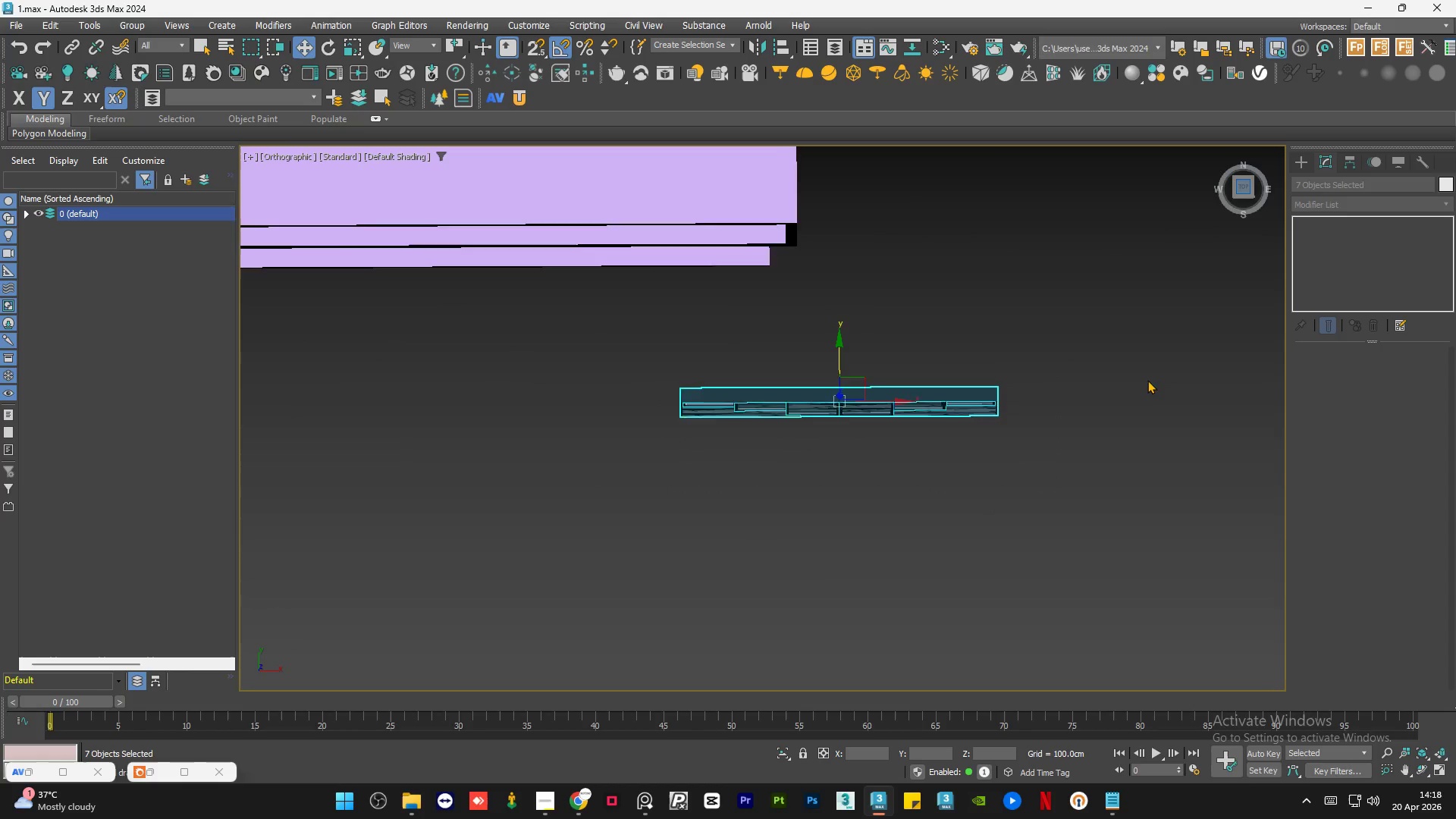 
scroll: coordinate [1144, 457], scroll_direction: down, amount: 2.0
 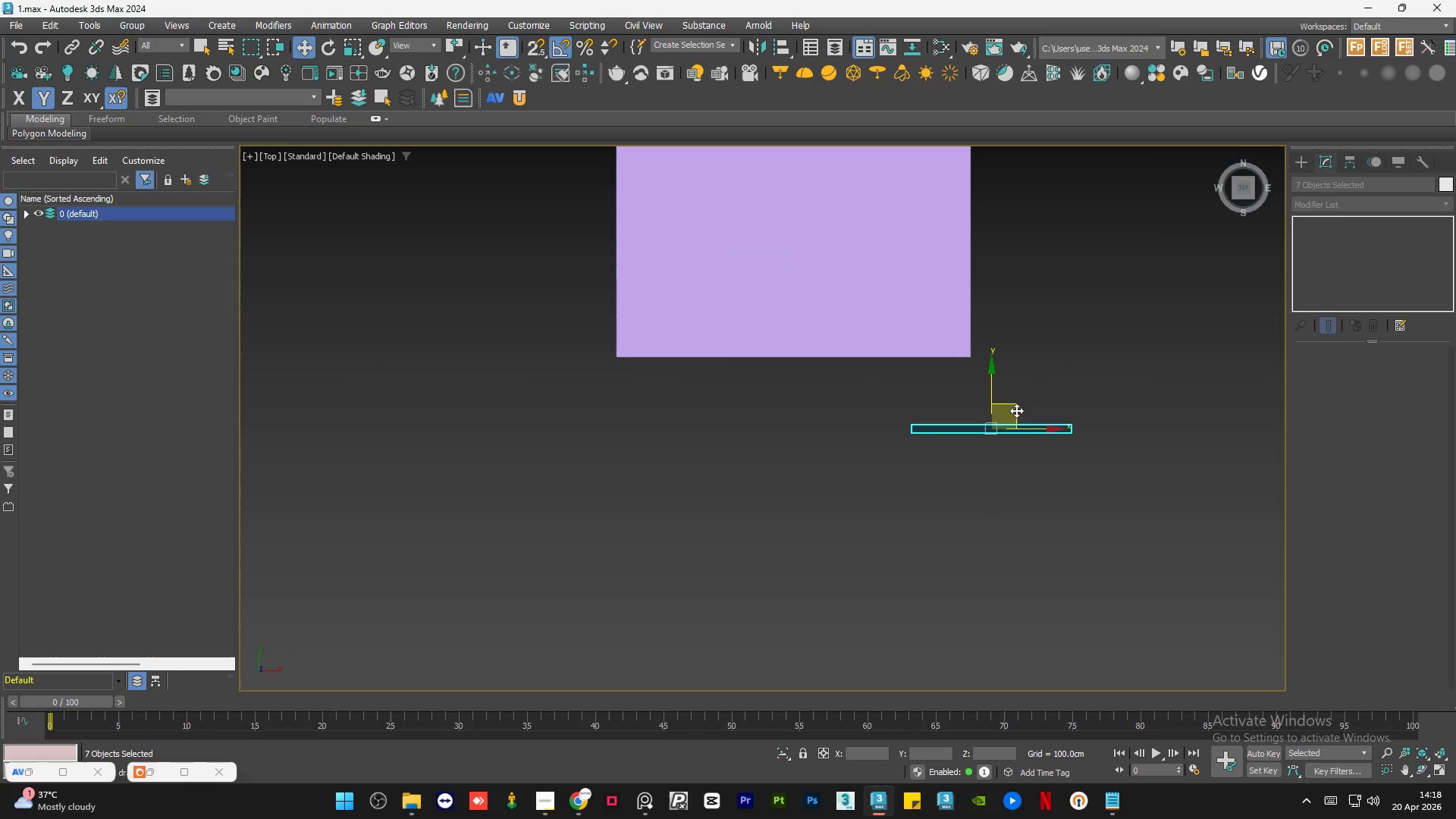 
left_click_drag(start_coordinate=[1017, 409], to_coordinate=[926, 322])
 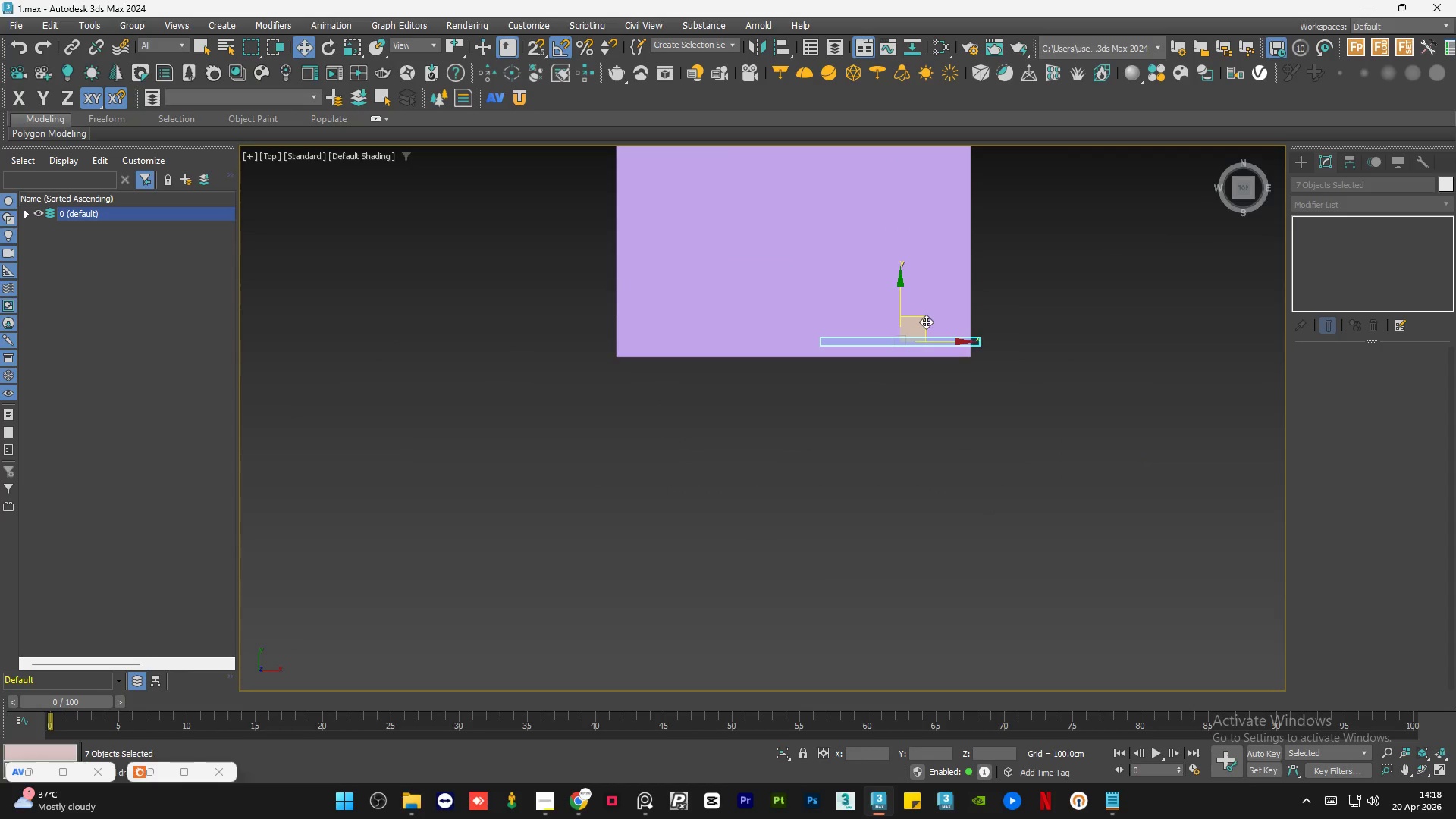 
key(F3)
 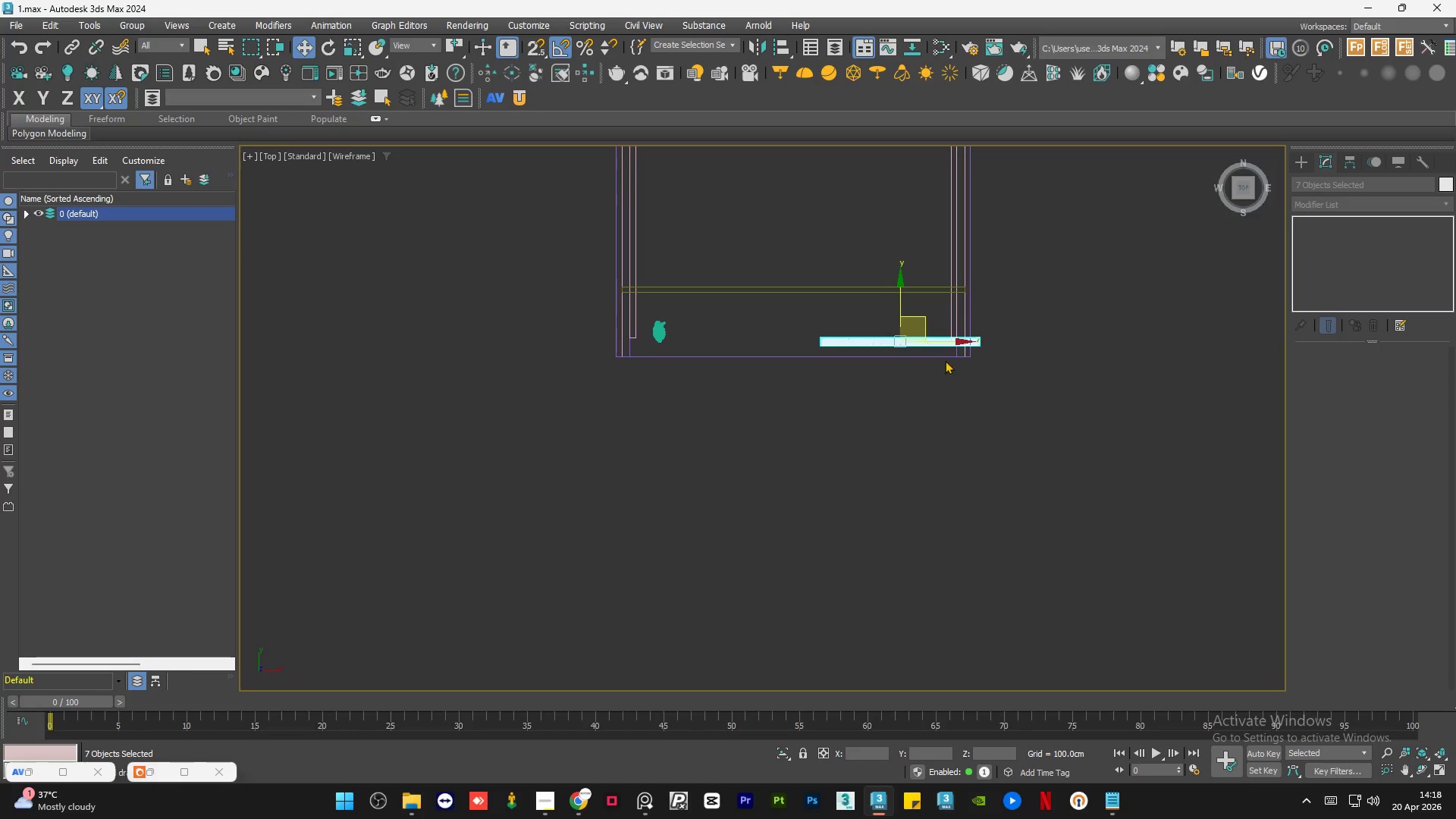 
left_click_drag(start_coordinate=[920, 315], to_coordinate=[909, 410])
 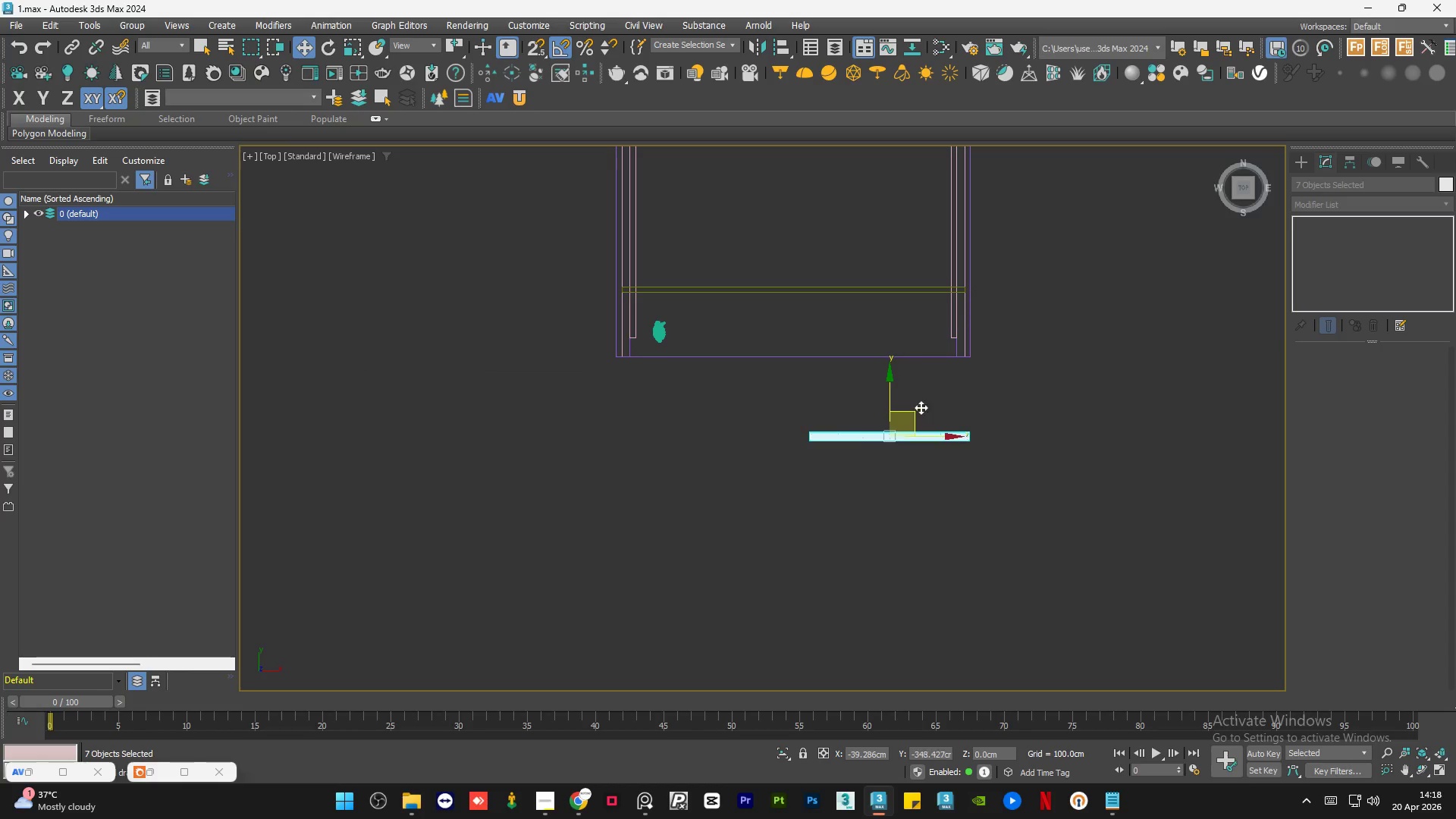 
hold_key(key=AltLeft, duration=0.89)
 